 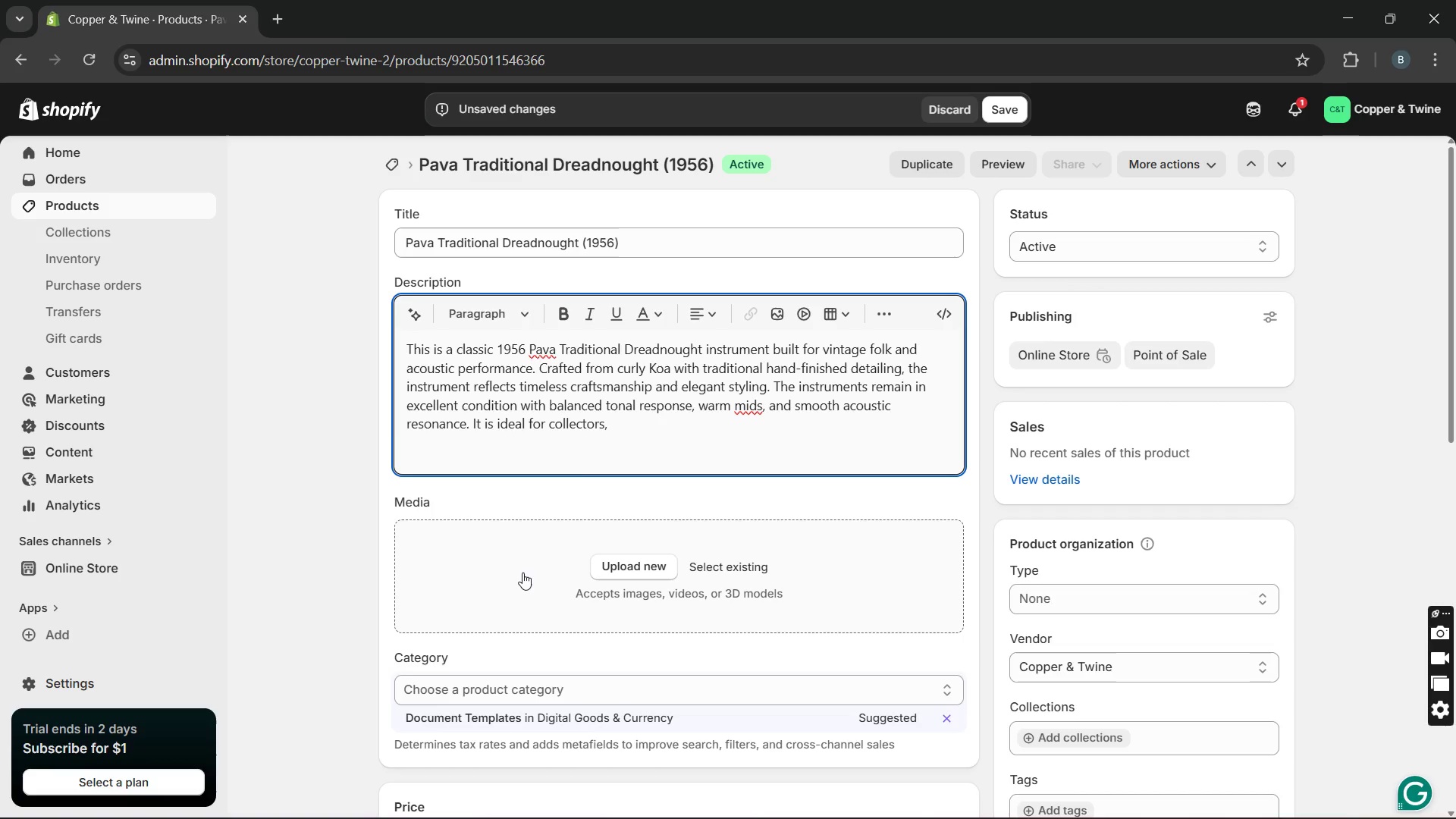 
type(recording artists, and fold )
 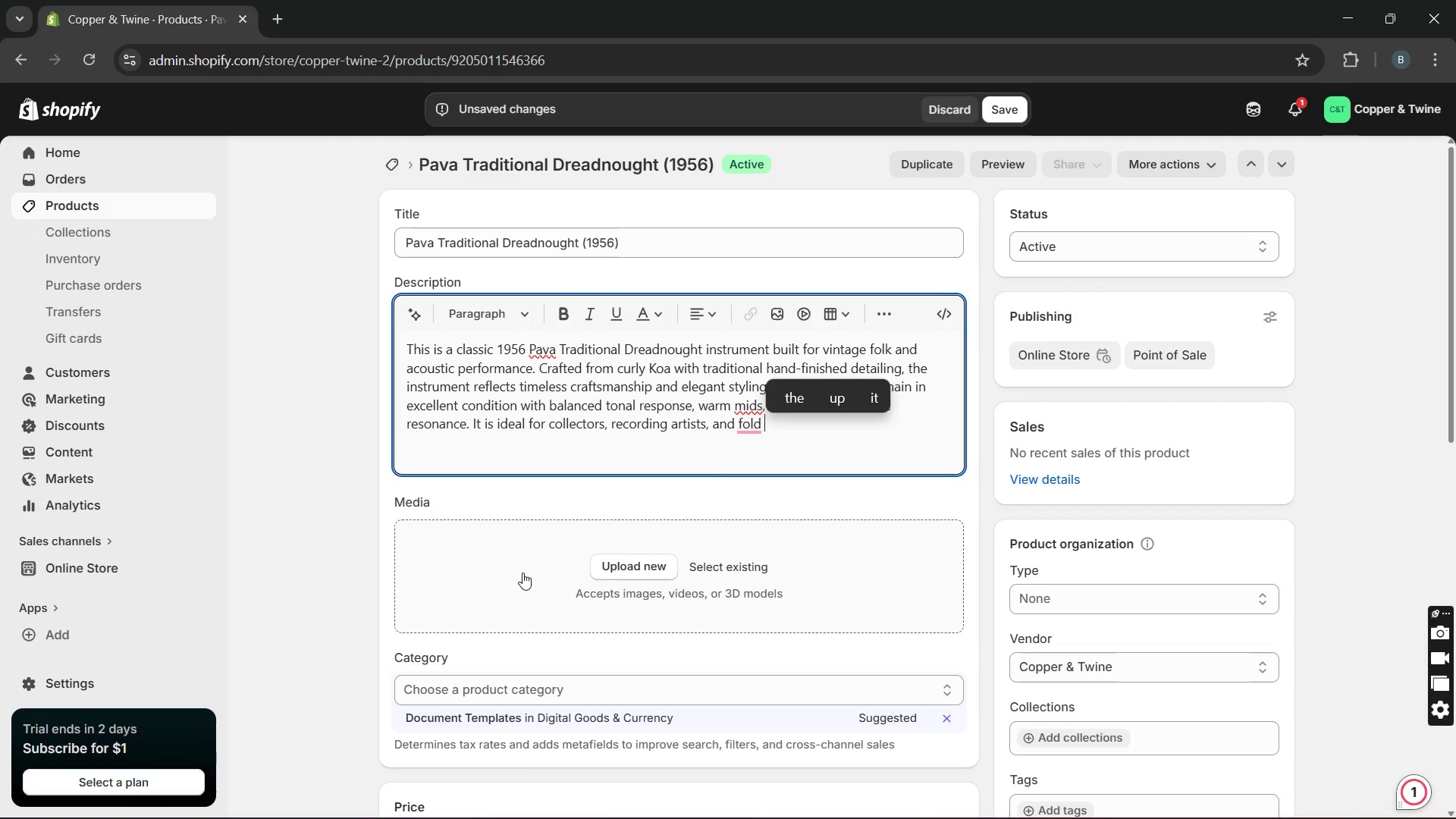 
key(Backspace)
key(Backspace)
type(k musicians. )
 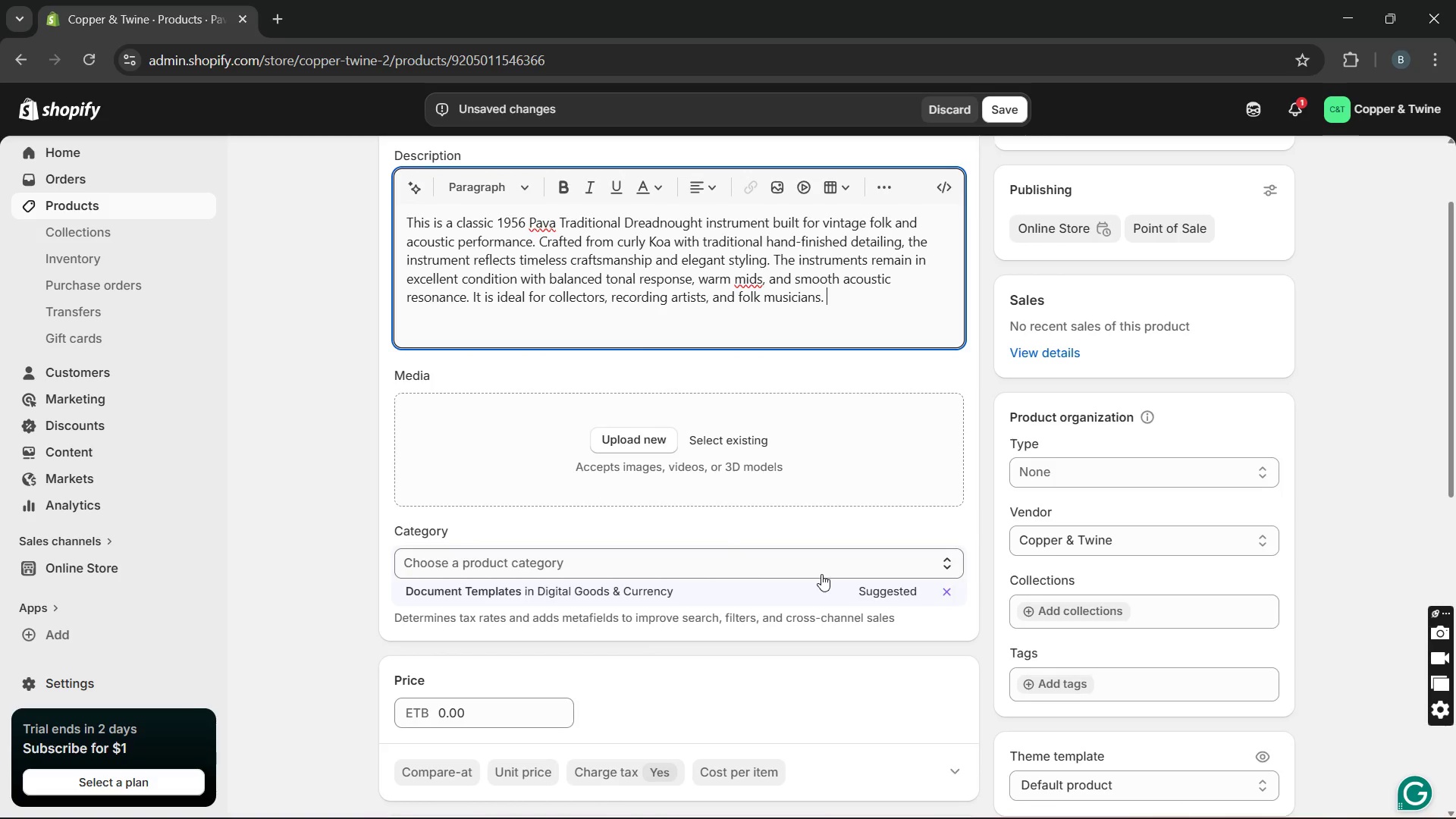 
wait(11.5)
 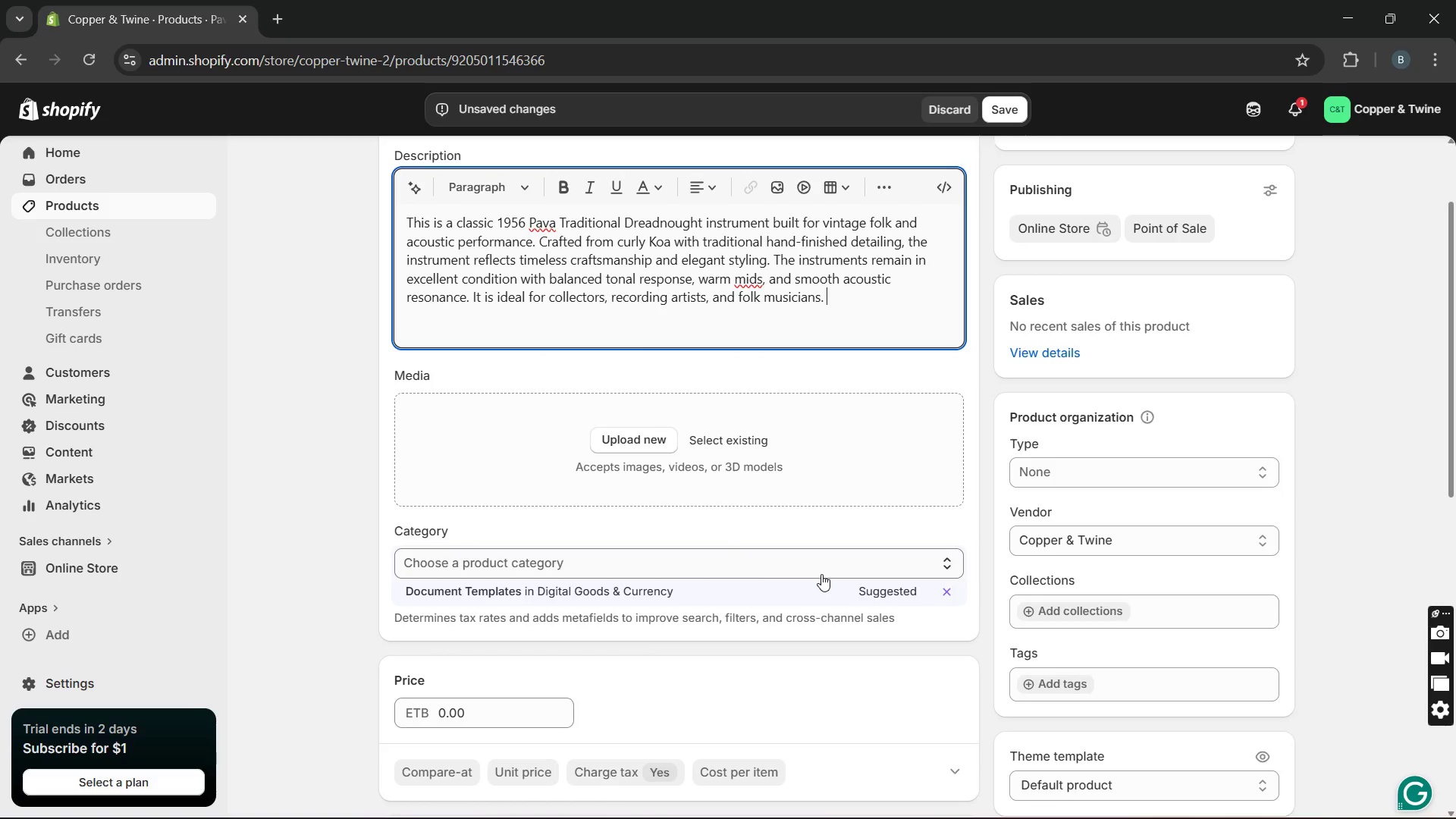 
left_click([1034, 522])
 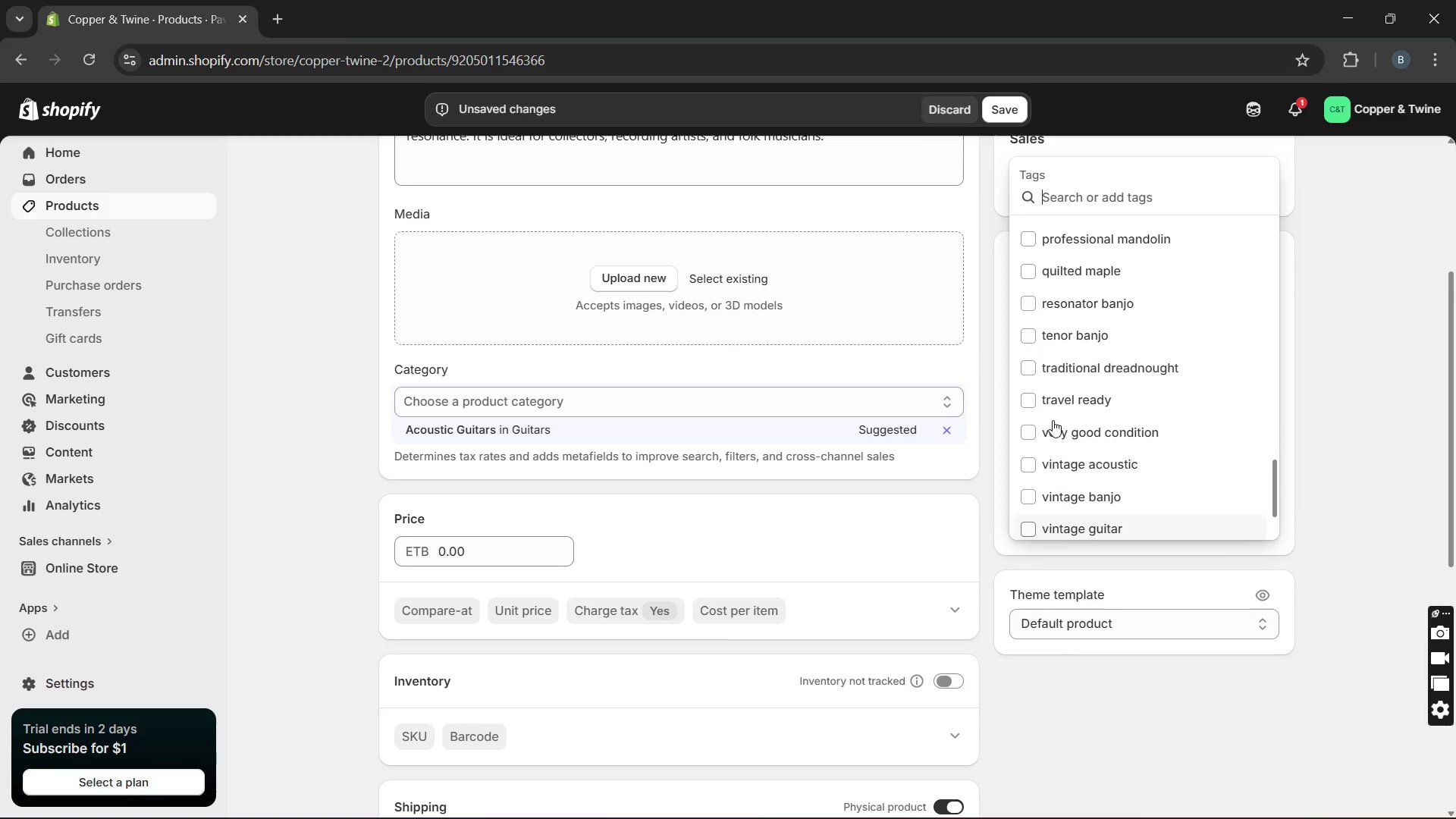 
wait(6.28)
 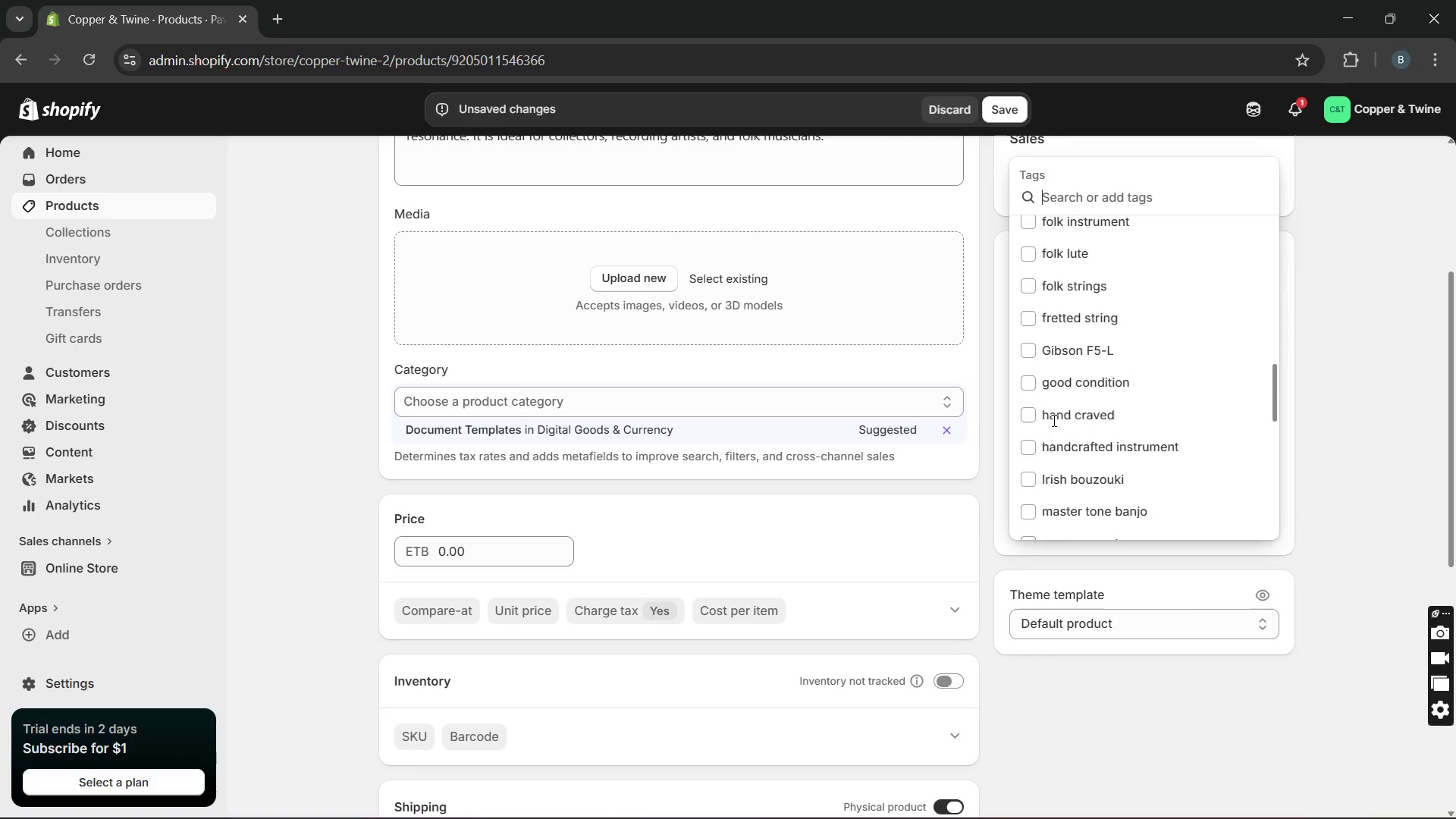 
left_click([1063, 382])
 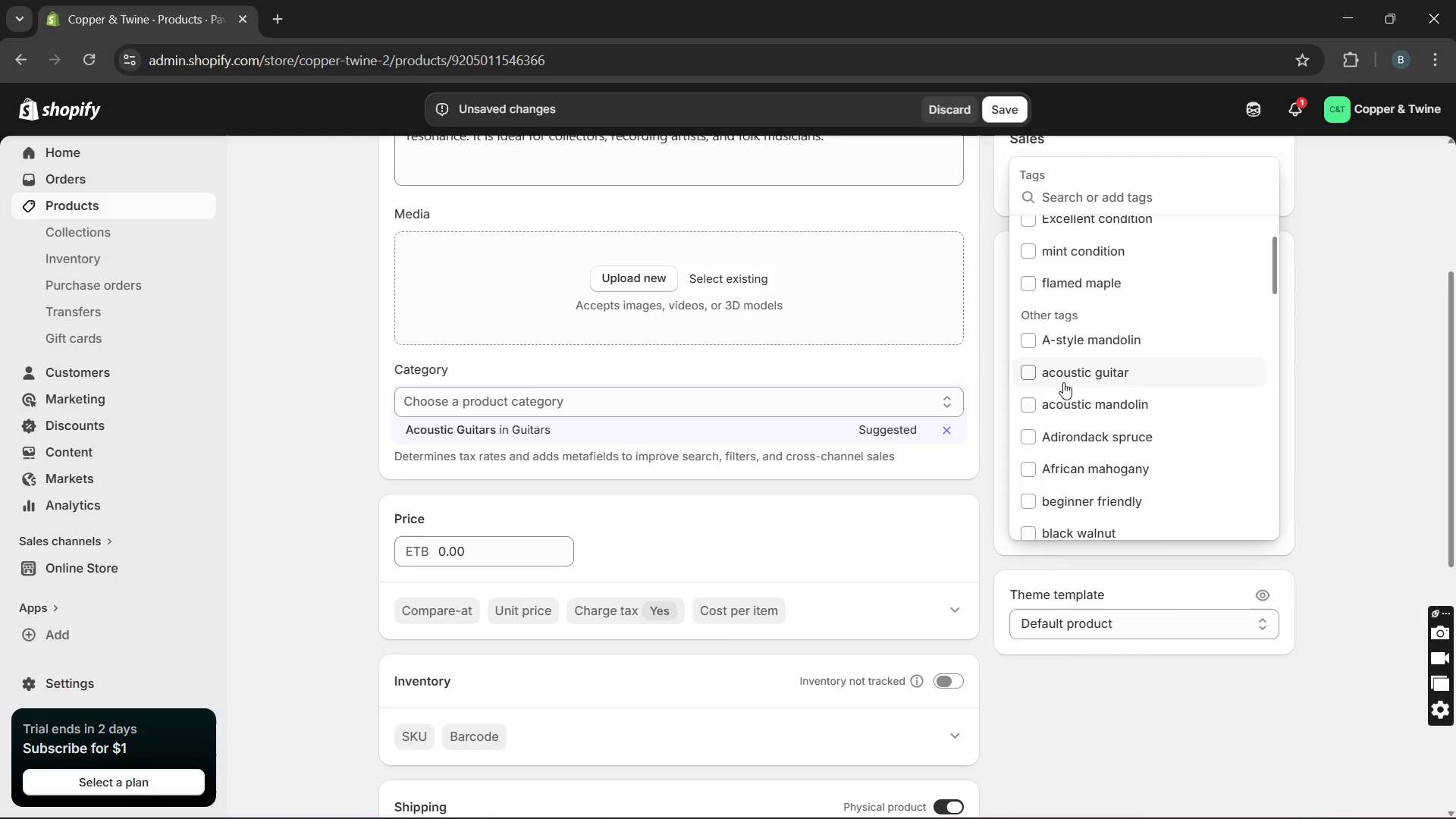 
wait(11.98)
 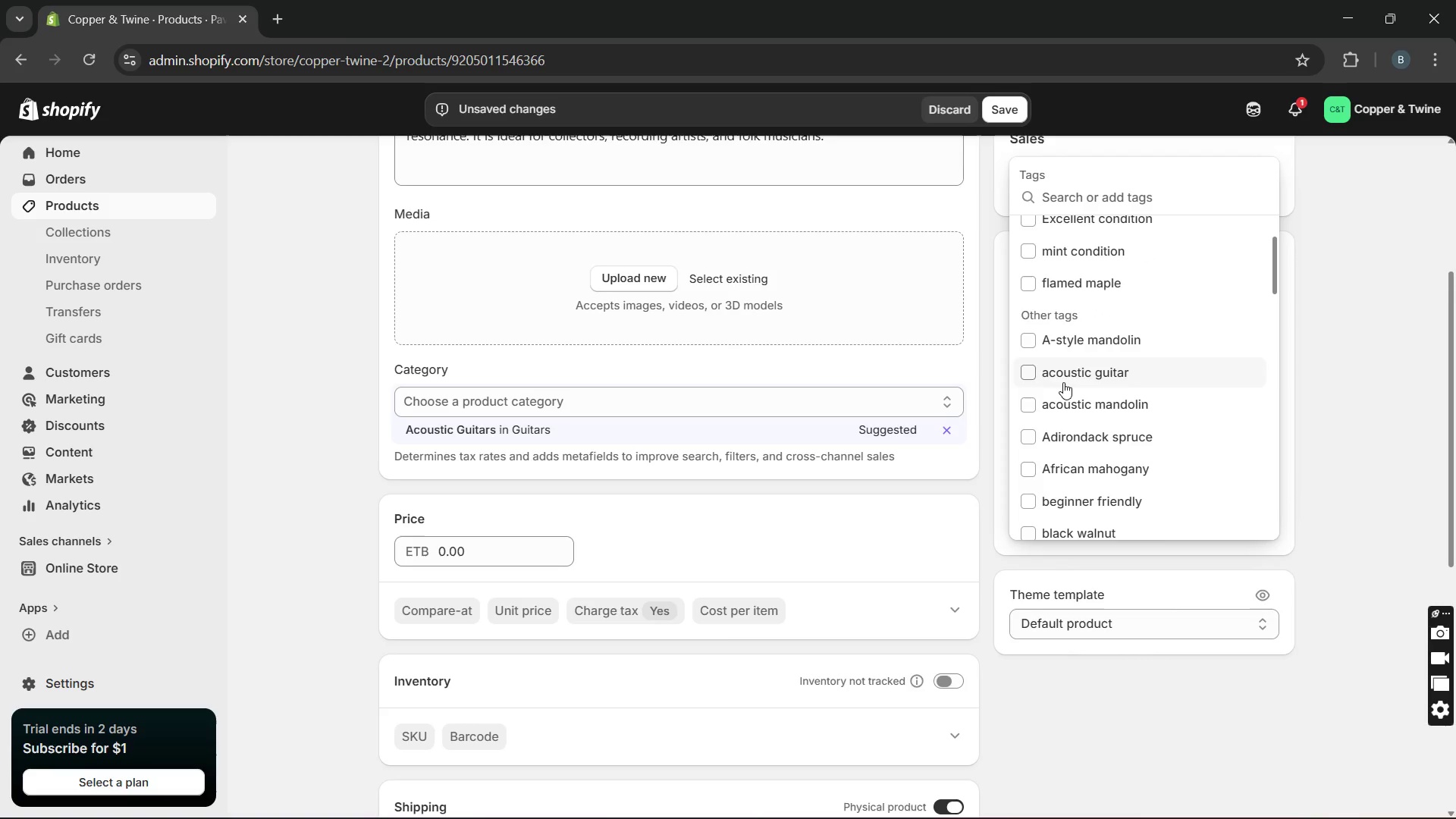 
left_click([1085, 494])
 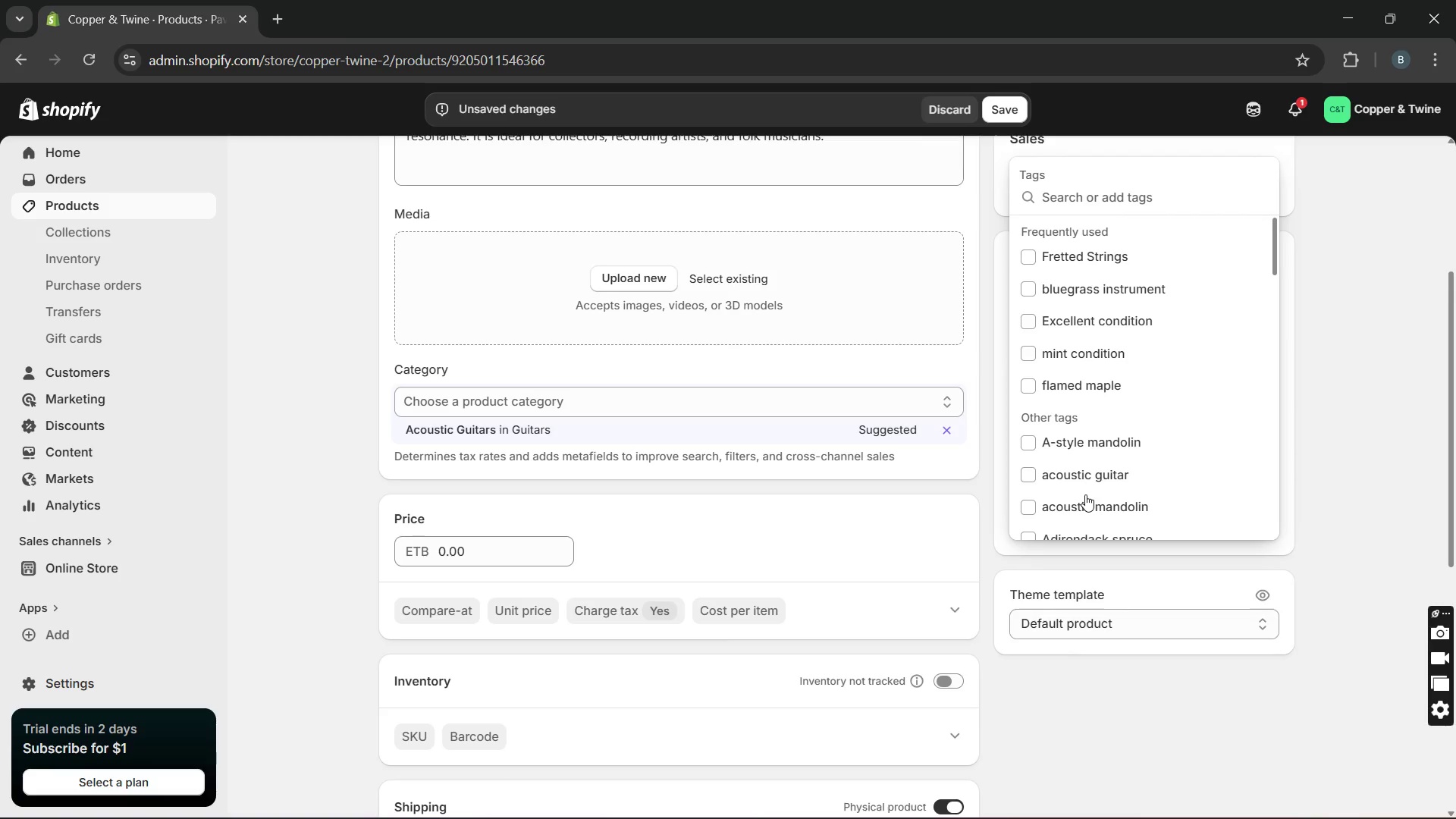 
left_click([1119, 319])
 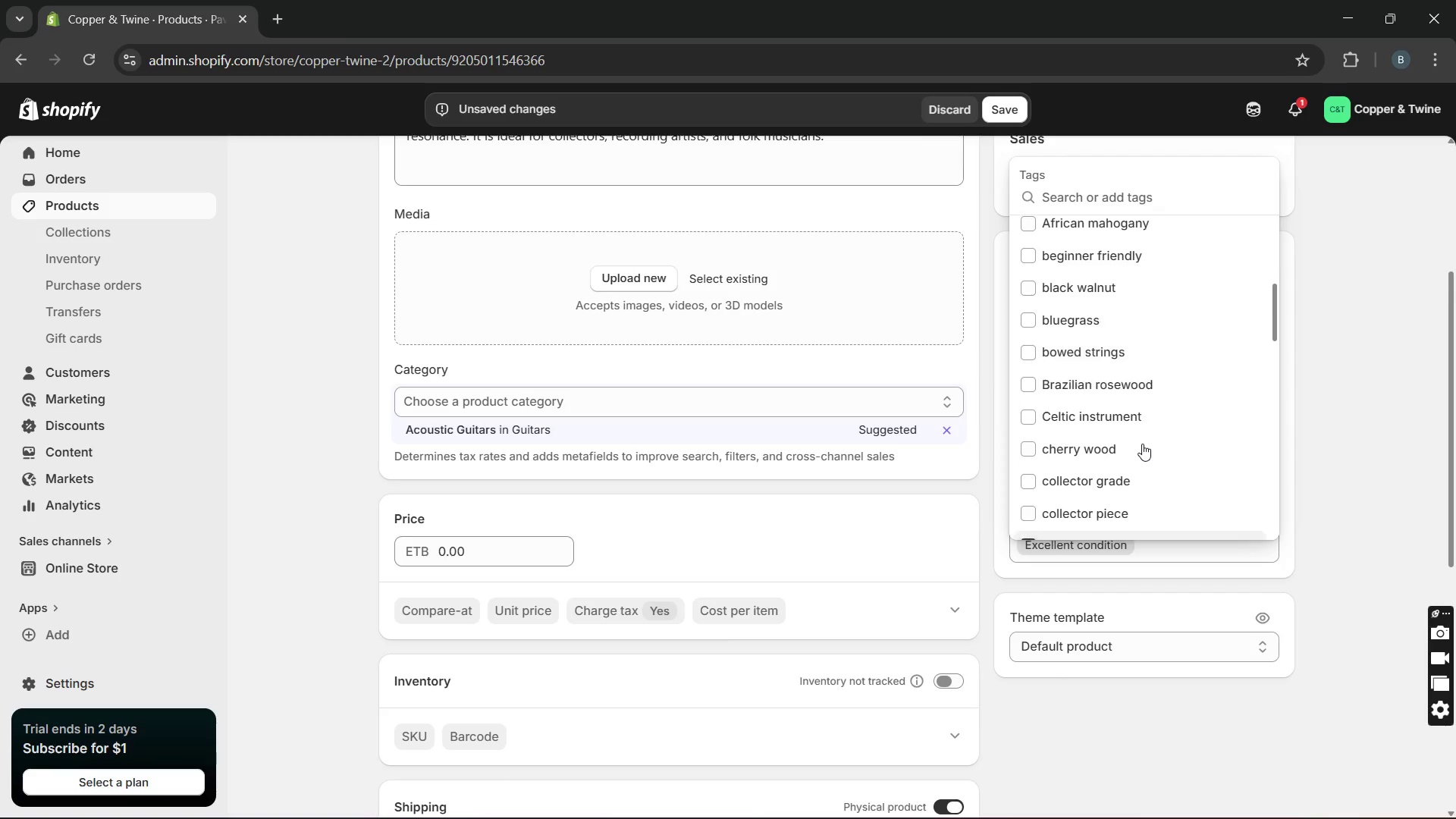 
wait(5.94)
 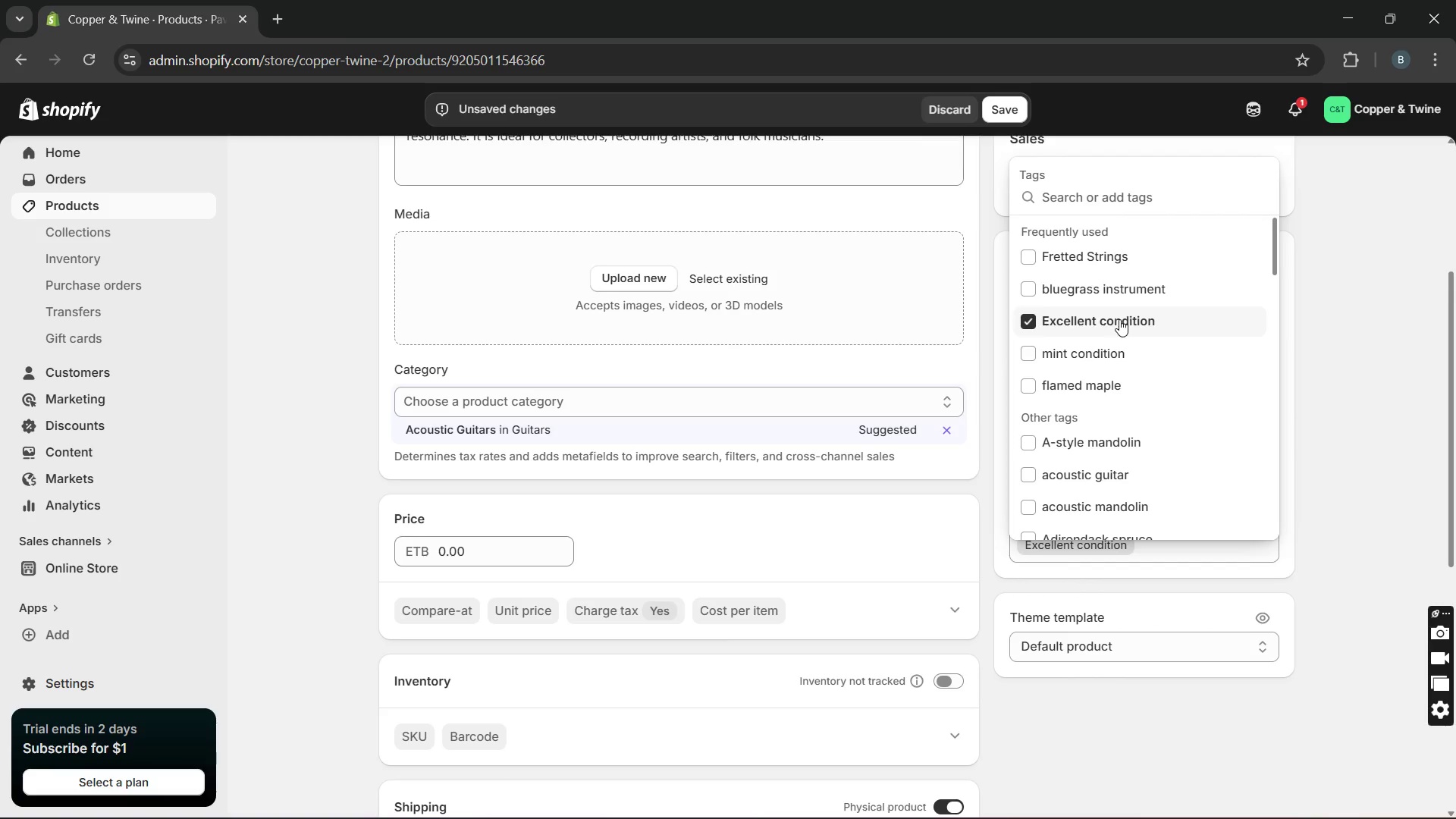 
mouse_move([1109, 460])
 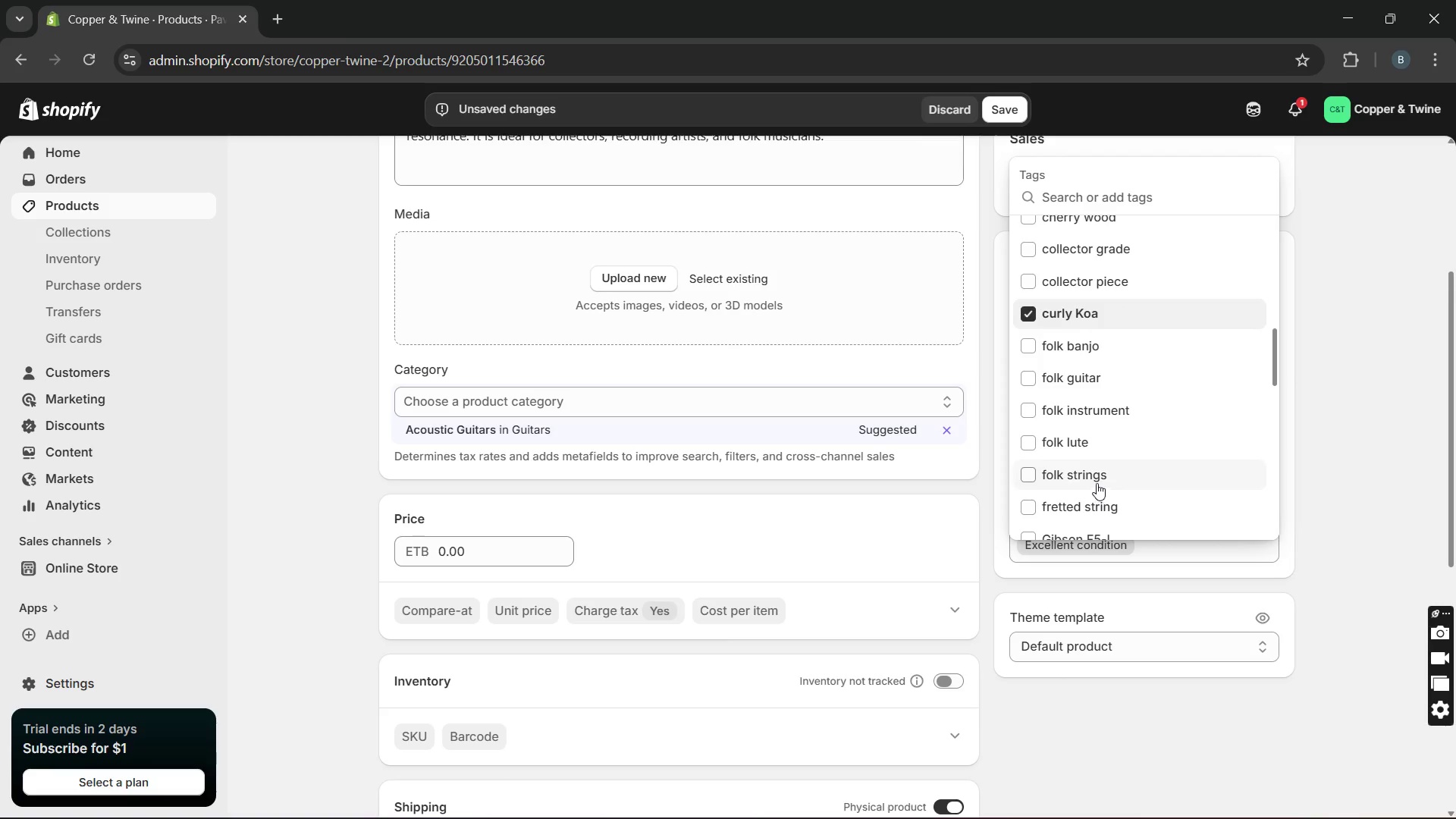 
left_click([1097, 482])
 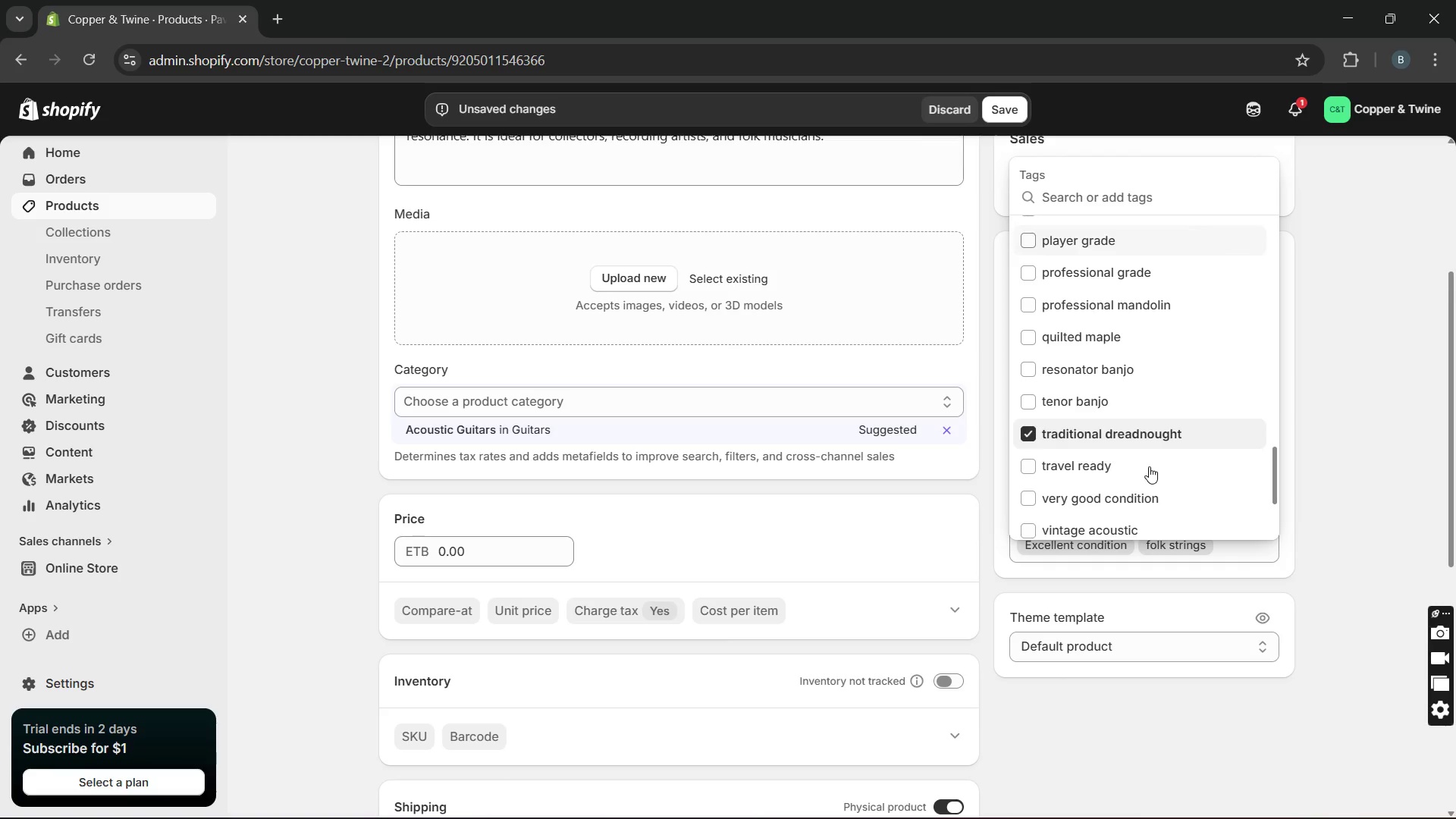 
wait(6.38)
 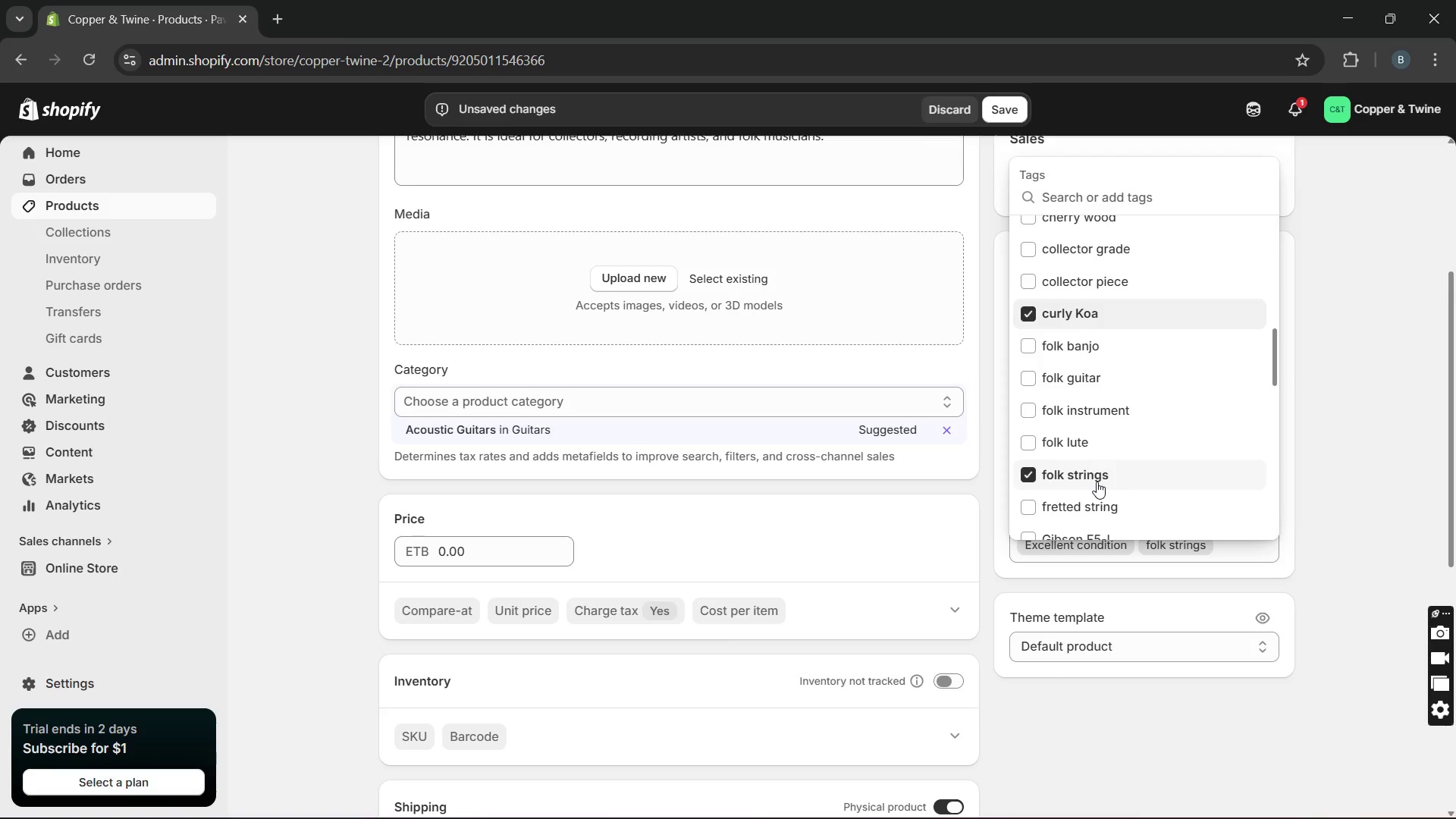 
left_click([1130, 481])
 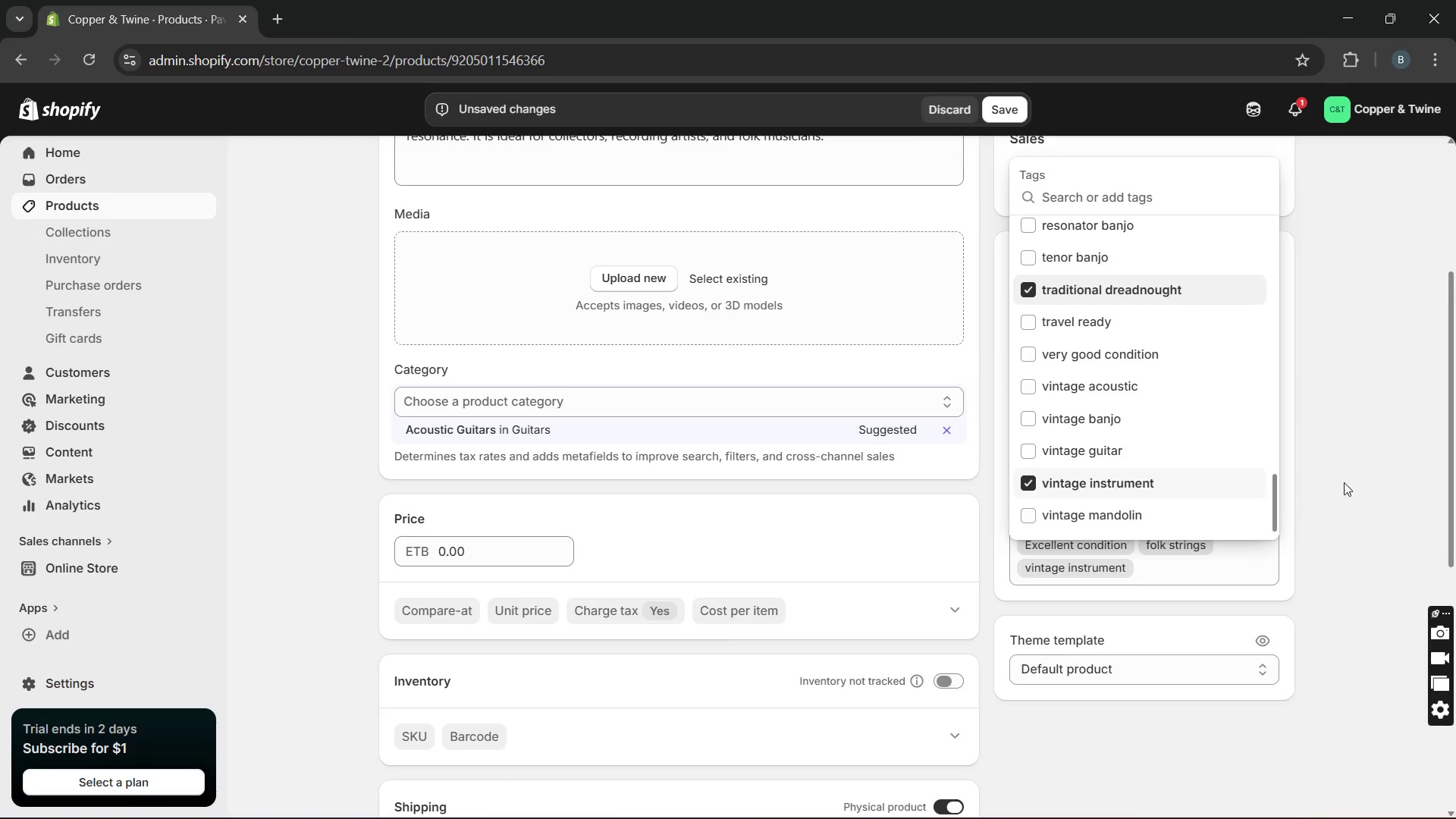 
left_click([1389, 475])
 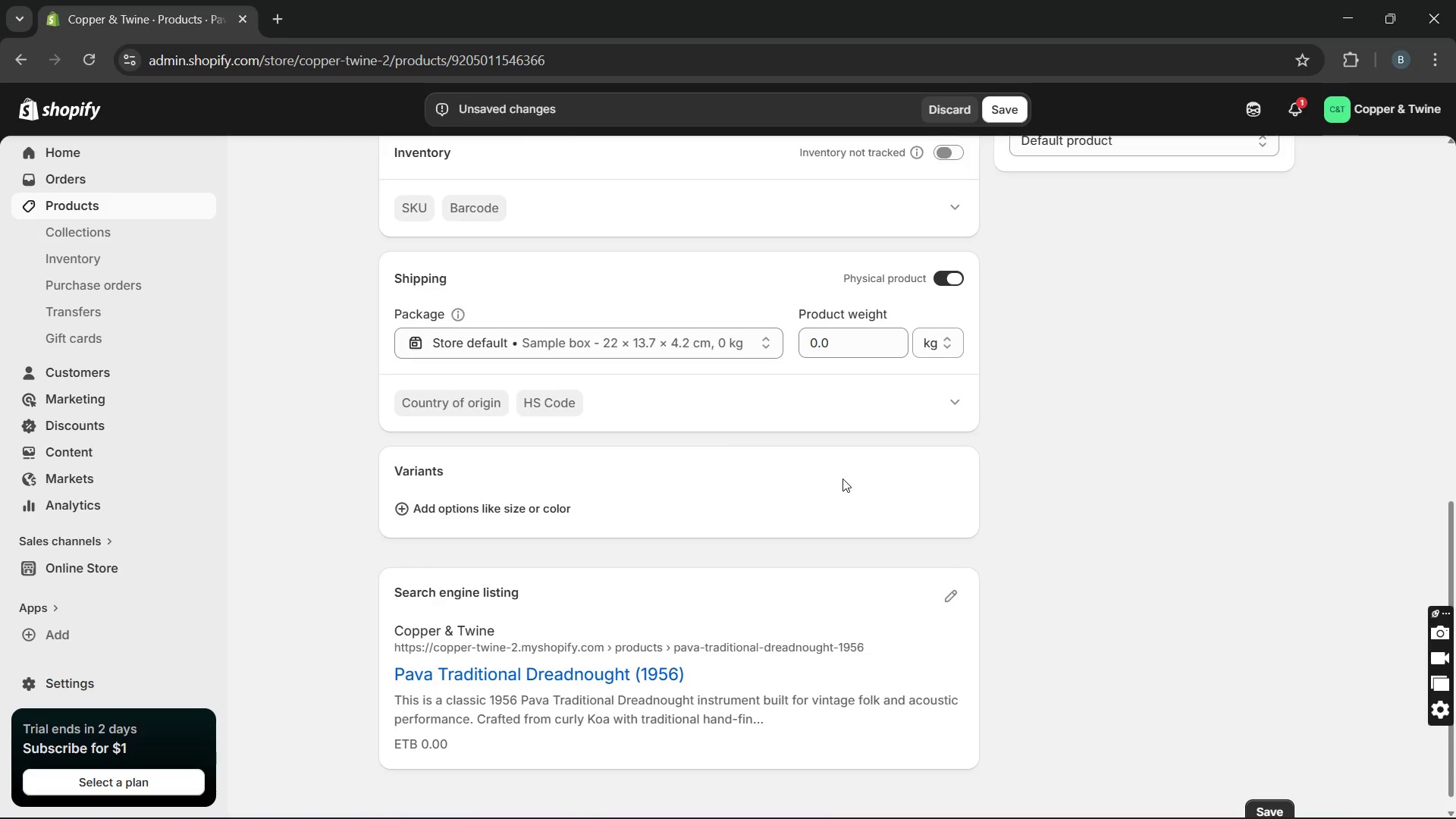 
left_click([471, 494])
 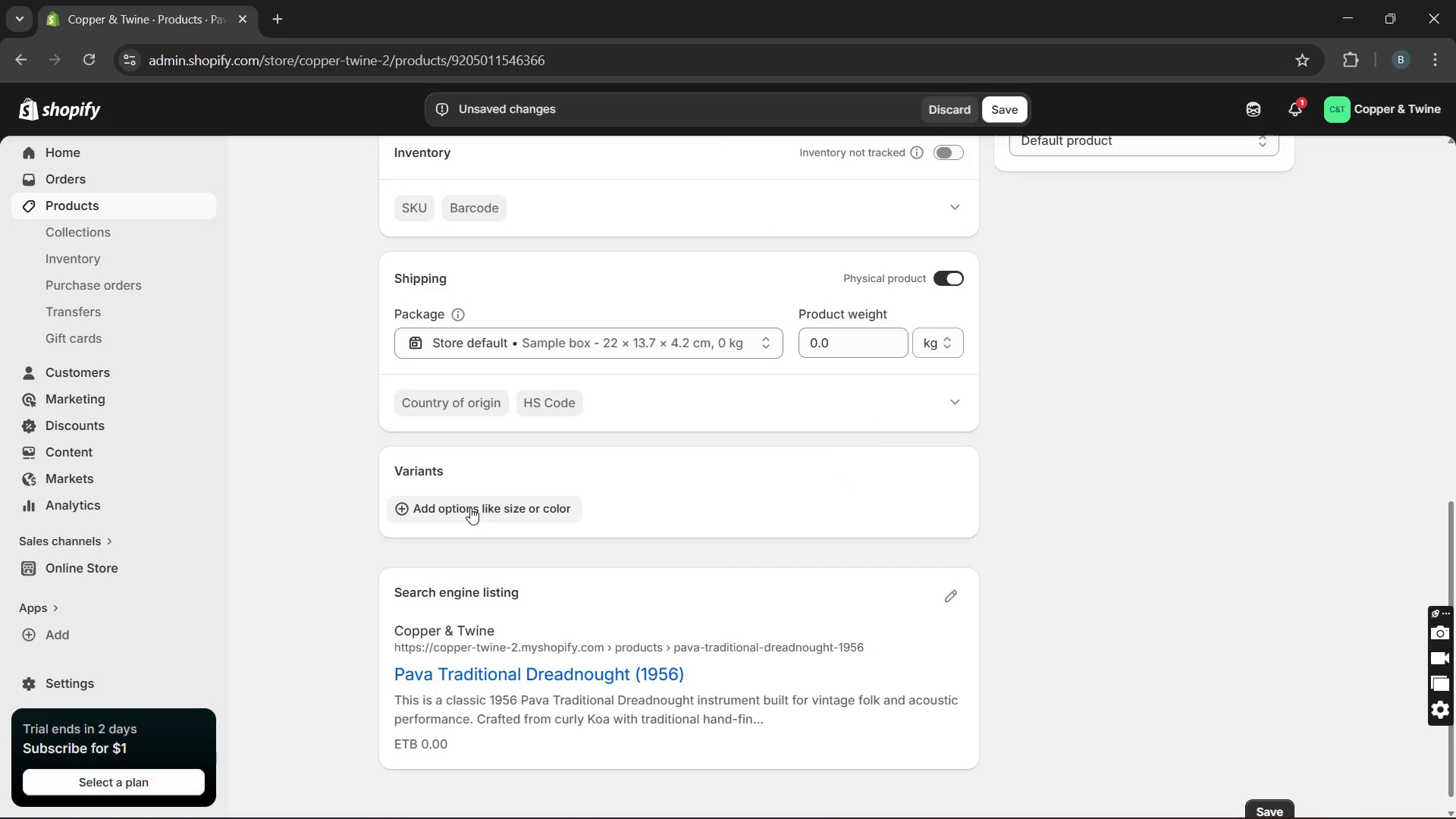 
left_click([470, 507])
 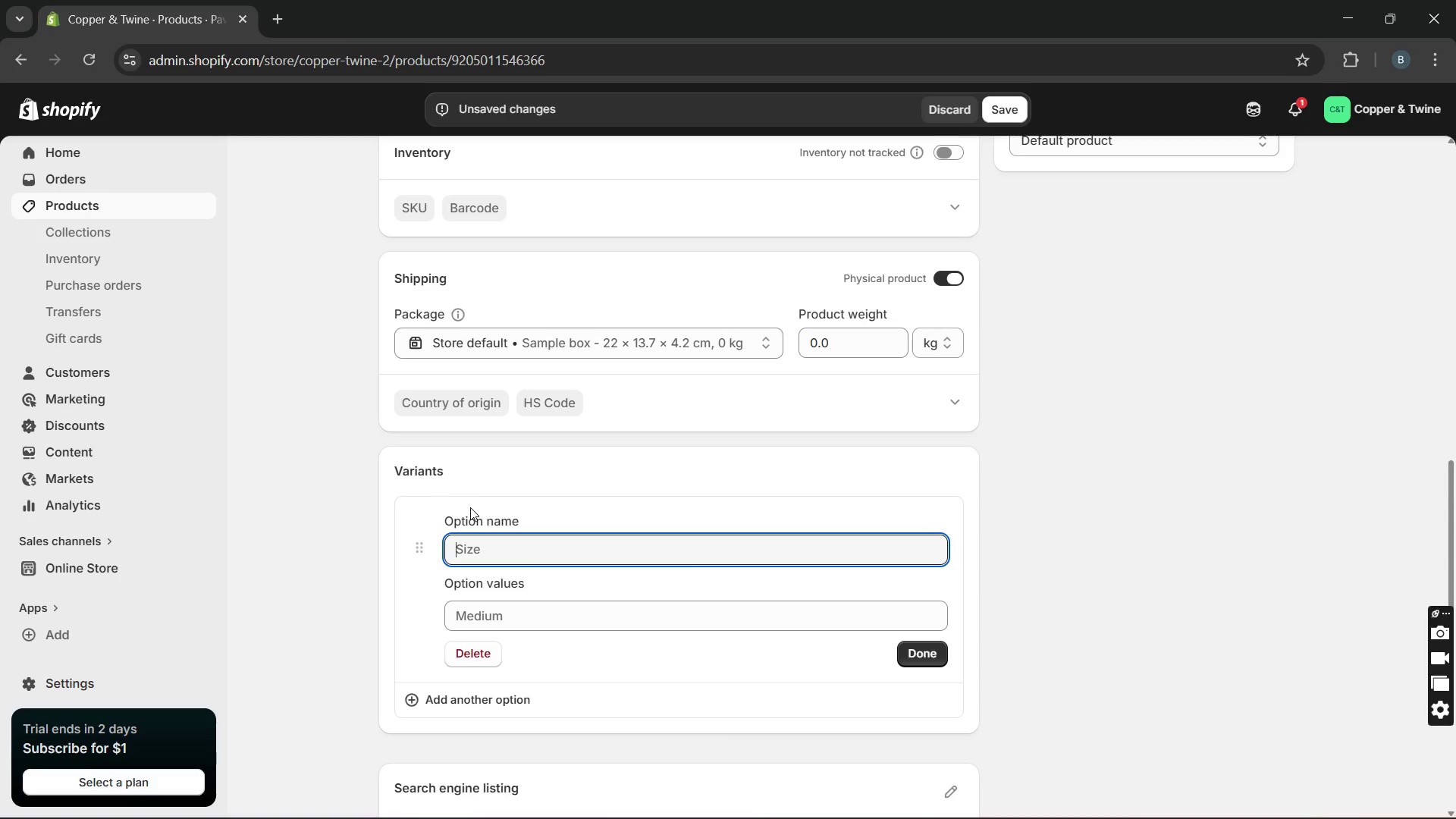 
key(CapsLock)
 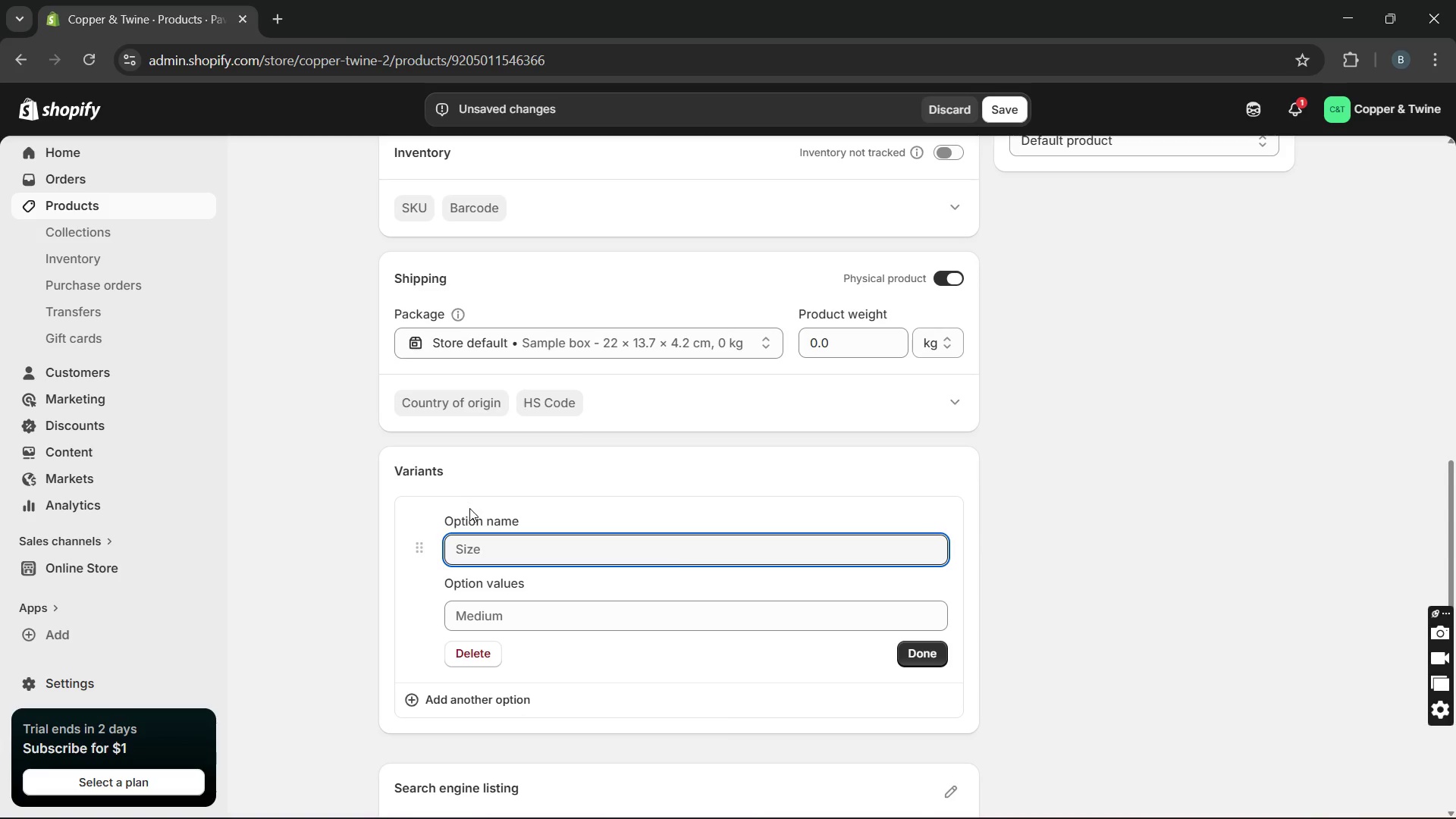 
type(Typr)
key(Backspace)
type(e)
 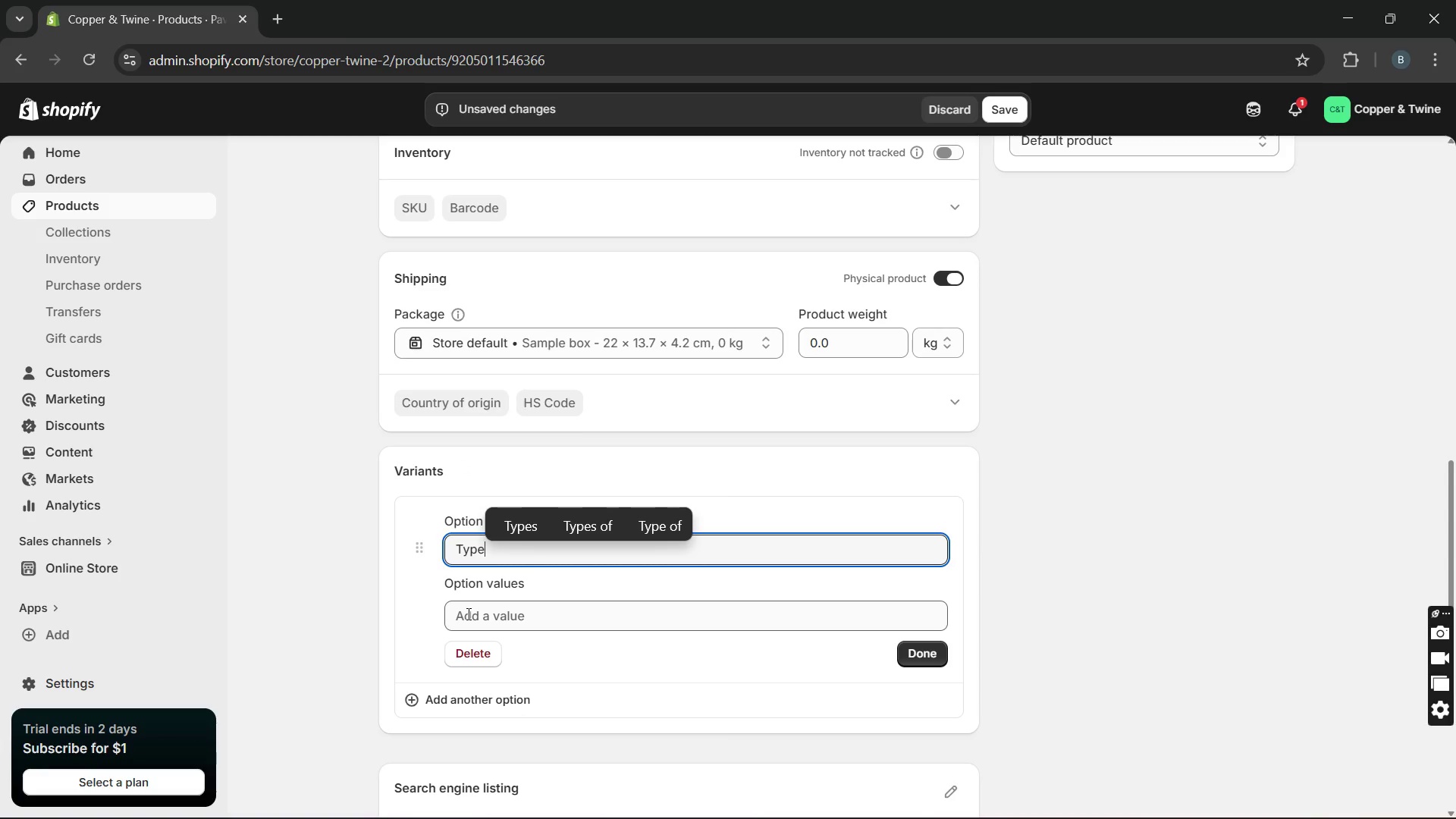 
left_click([467, 613])
 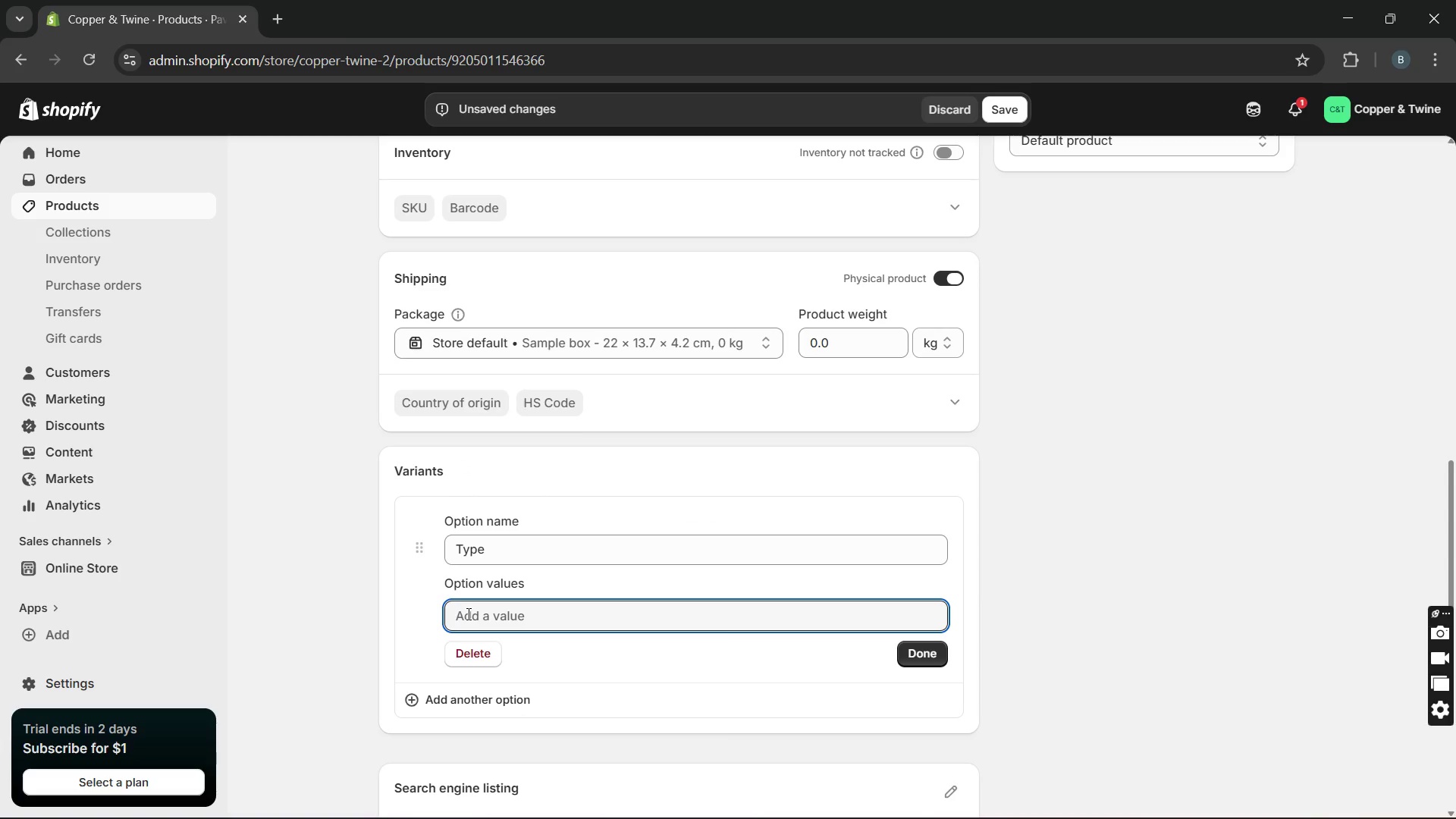 
wait(6.56)
 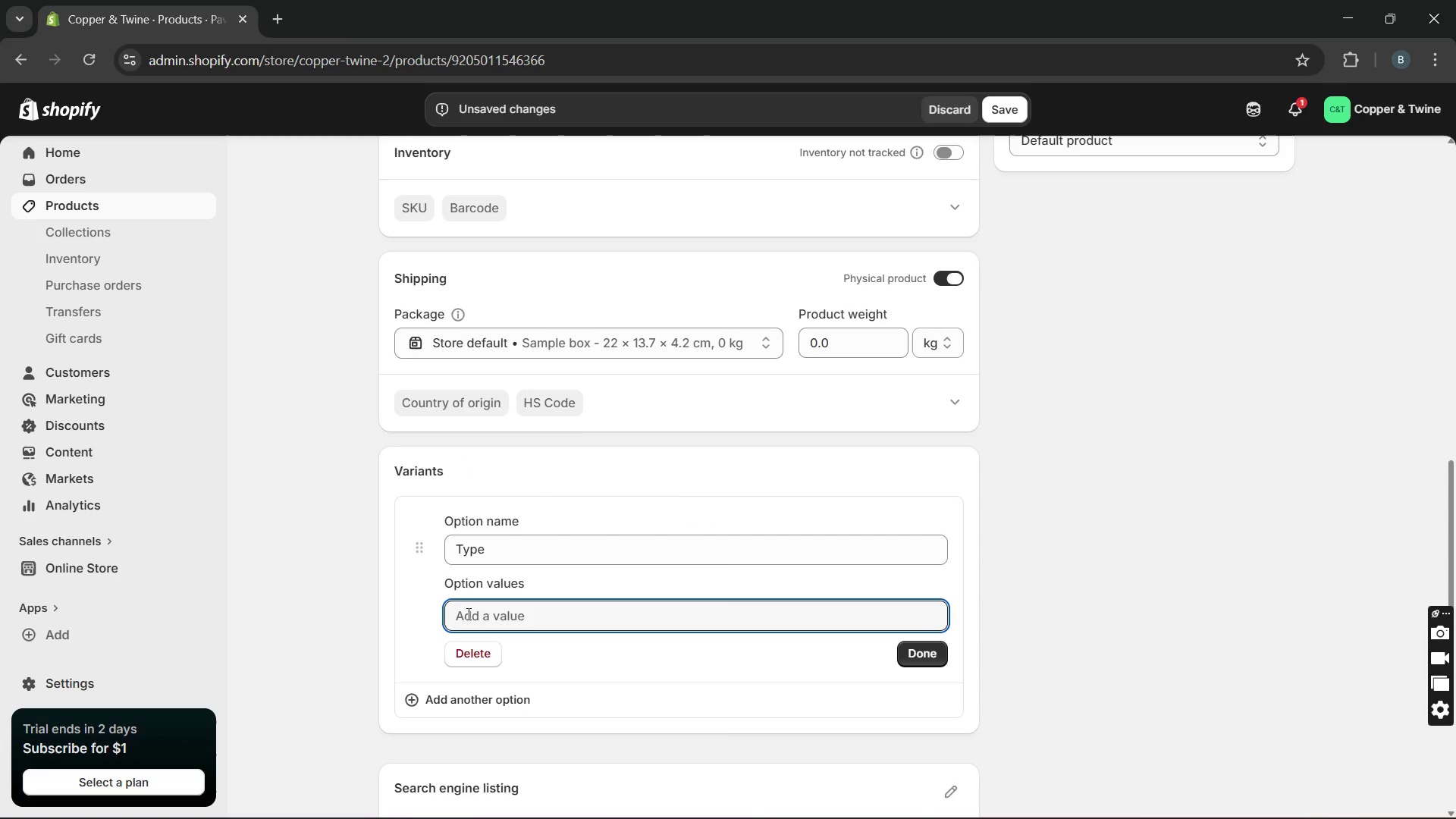 
type(Hard core she;)
key(Backspace)
type(ll)
 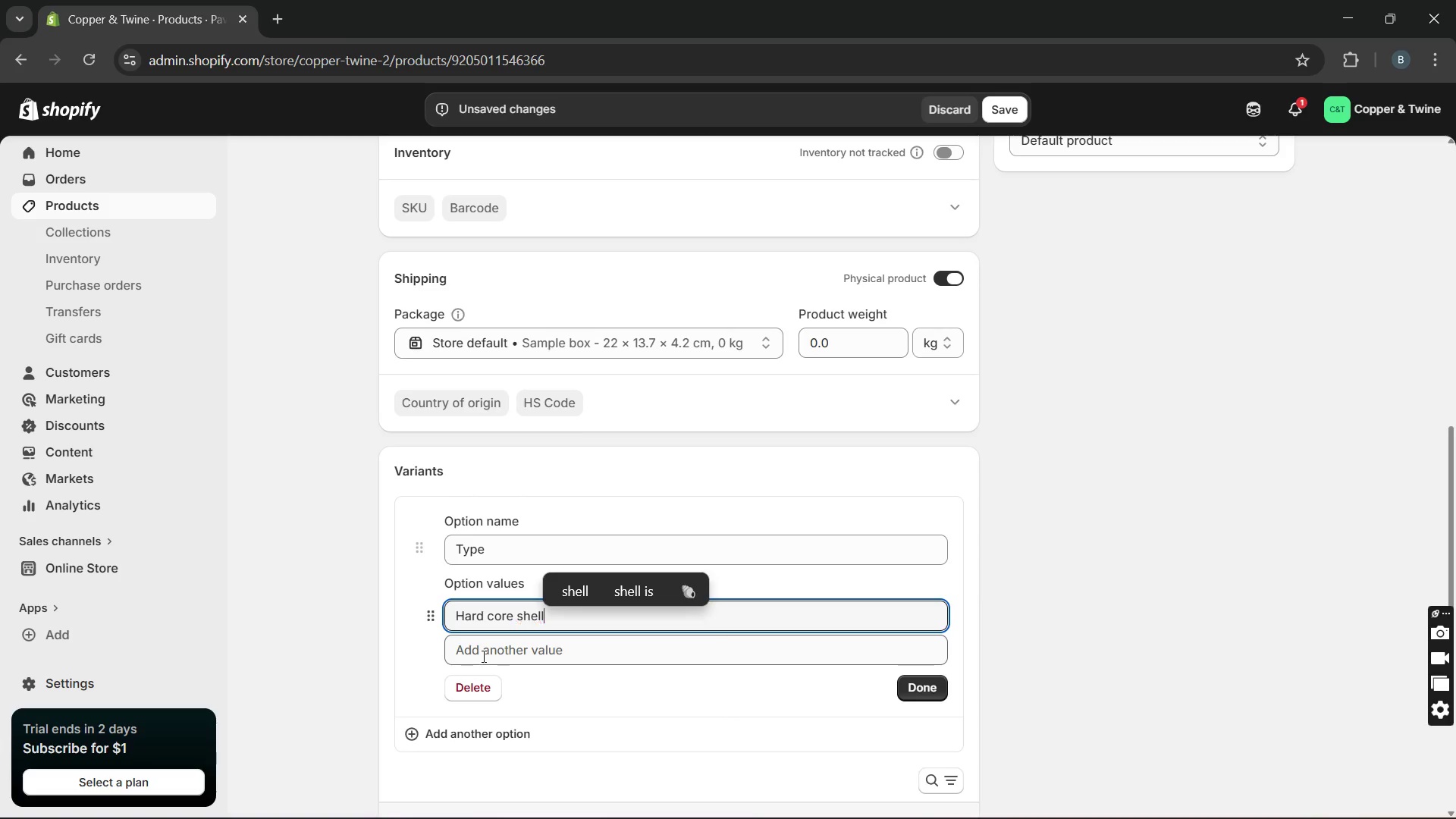 
left_click([482, 656])
 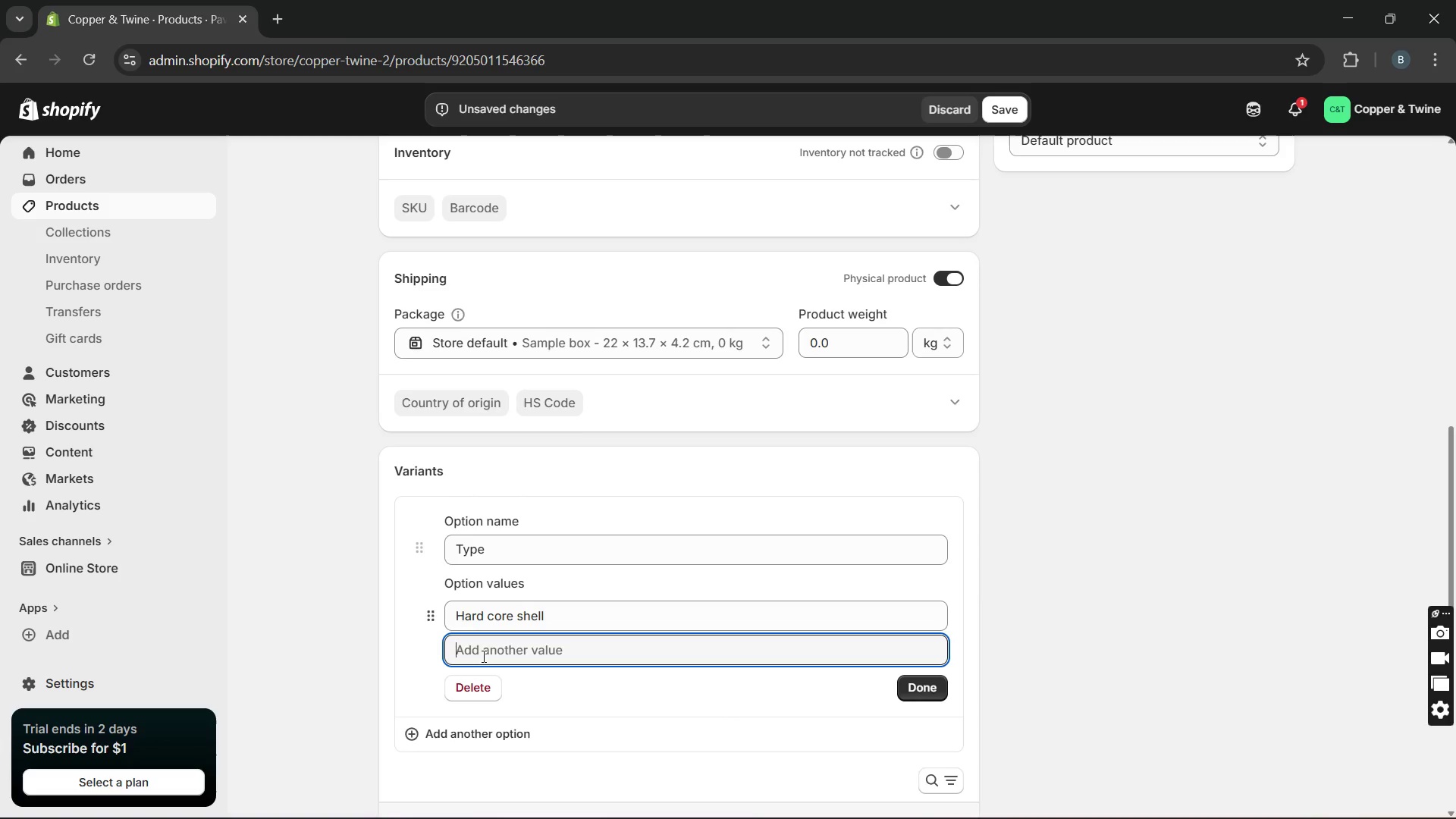 
type(Deluxe case)
 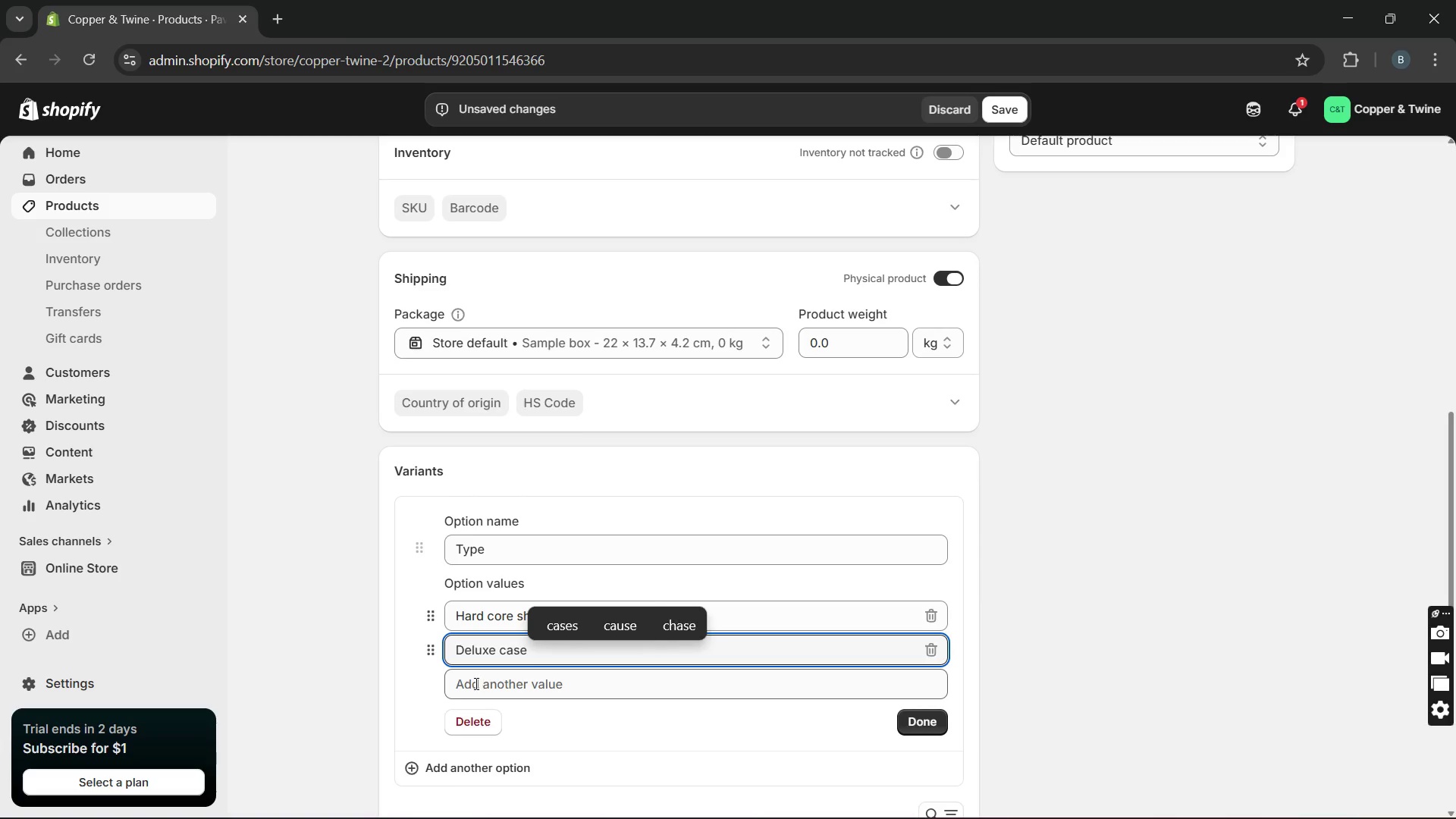 
left_click([474, 683])
 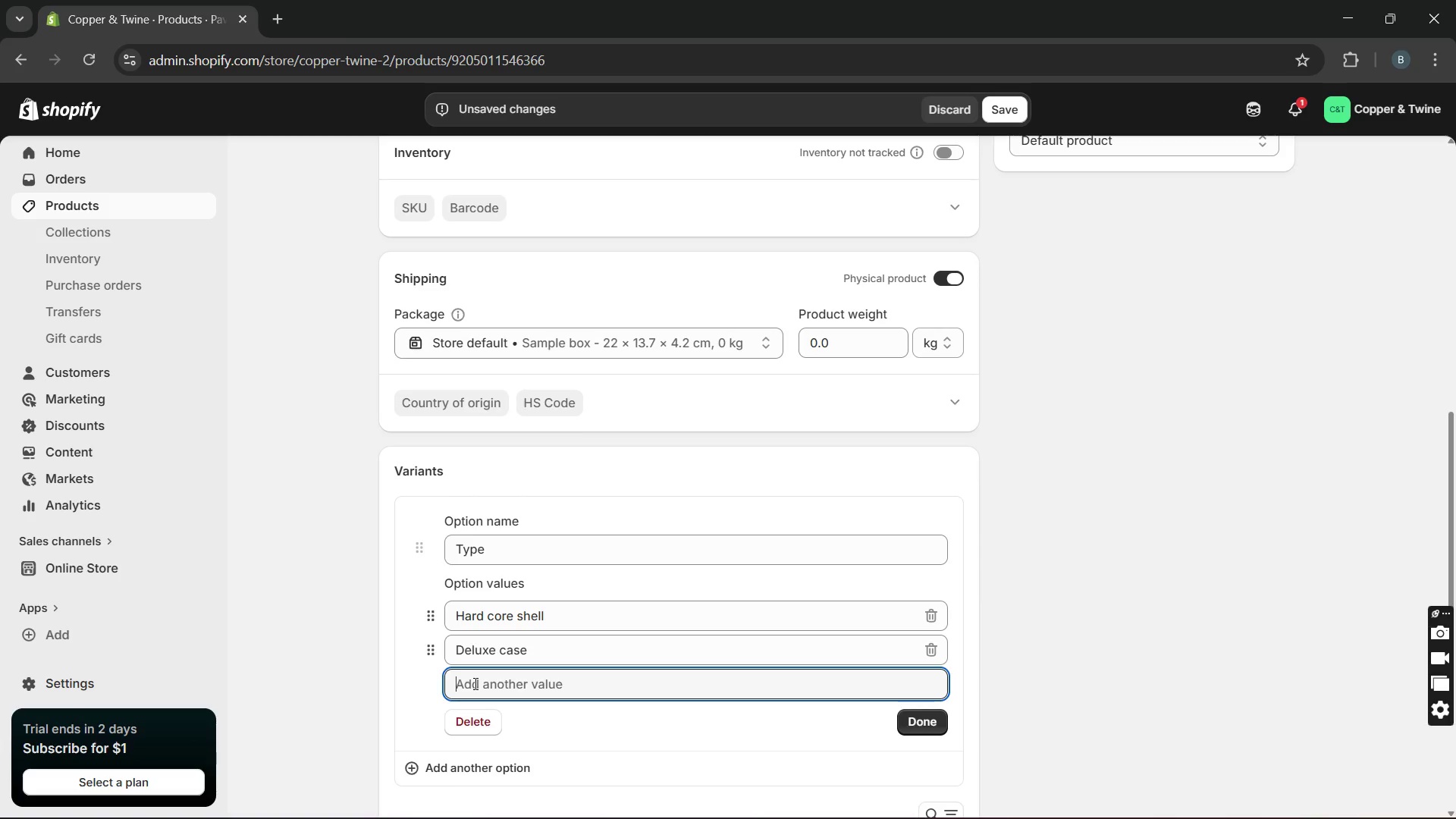 
type(Hard core shell/ left h)
key(Backspace)
key(Backspace)
type(-handed)
 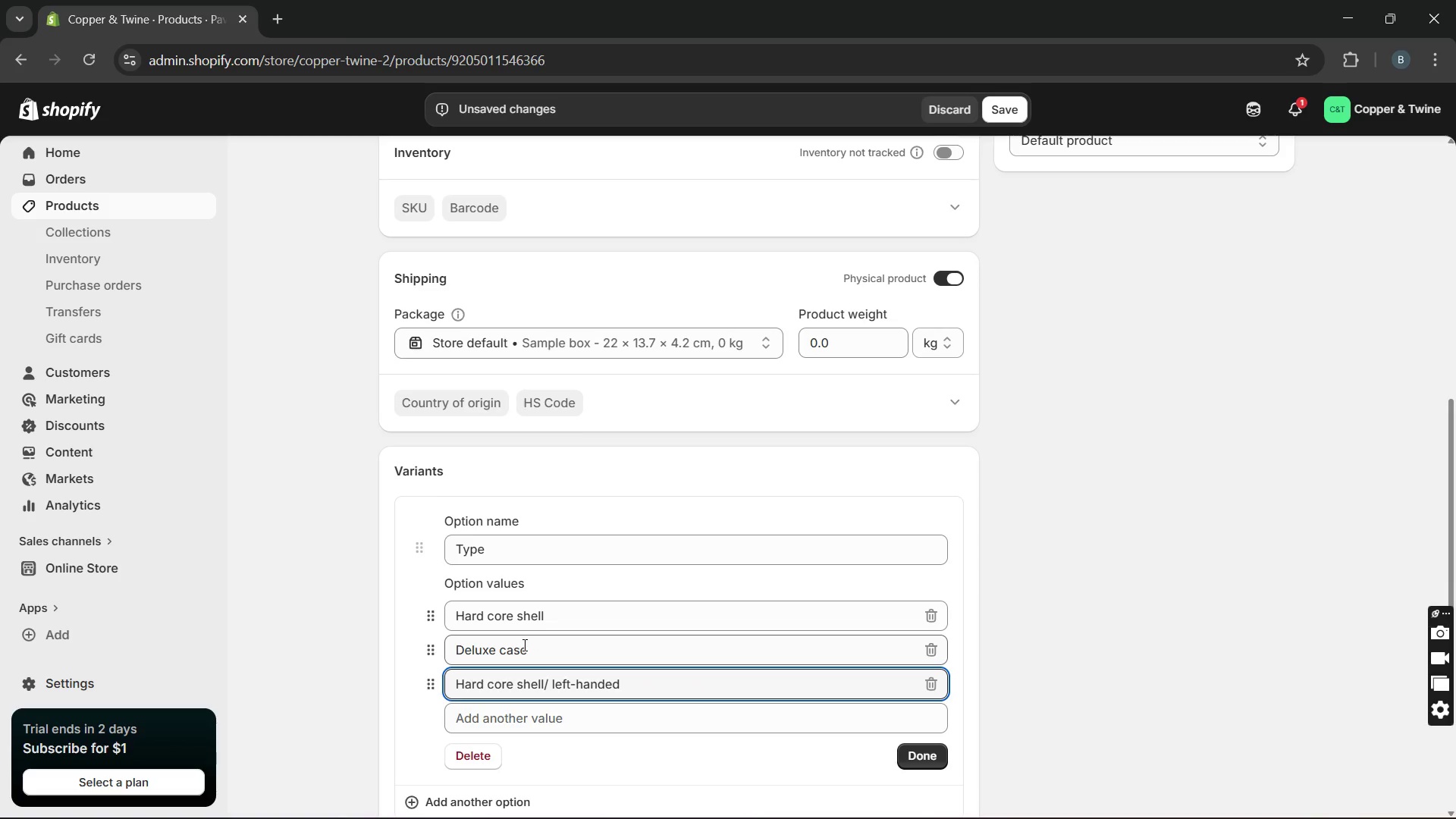 
left_click([525, 645])
 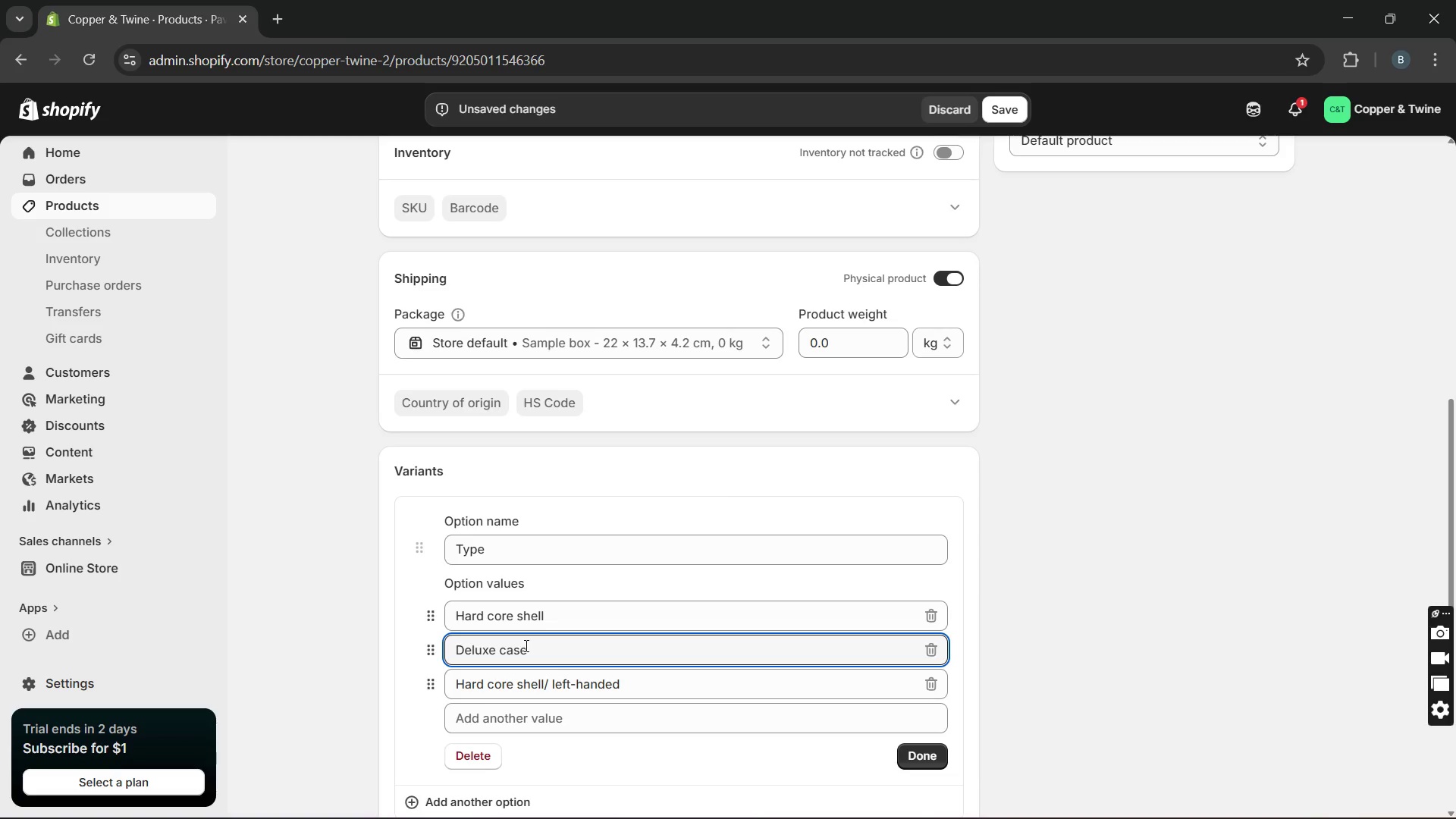 
key(Slash)
 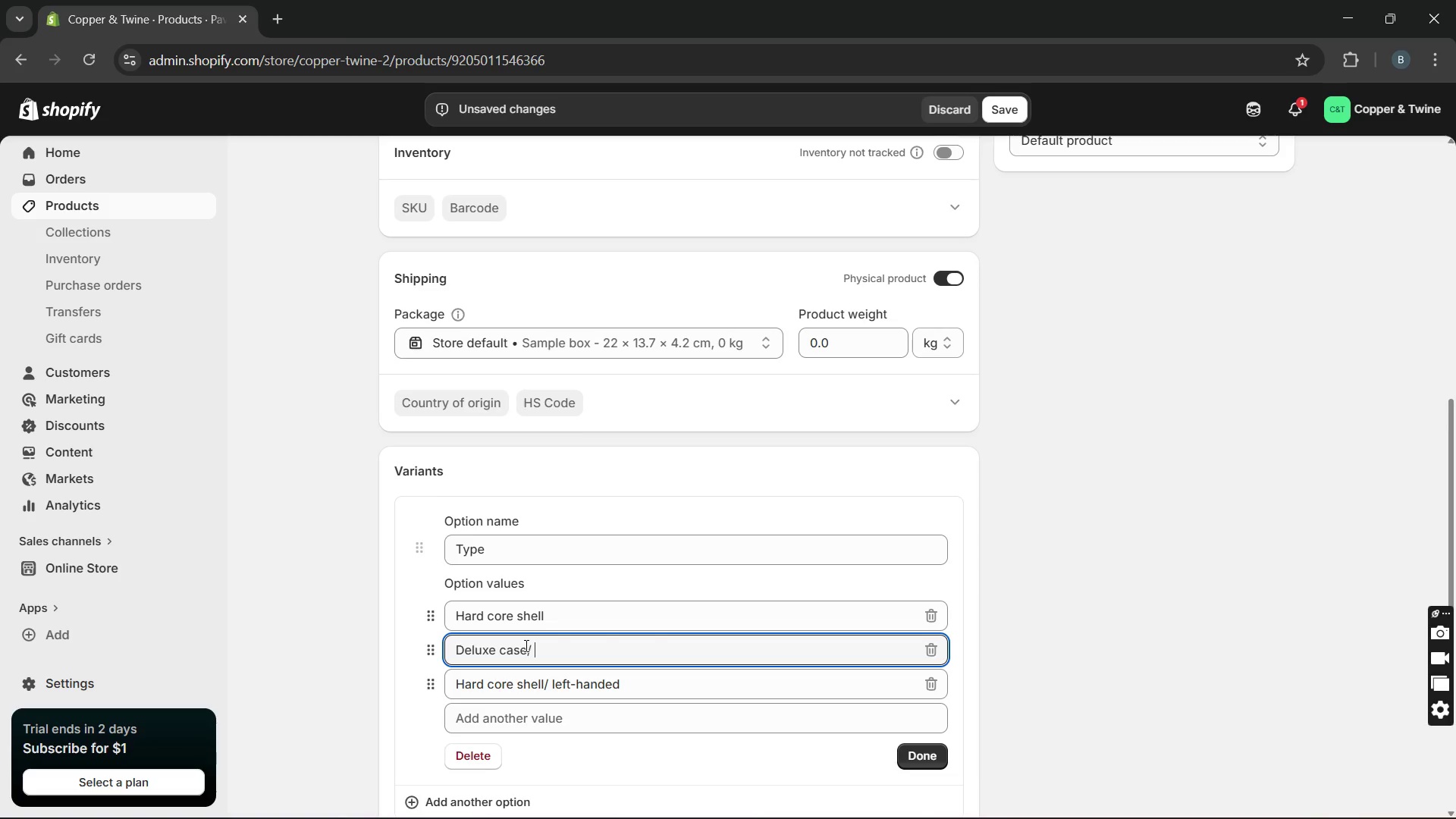 
key(Space)
 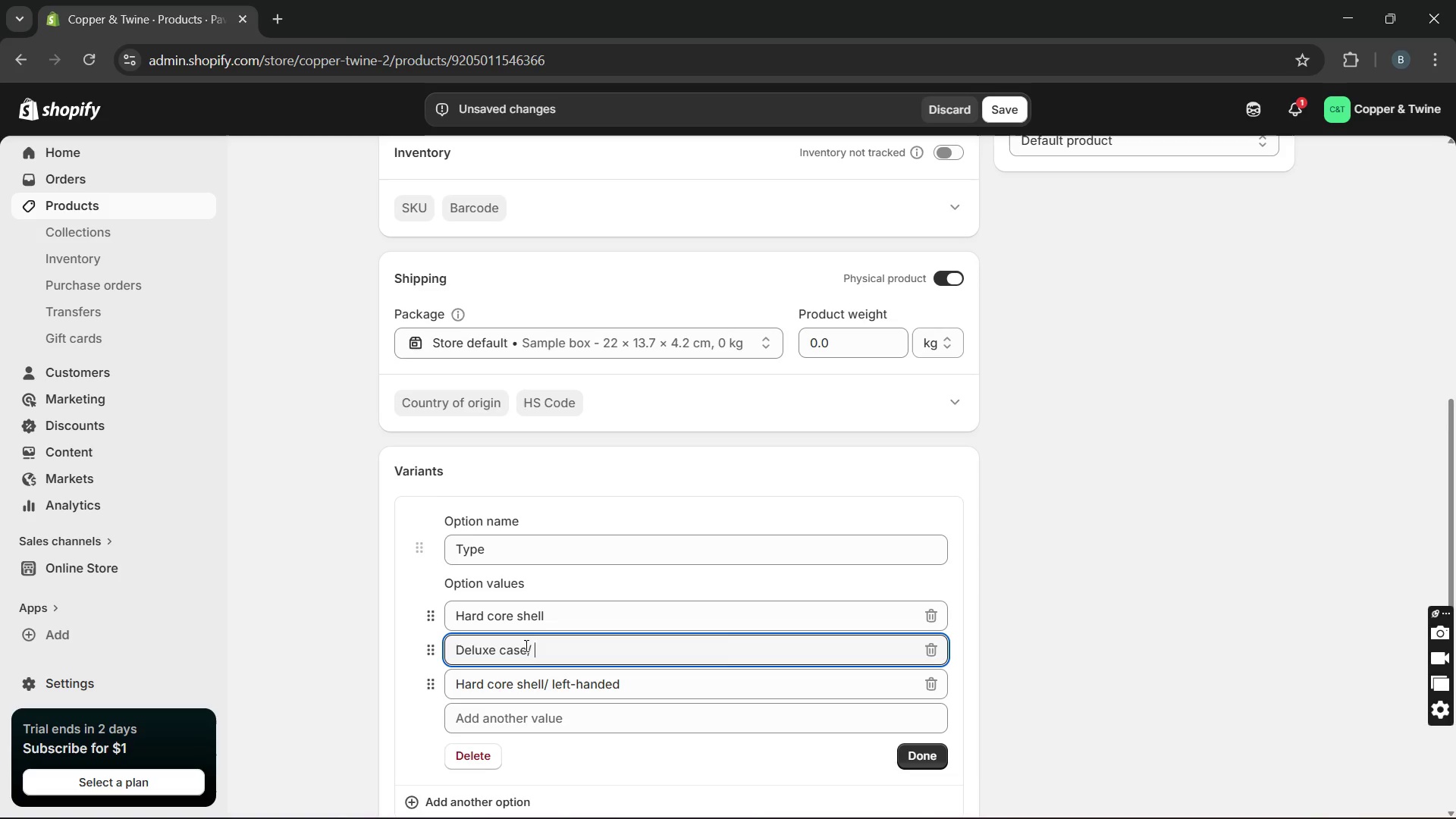 
key(CapsLock)
 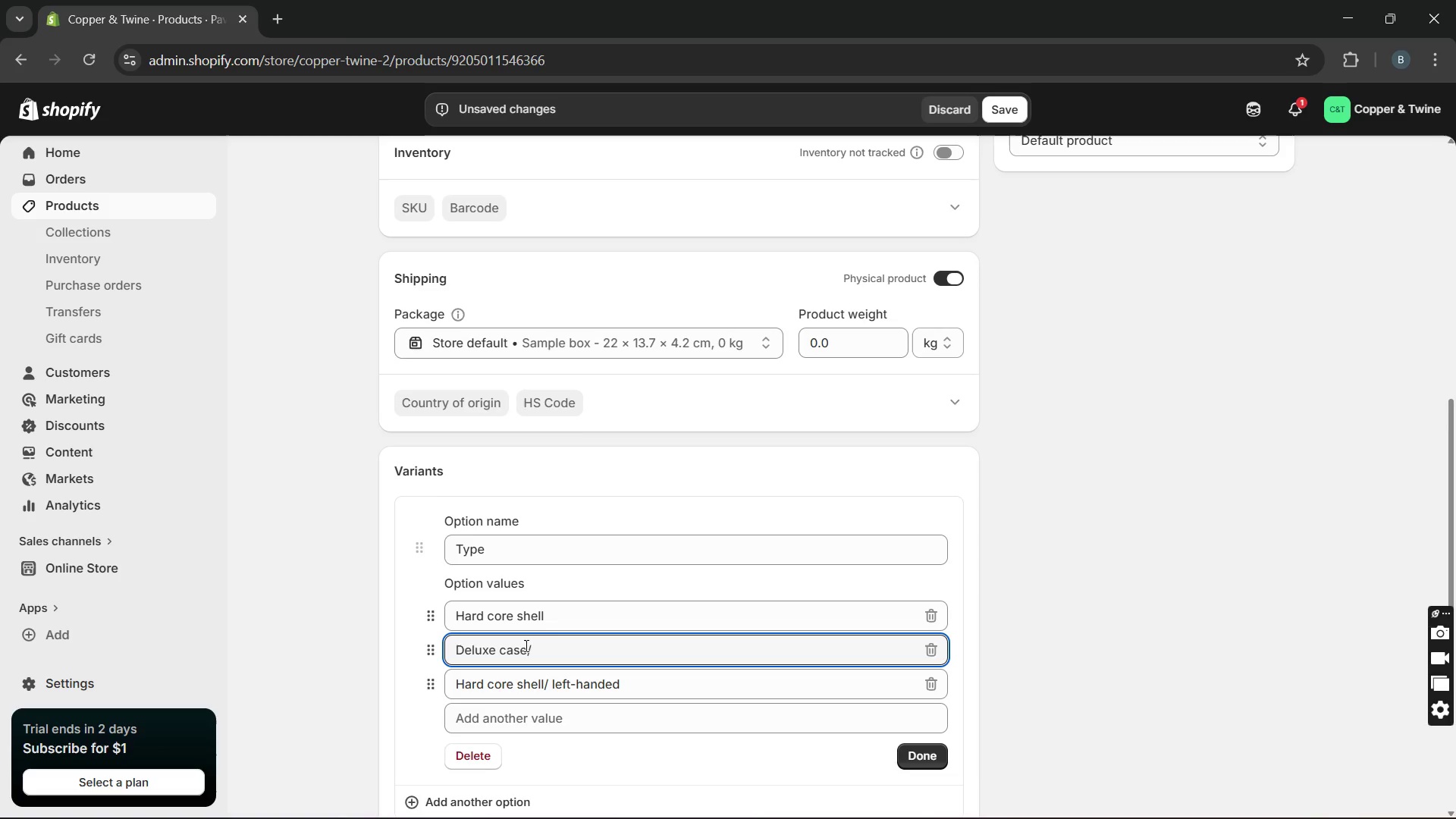 
type(Right handed)
 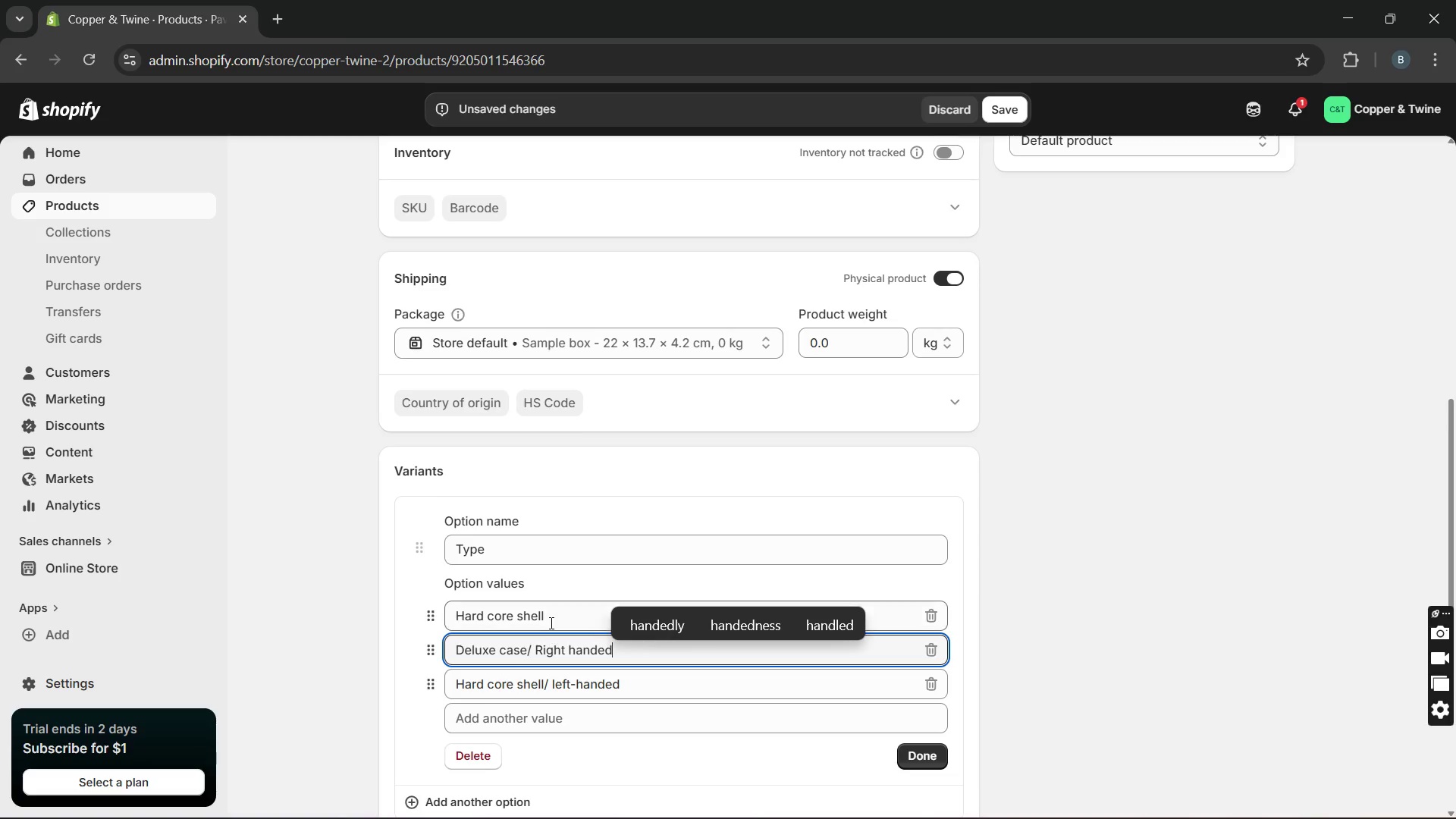 
left_click([550, 623])
 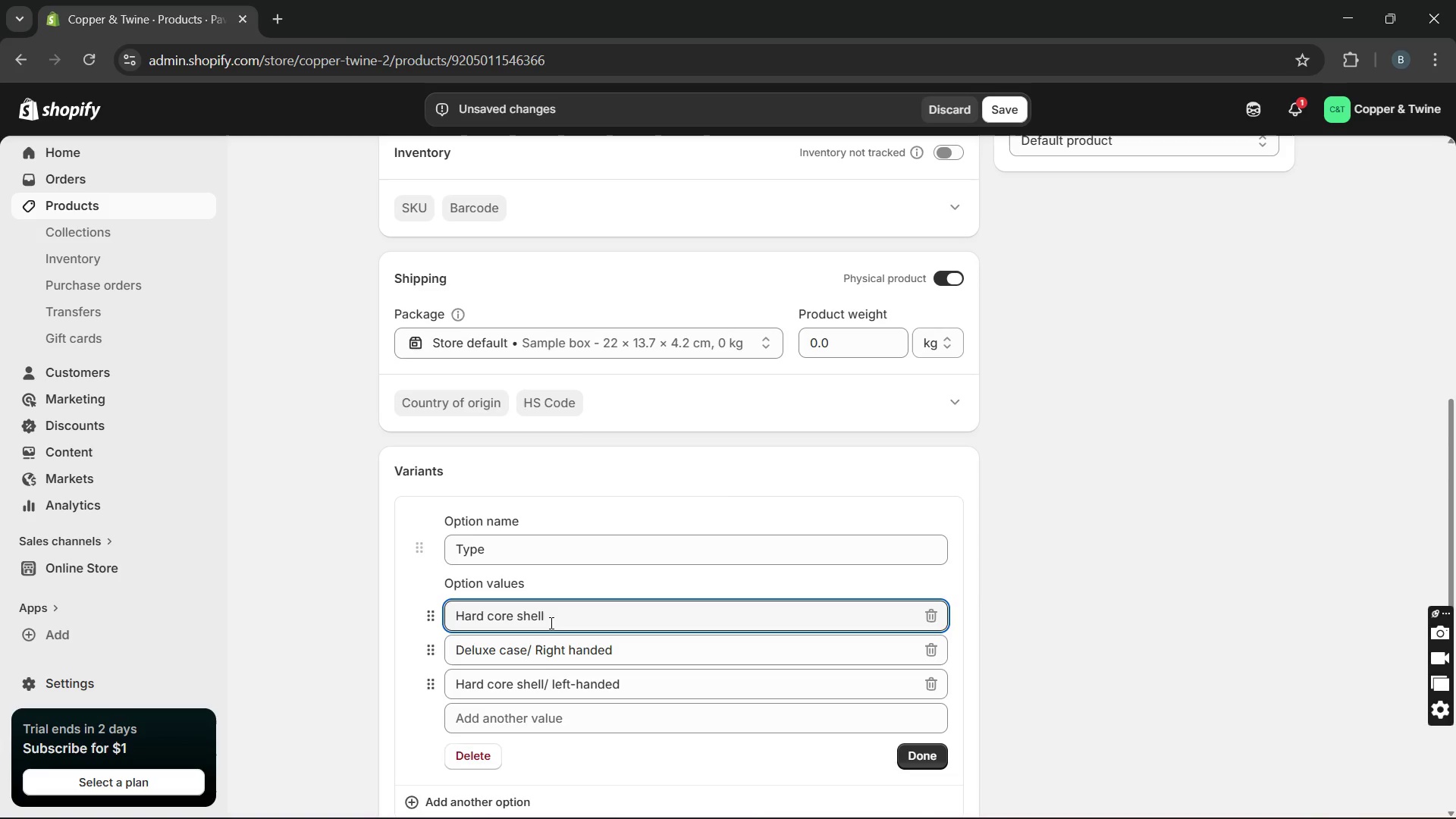 
type(/ Right handed)
 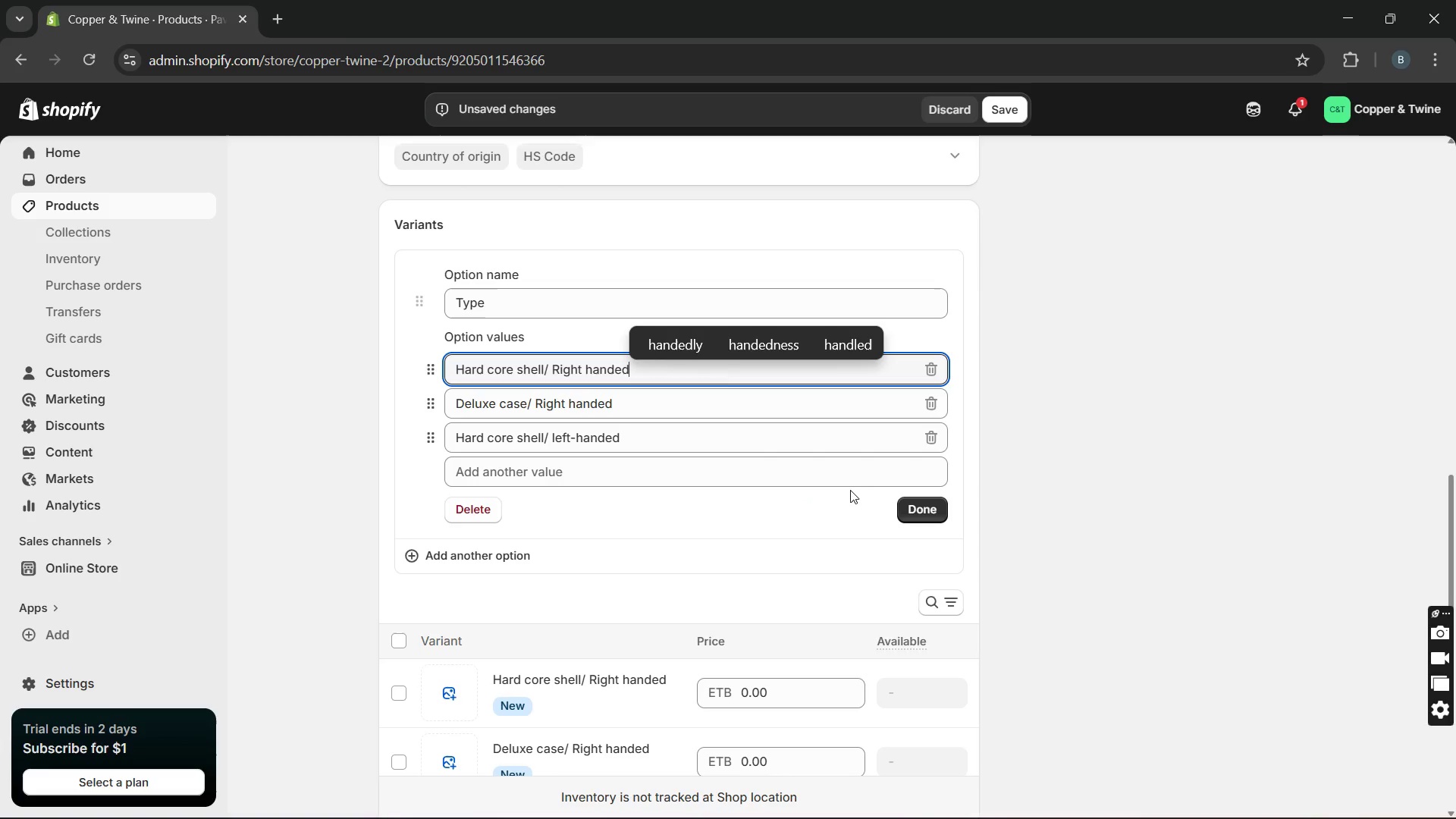 
left_click([906, 498])
 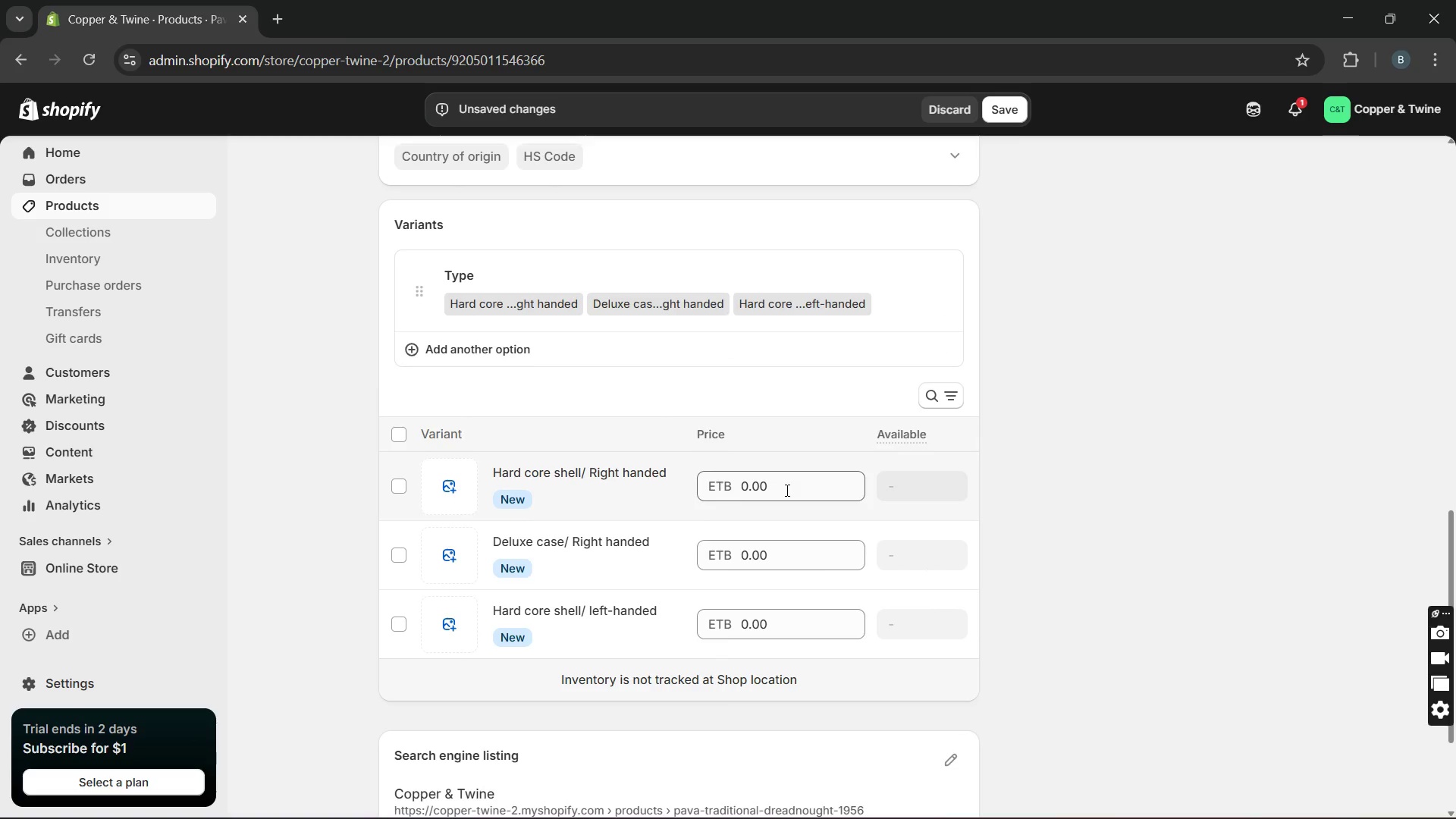 
double_click([786, 490])
 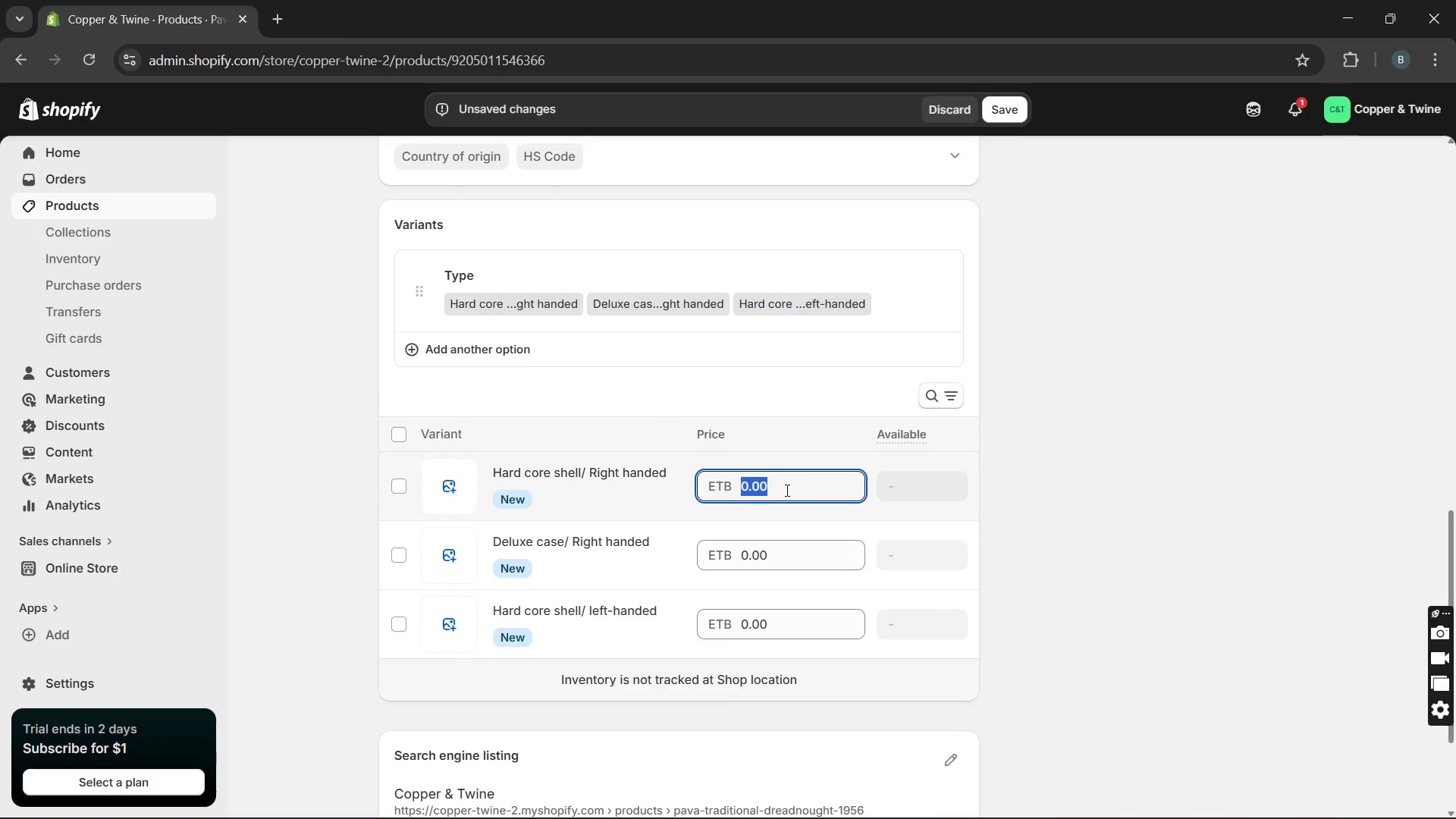 
type(2915.5)
 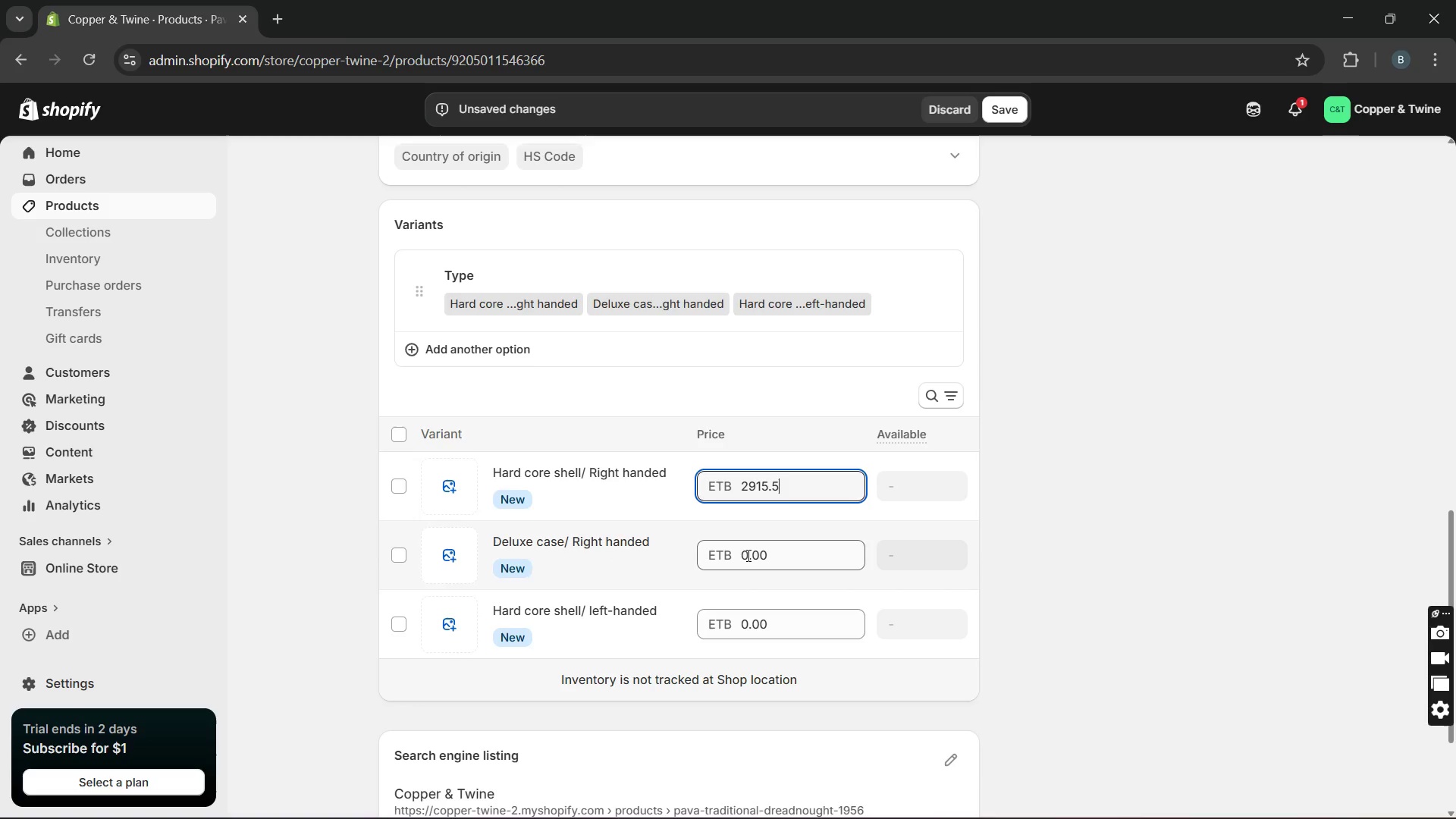 
double_click([747, 555])
 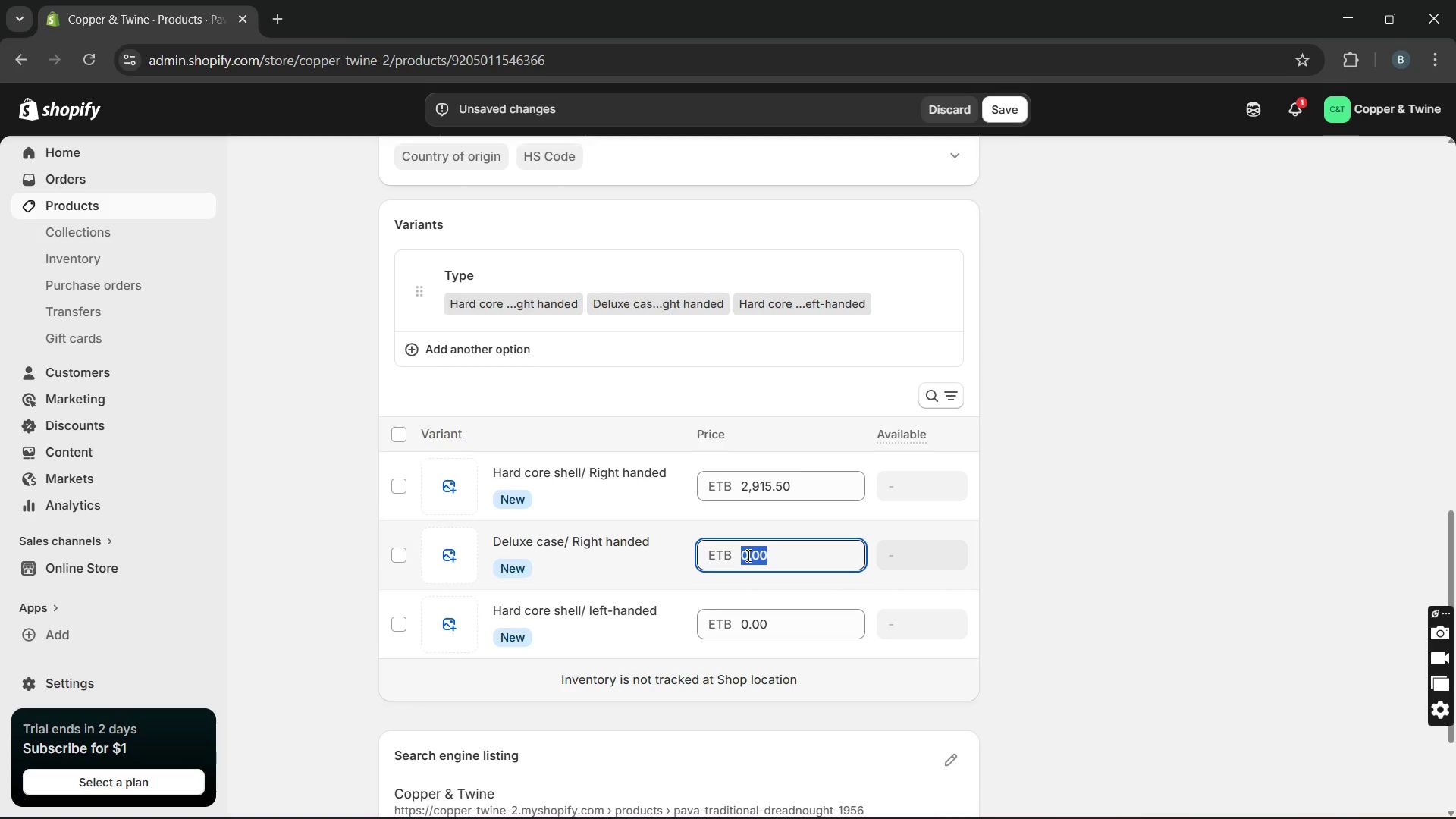 
type(3065.52)
 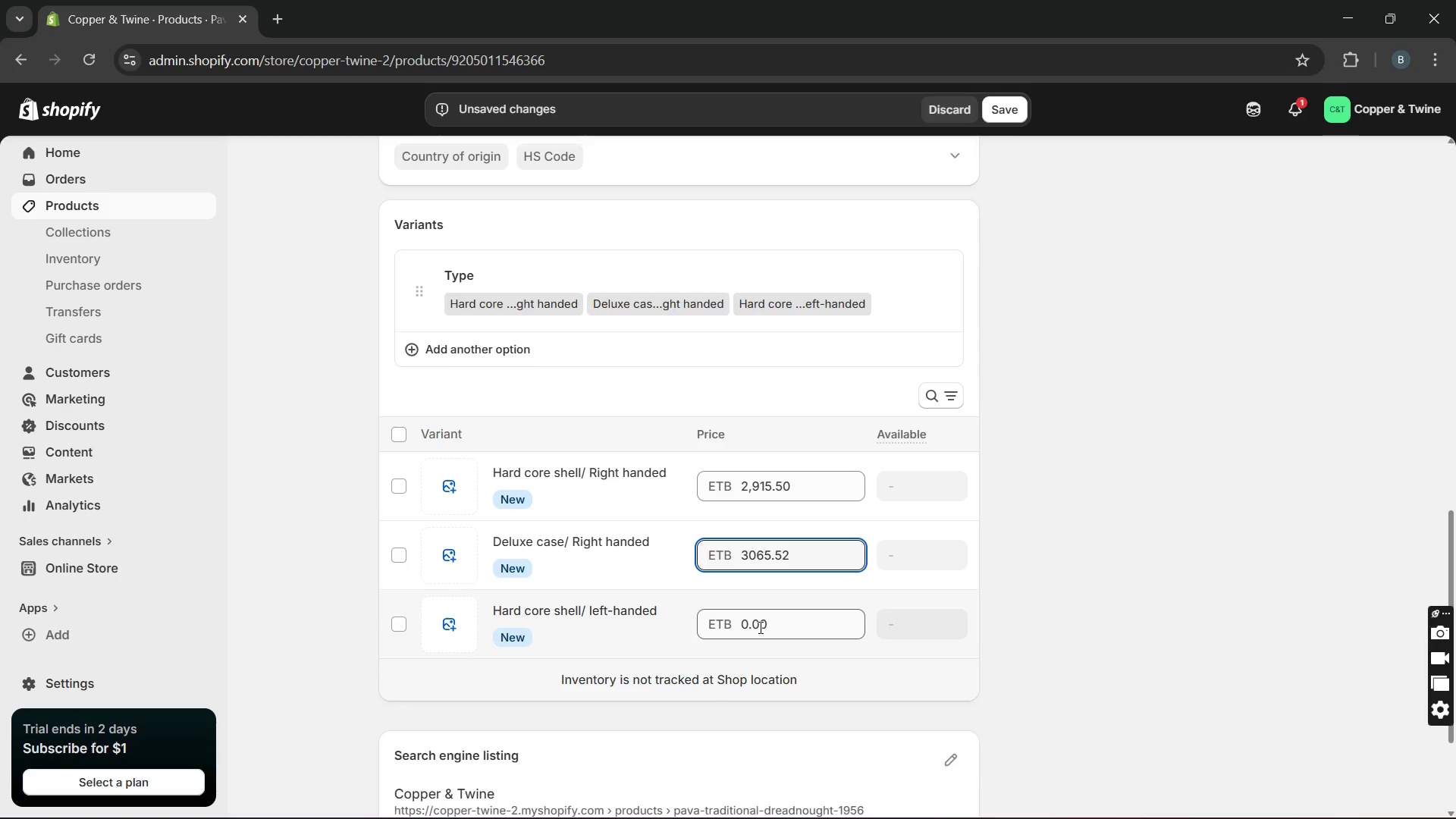 
double_click([759, 627])
 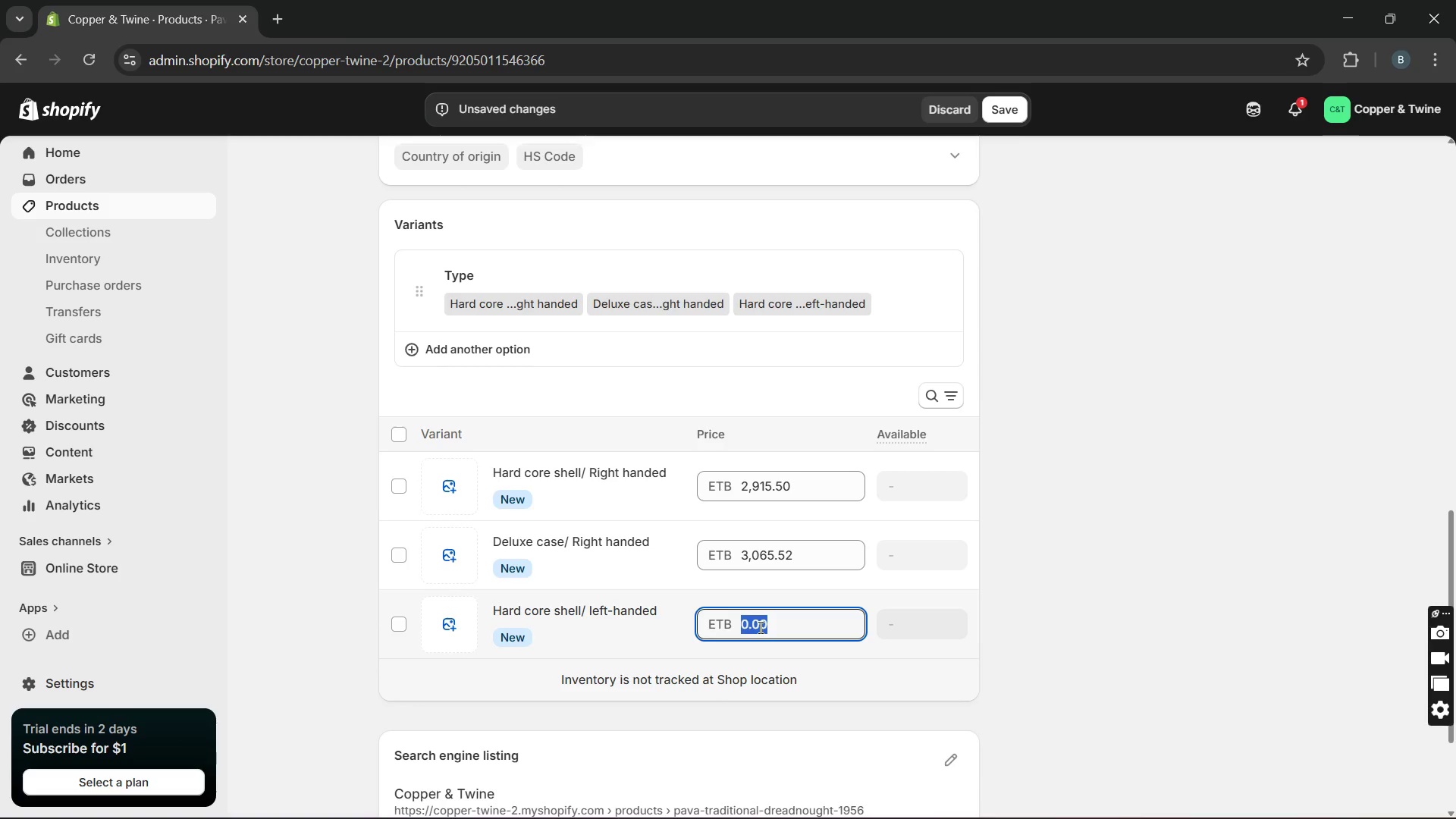 
type(3025.52)
 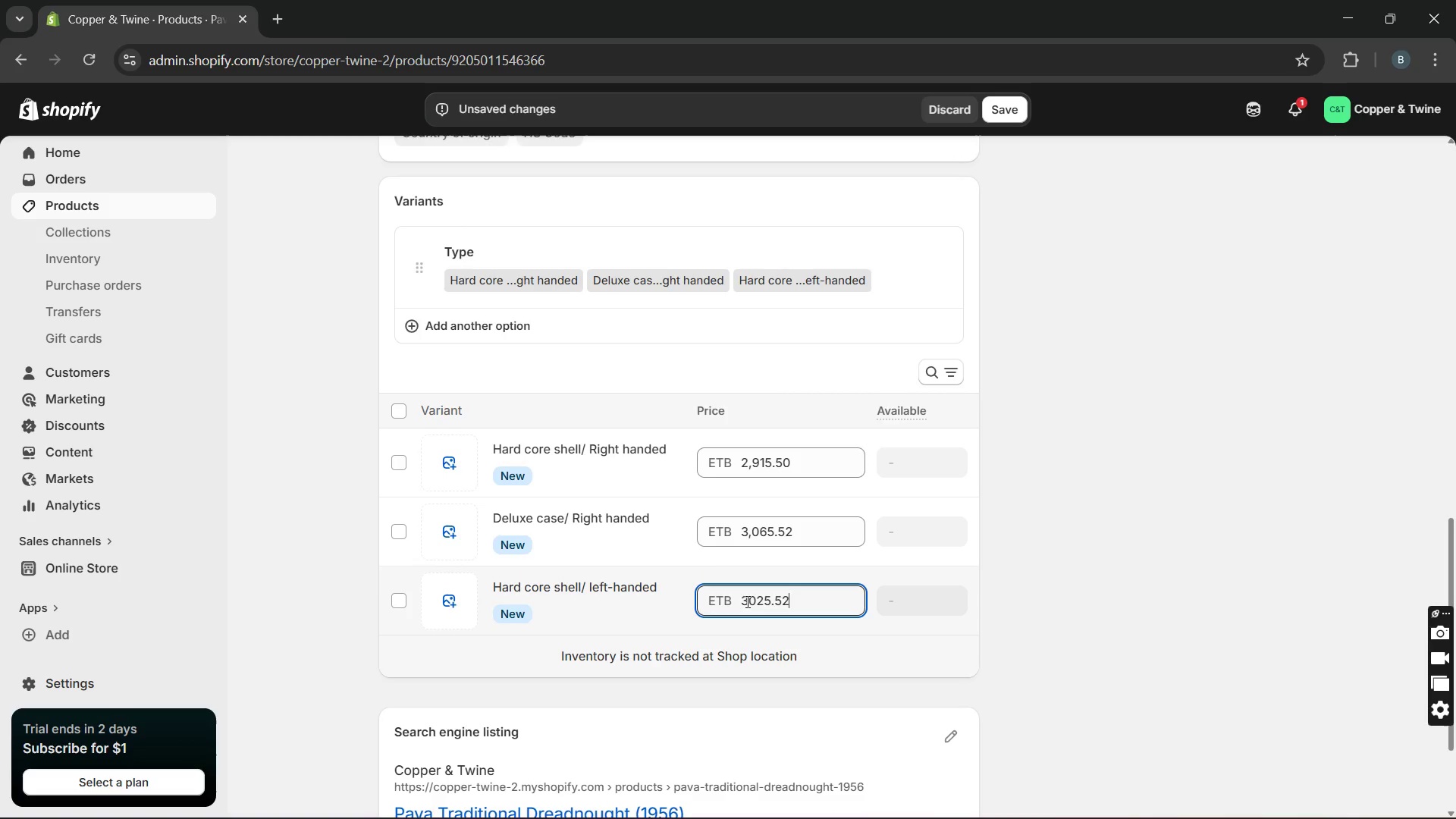 
left_click([623, 469])
 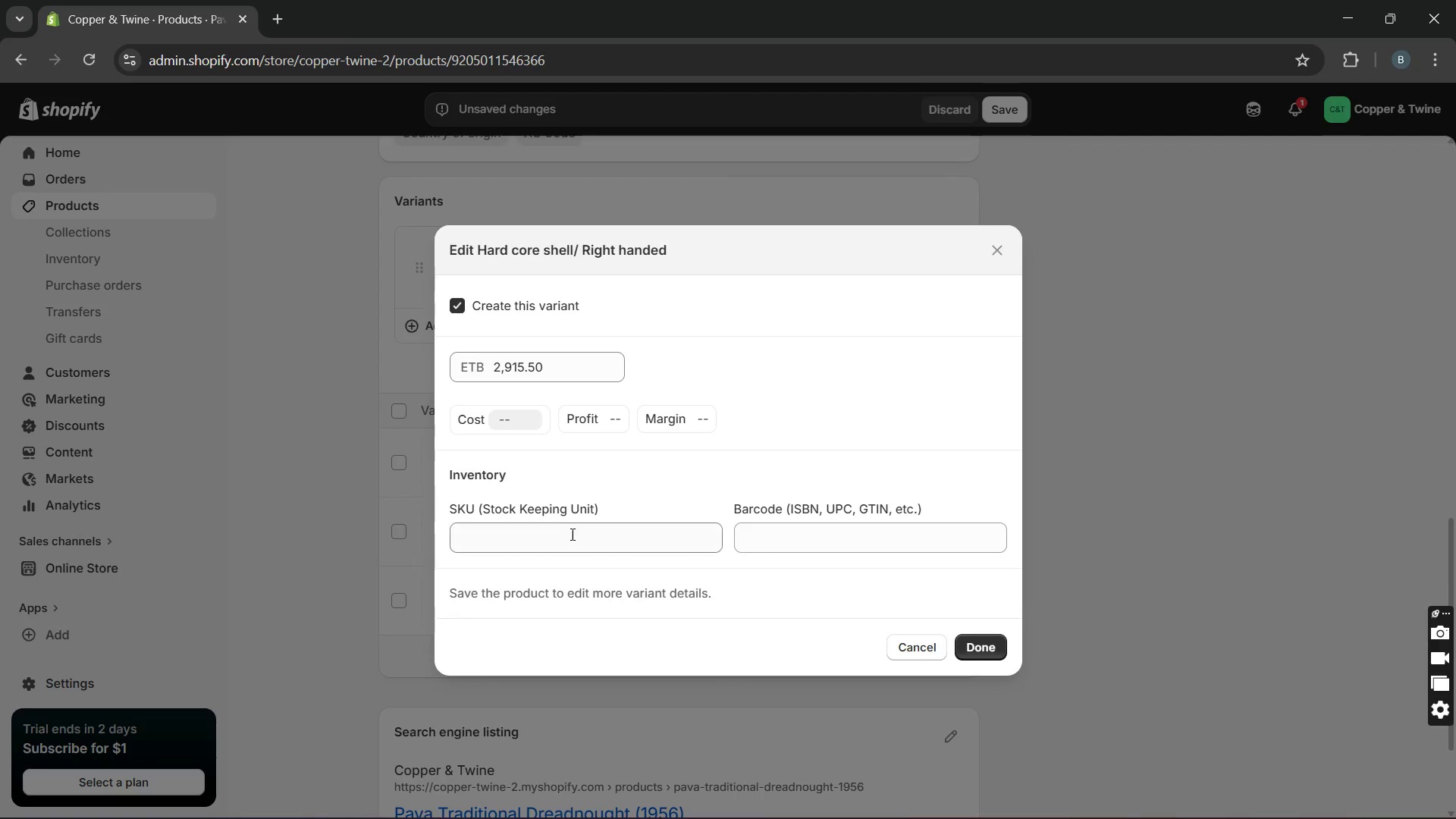 
left_click([566, 538])
 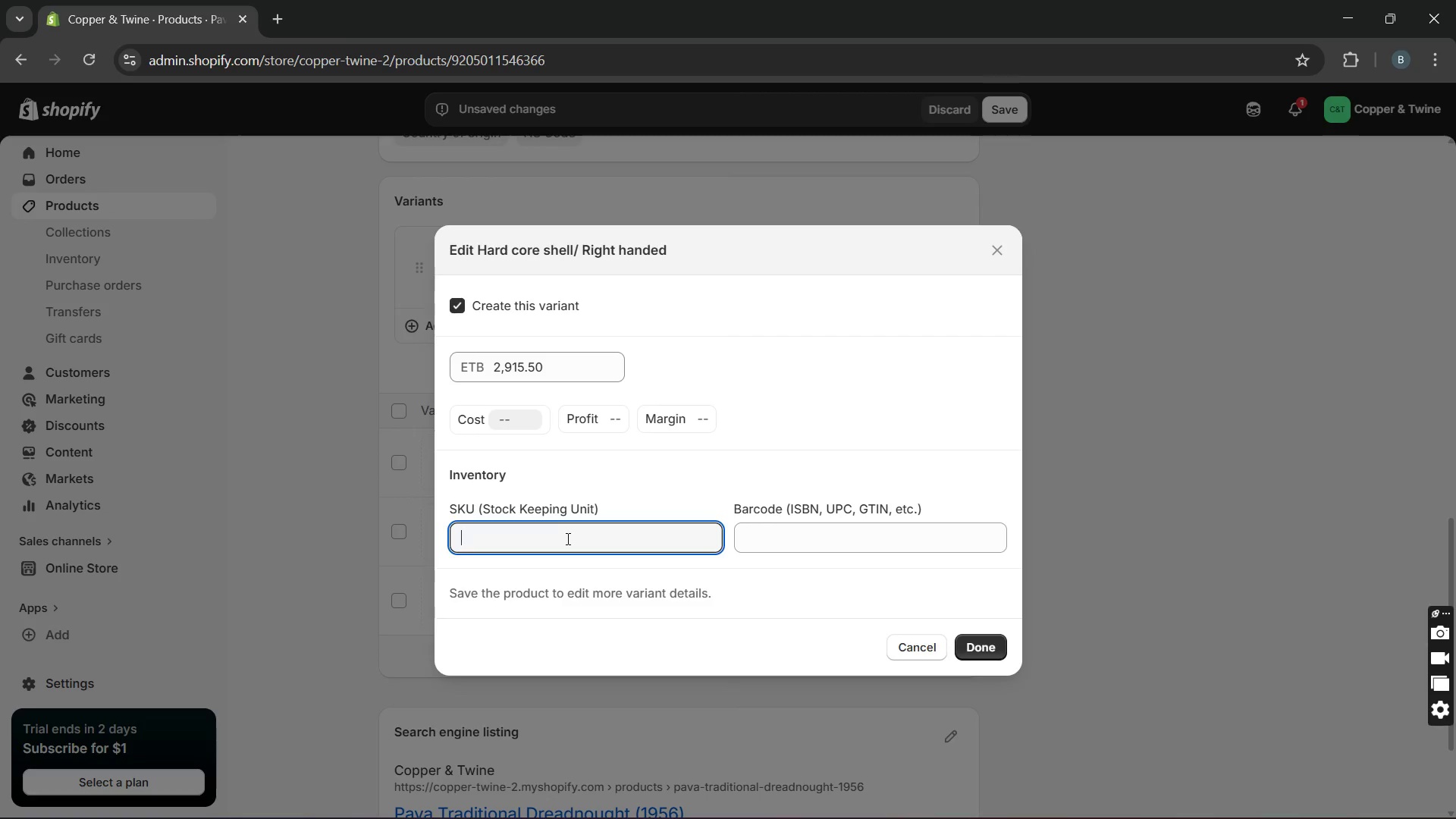 
type(Ct-00023-rh-hsc)
key(Backspace)
key(Backspace)
key(Backspace)
key(Backspace)
key(Backspace)
key(Backspace)
type(RH-HSC)
 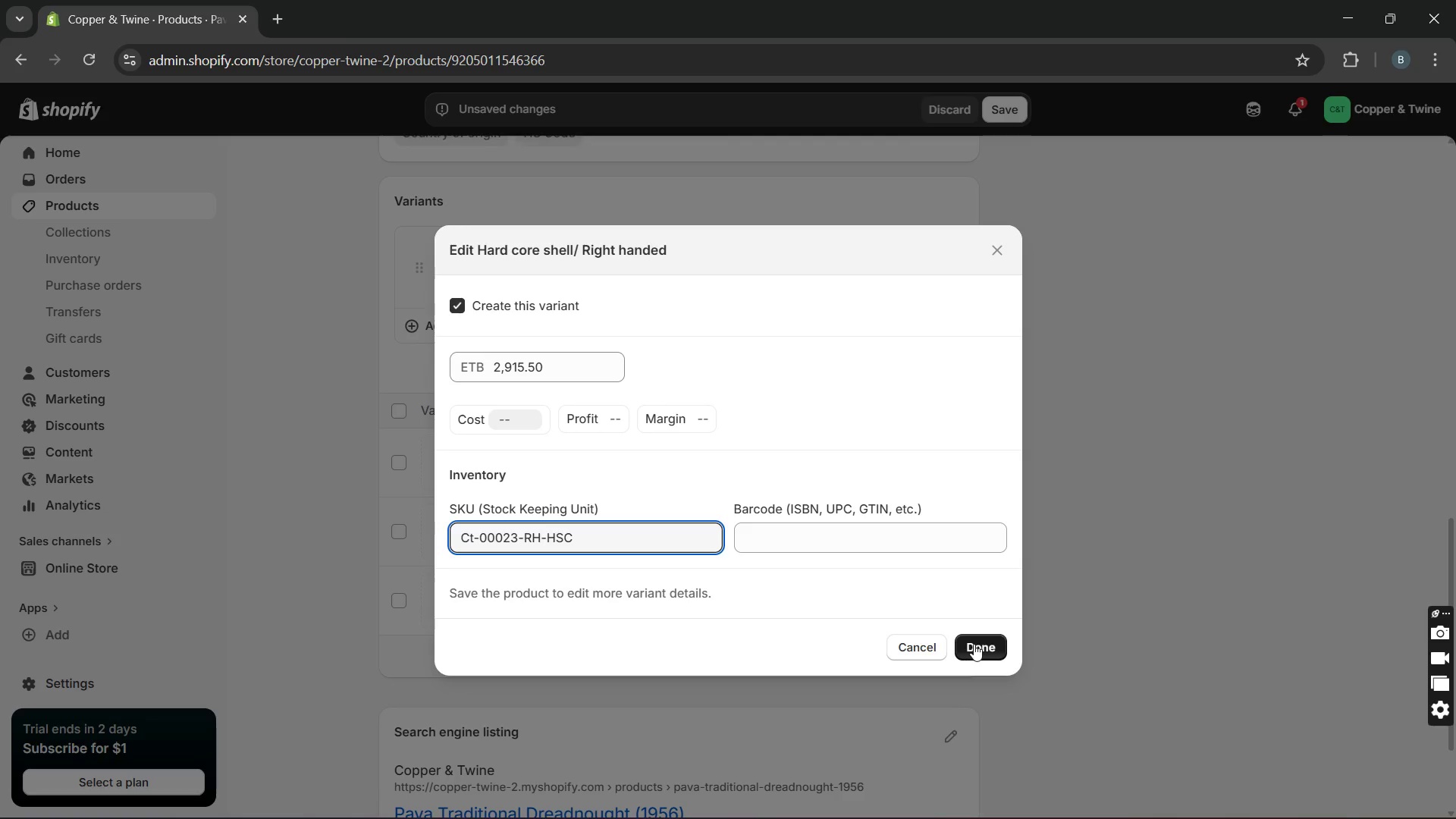 
left_click([974, 644])
 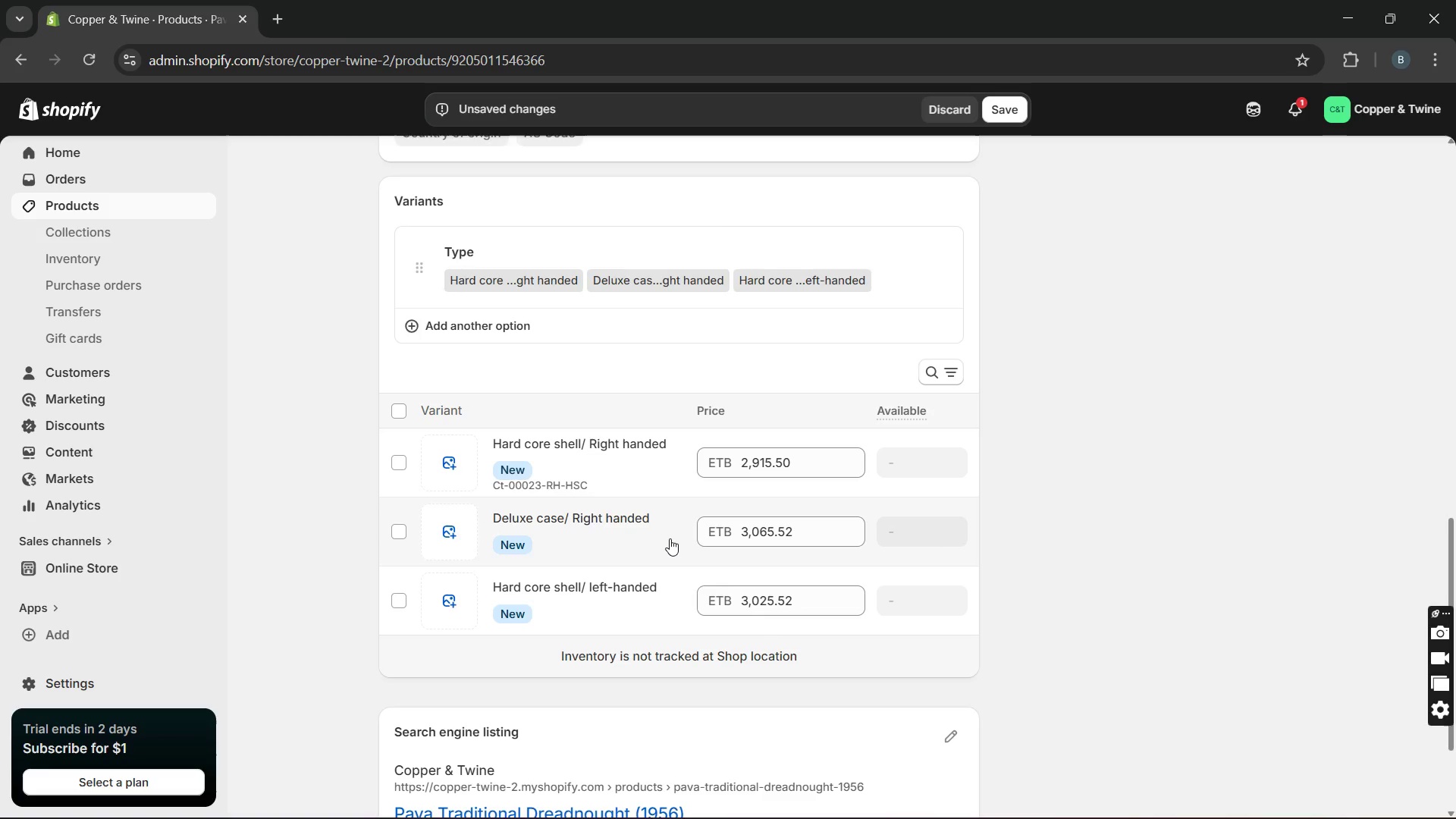 
left_click([560, 471])
 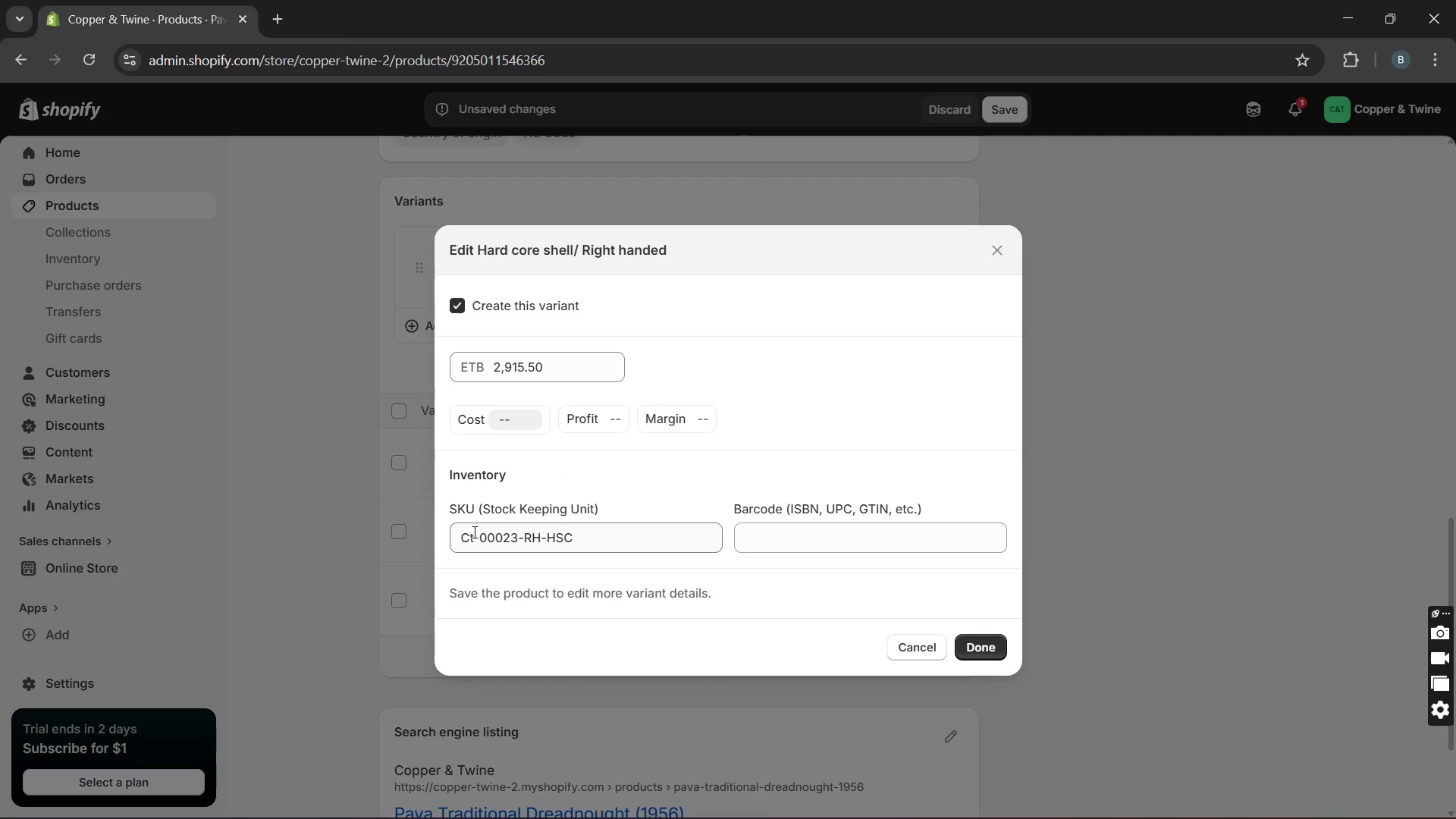 
left_click([473, 533])
 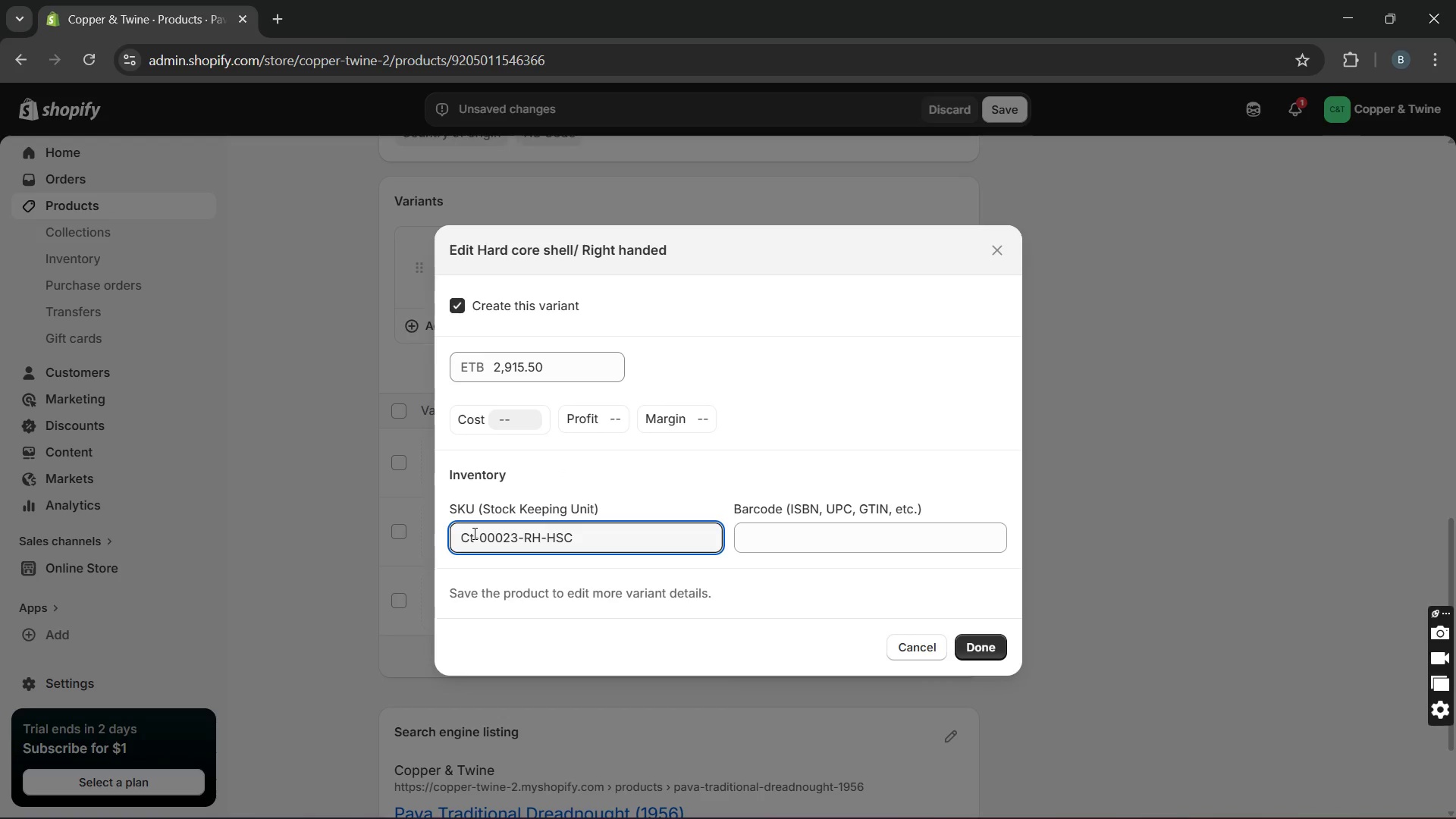 
key(Backspace)
 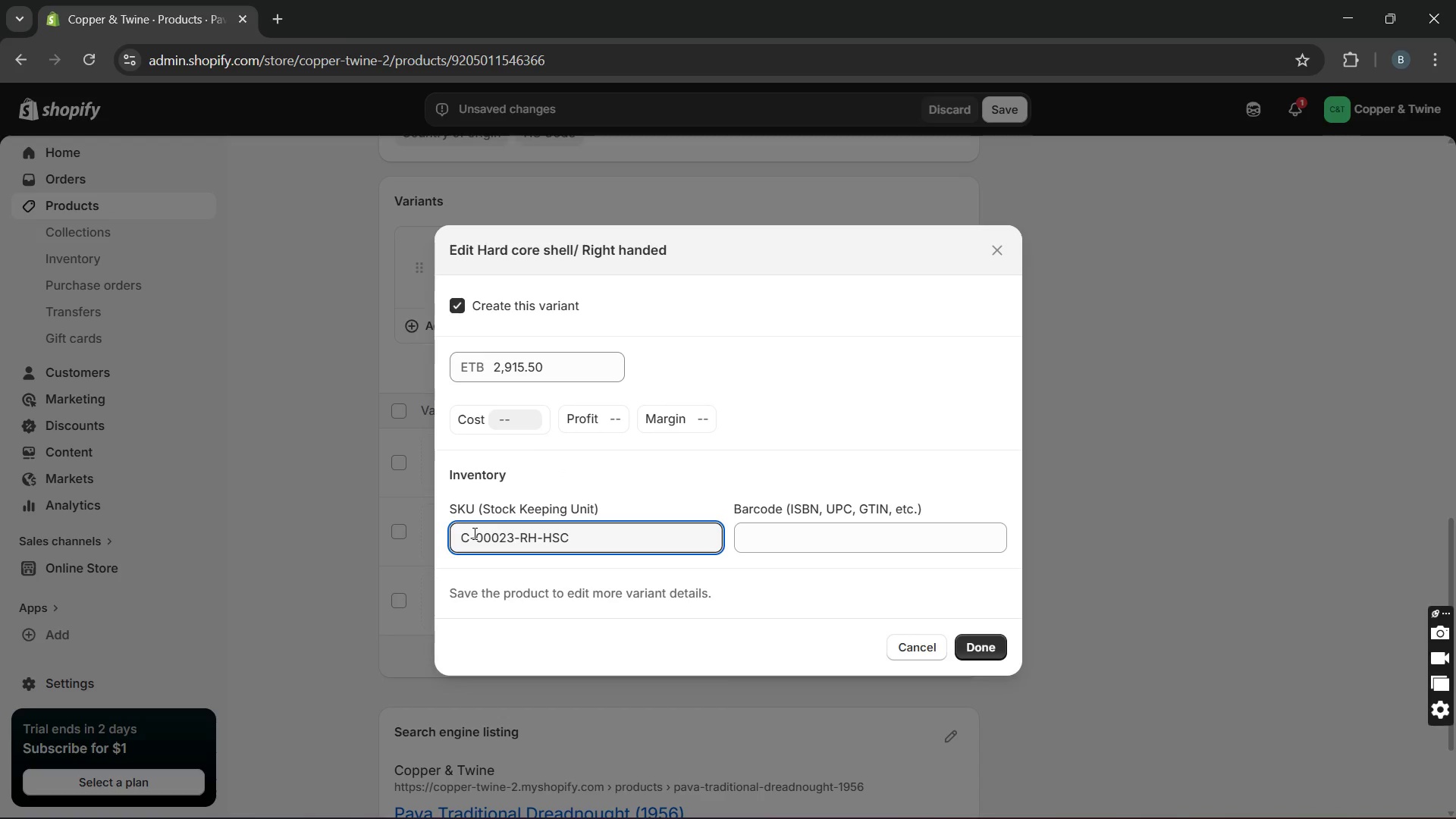 
key(T)
 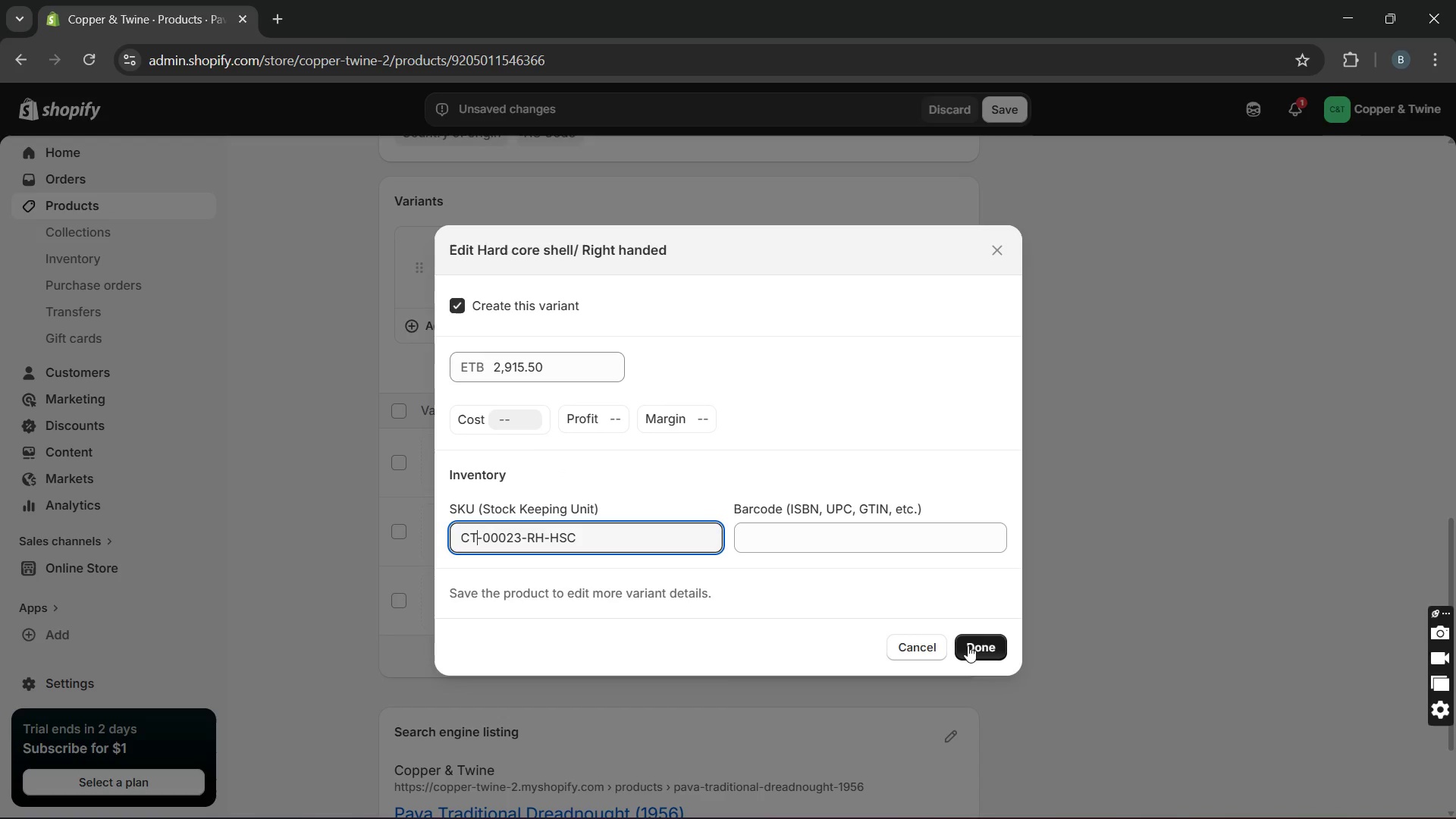 
left_click([968, 645])
 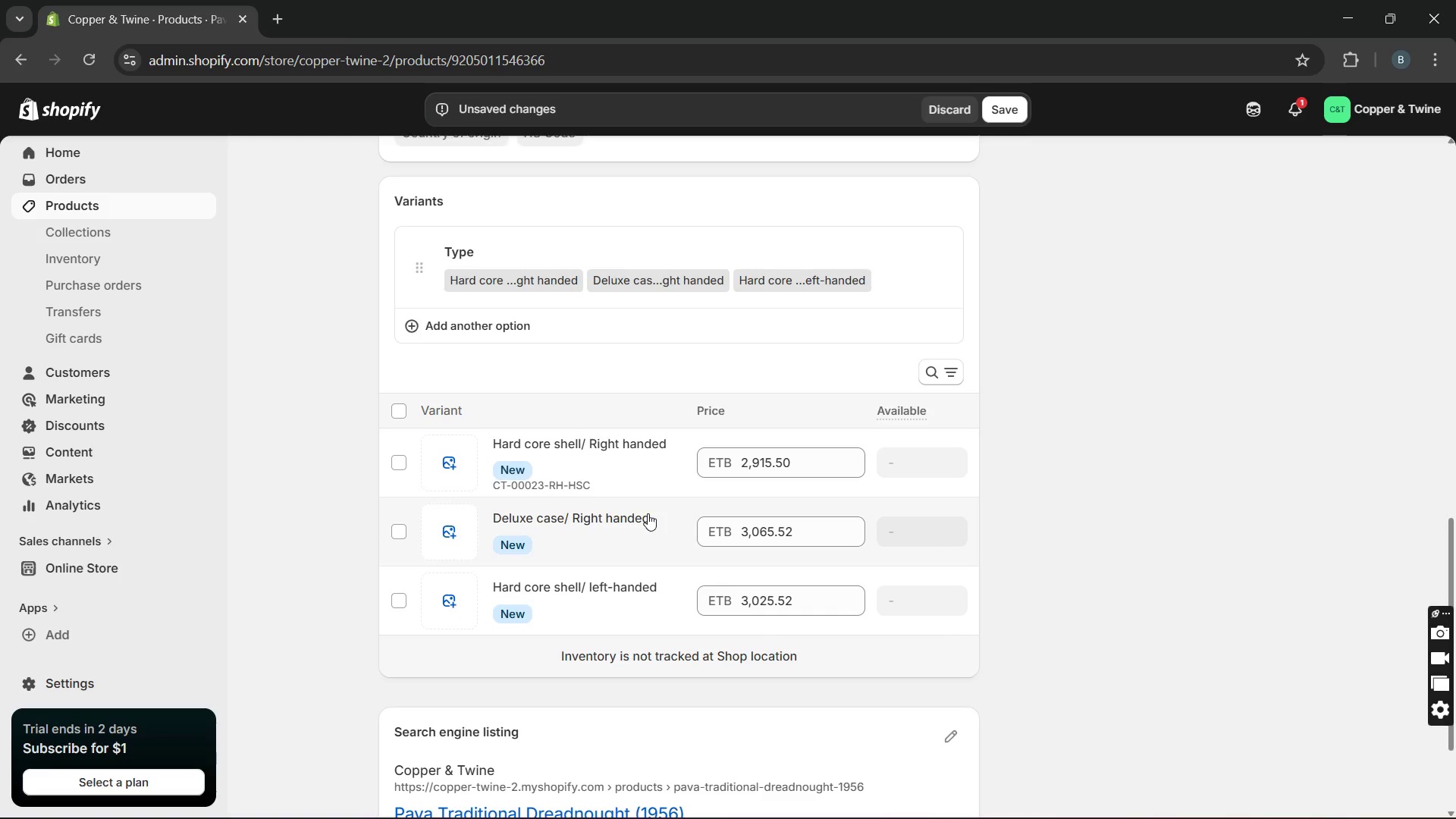 
left_click([572, 516])
 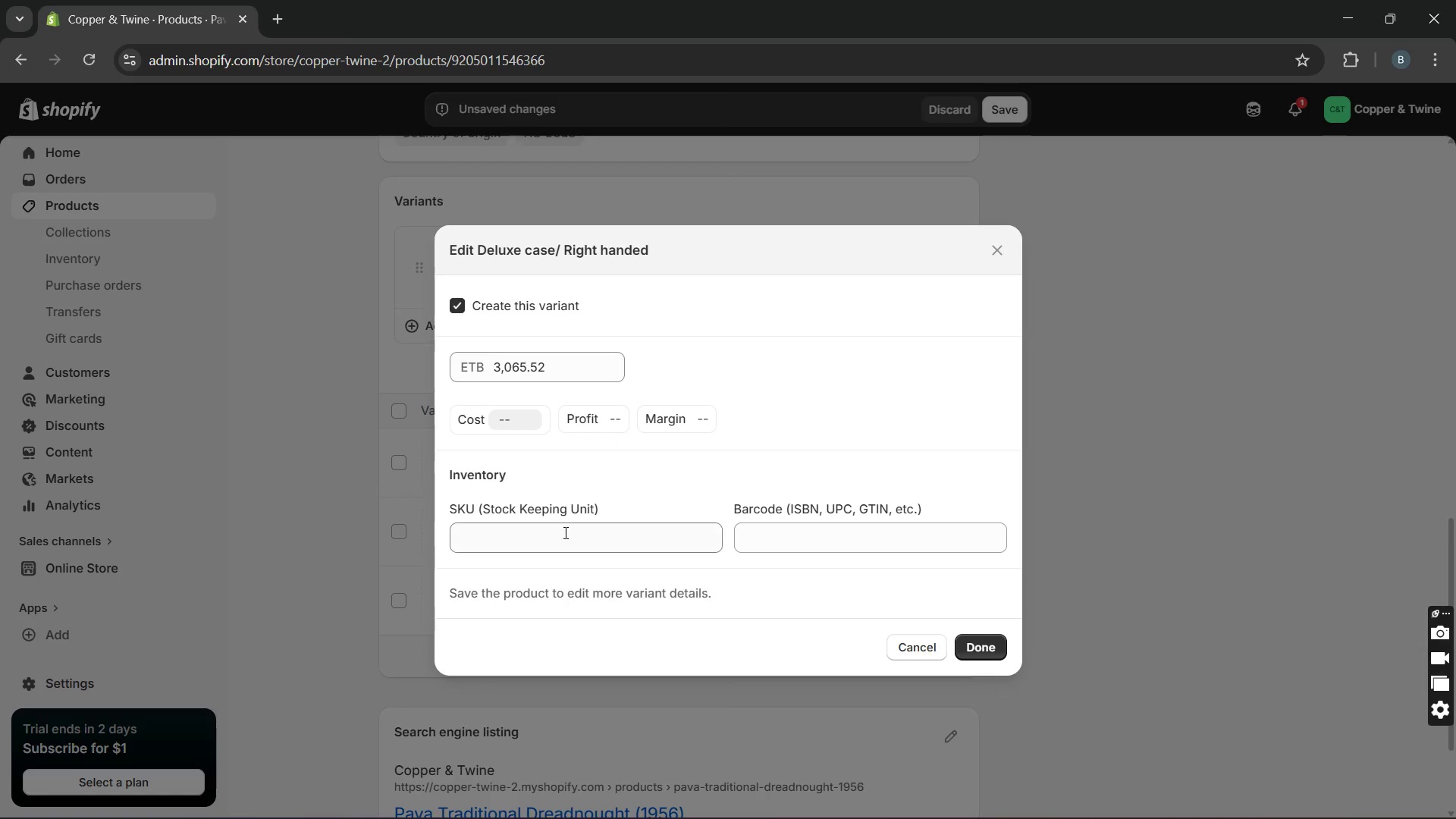 
left_click([560, 538])
 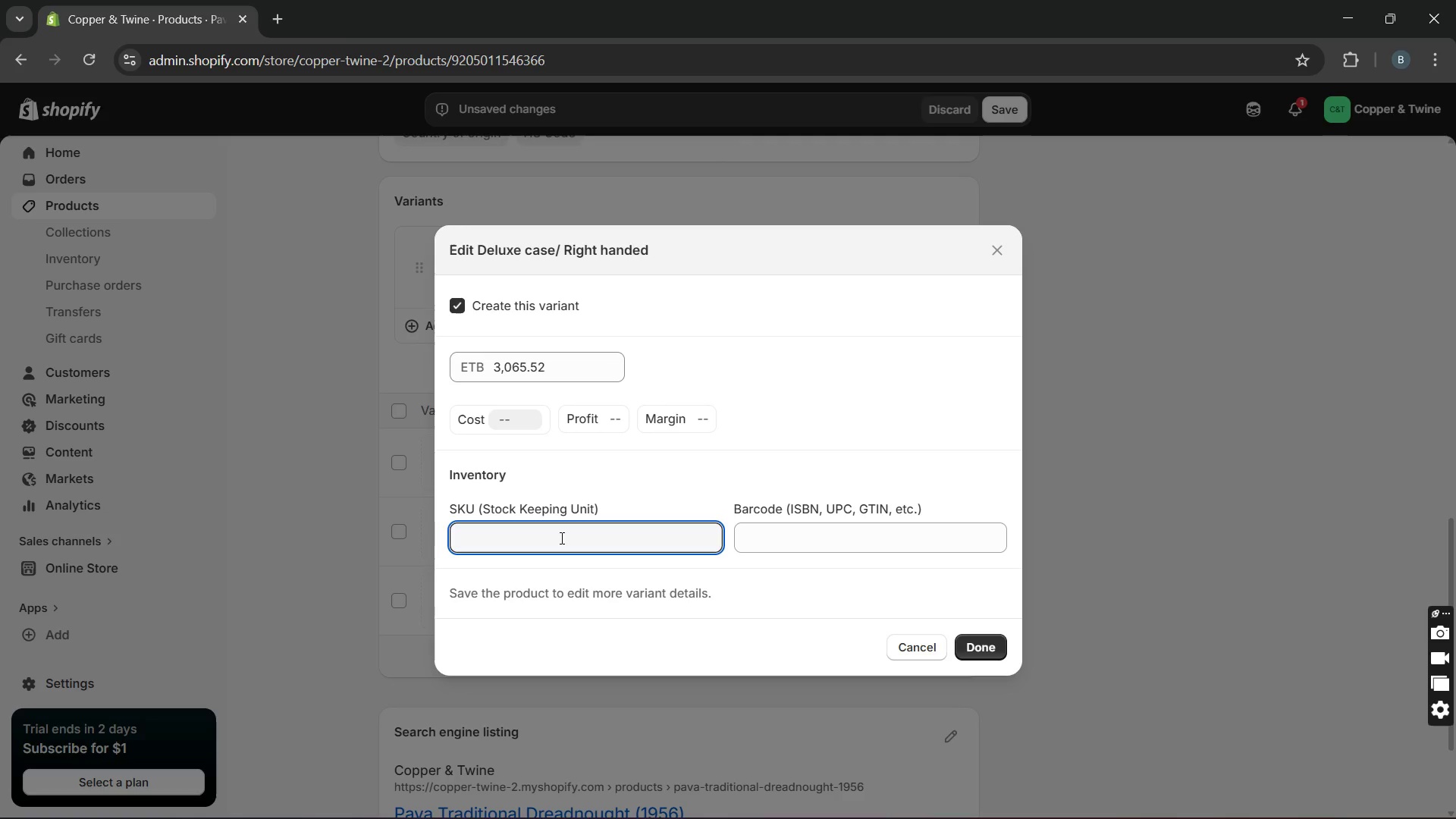 
type(CT-000230=)
key(Backspace)
key(Backspace)
type(-)
 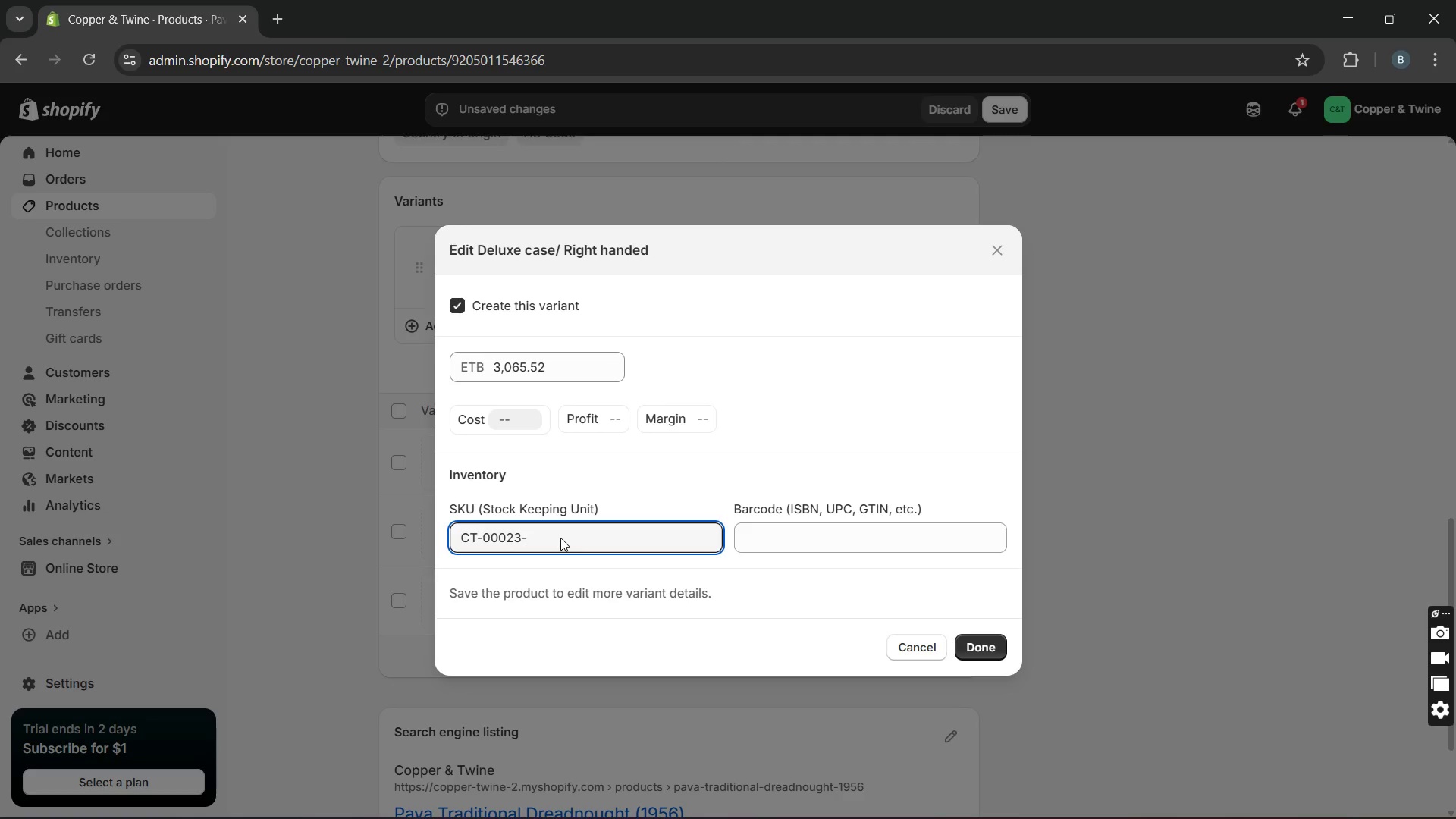 
type(RH-DC)
 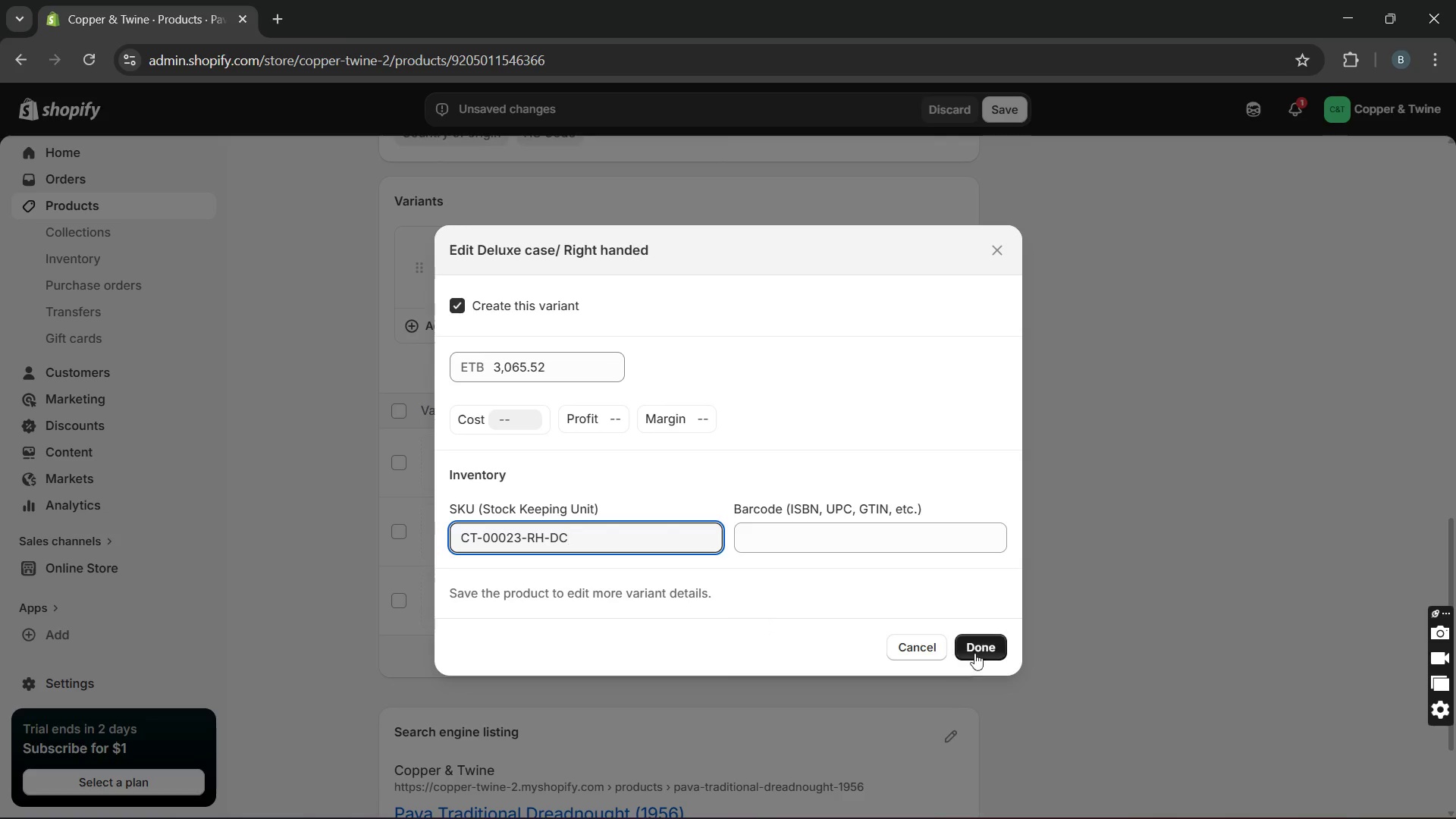 
left_click([977, 651])
 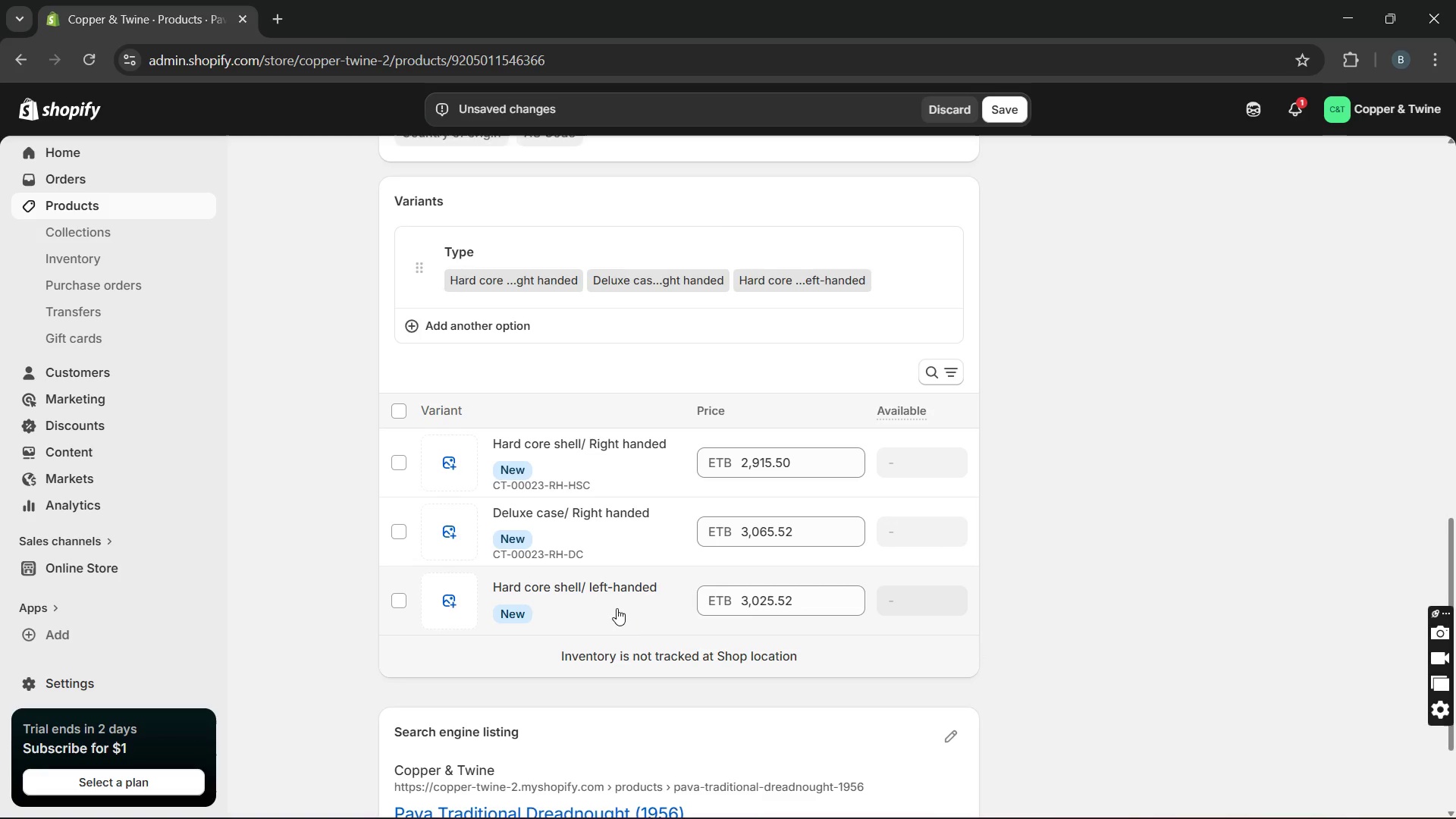 
left_click([617, 608])
 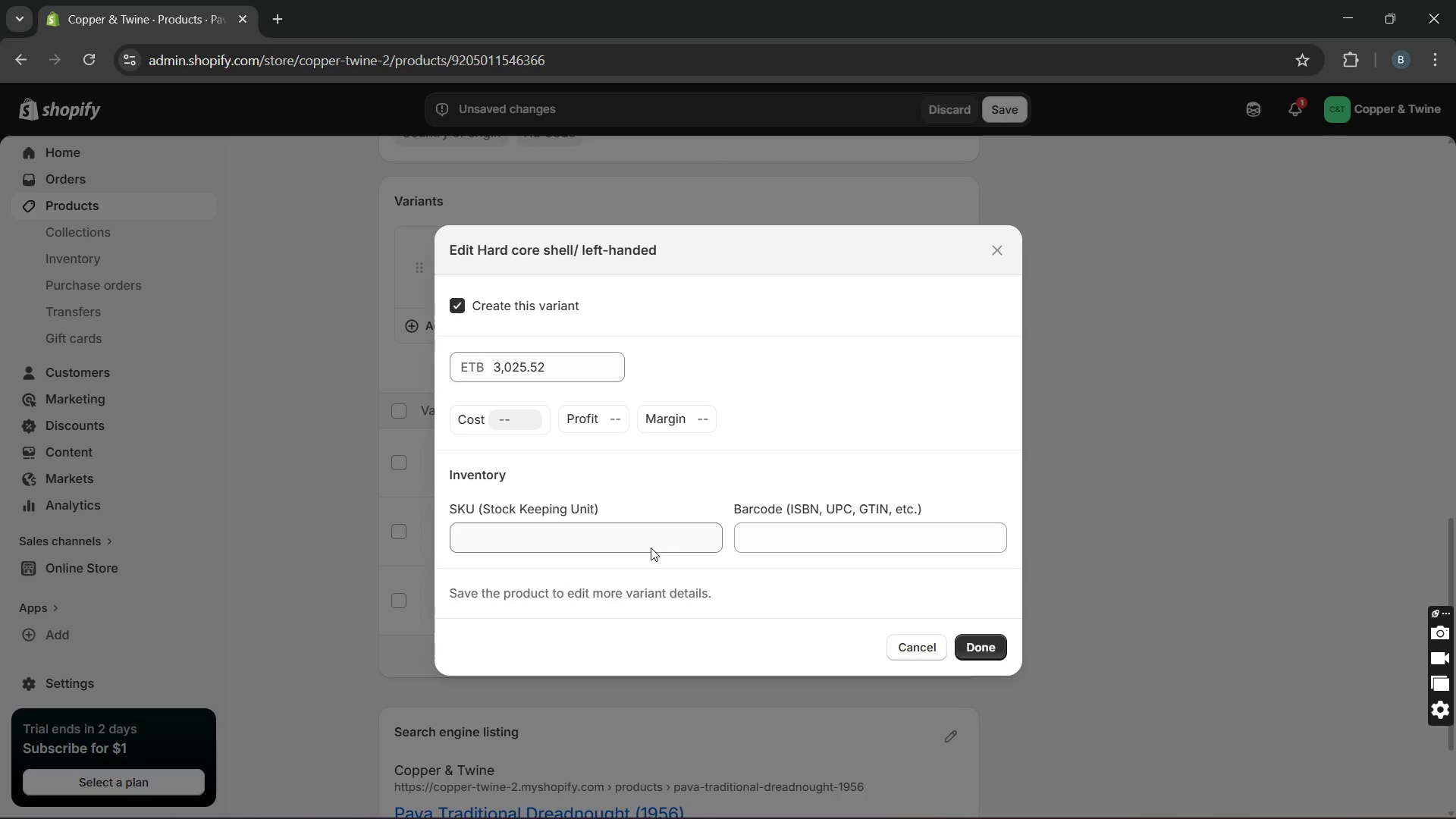 
left_click([626, 542])
 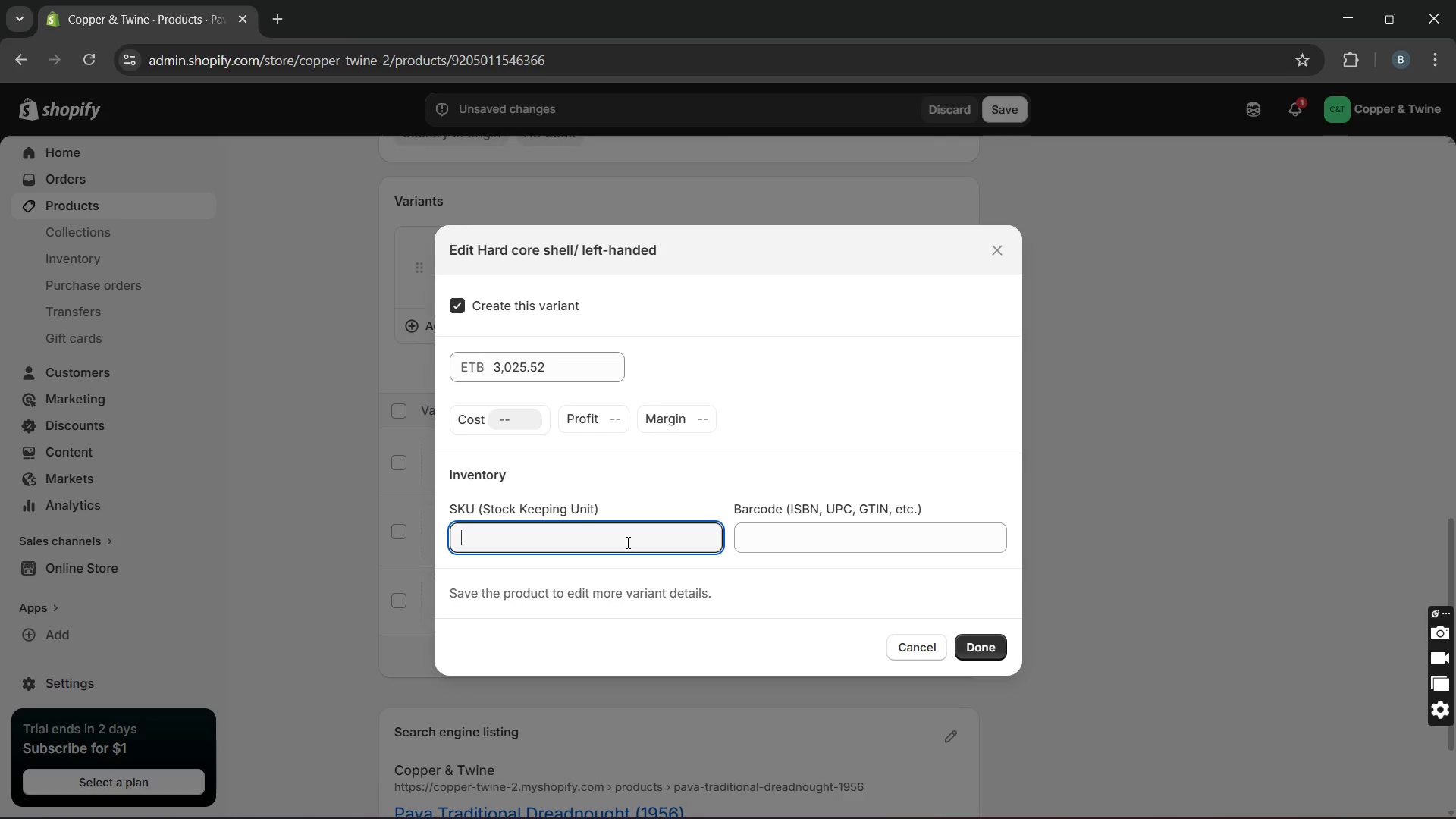 
type(CT-00023-LH-)
 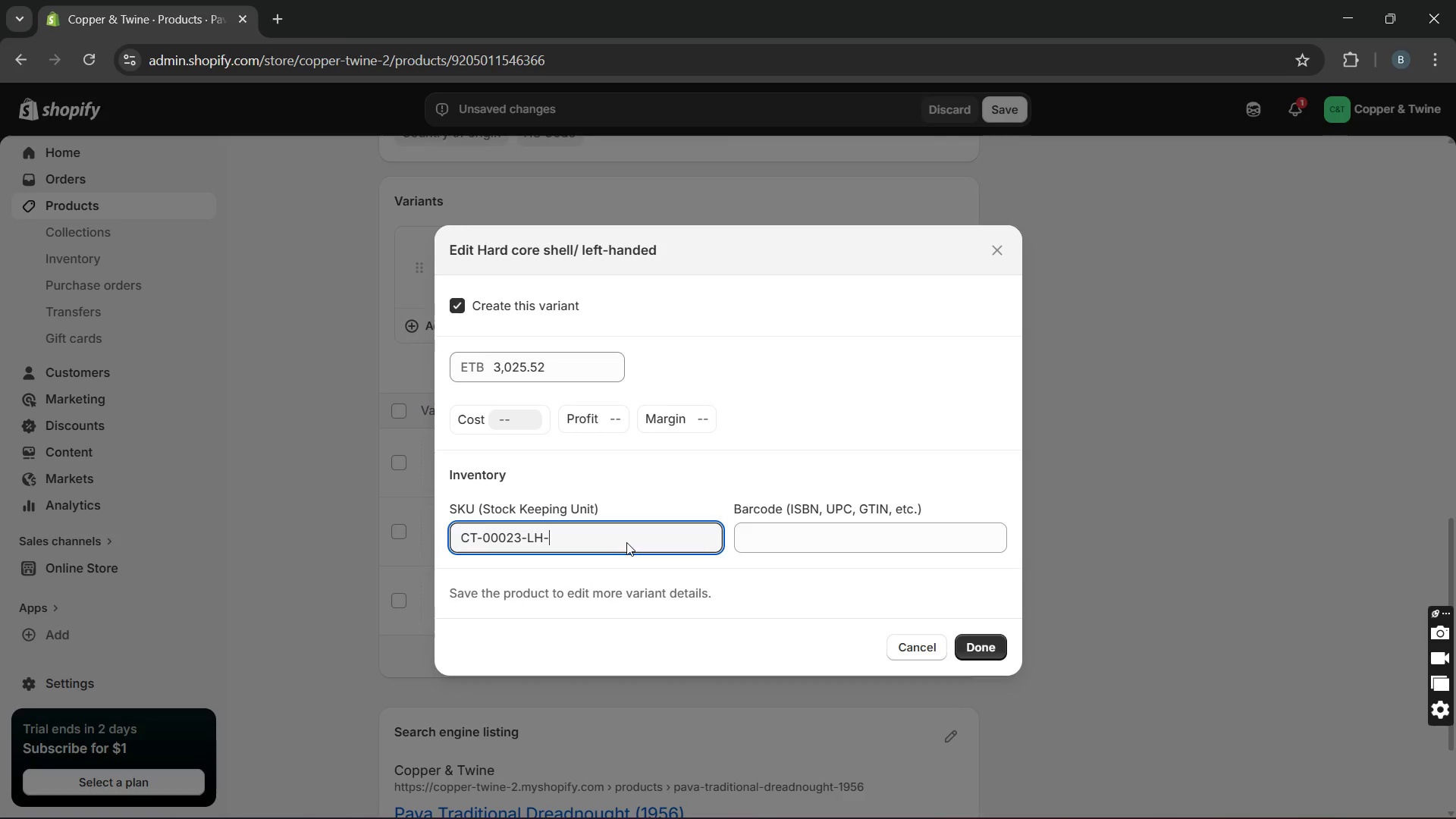 
type(HSC)
 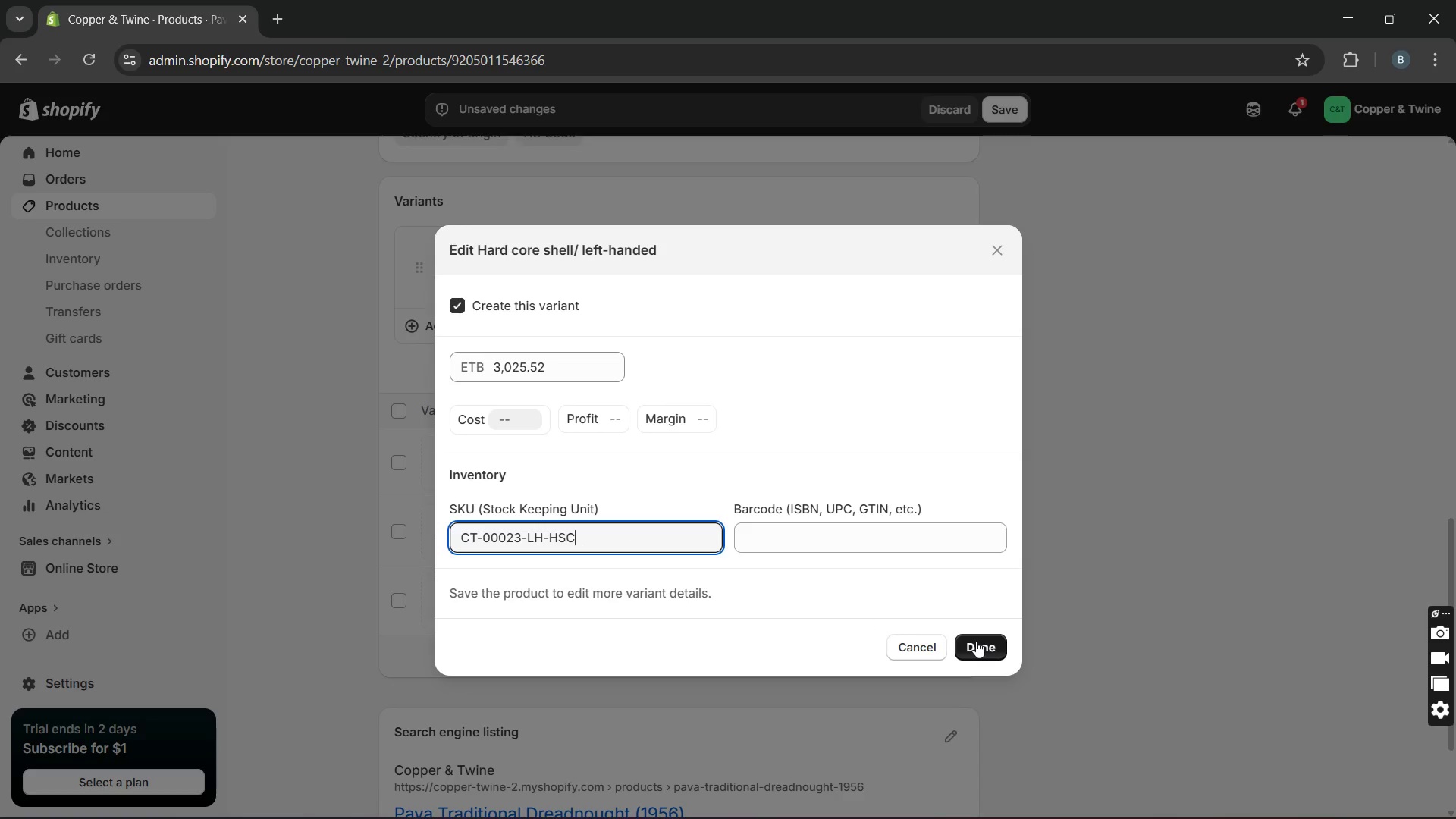 
left_click([976, 641])
 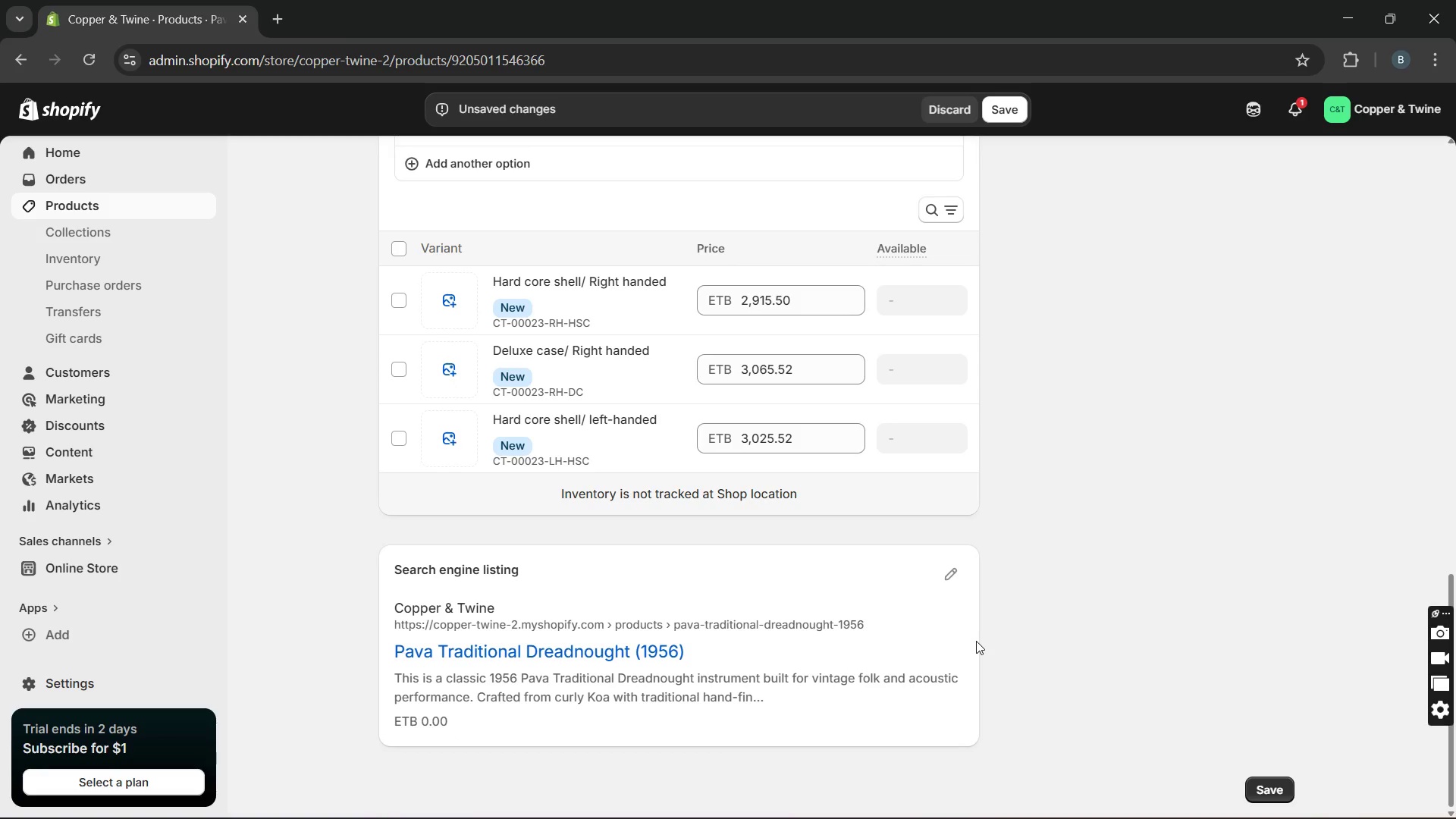 
mouse_move([926, 374])
 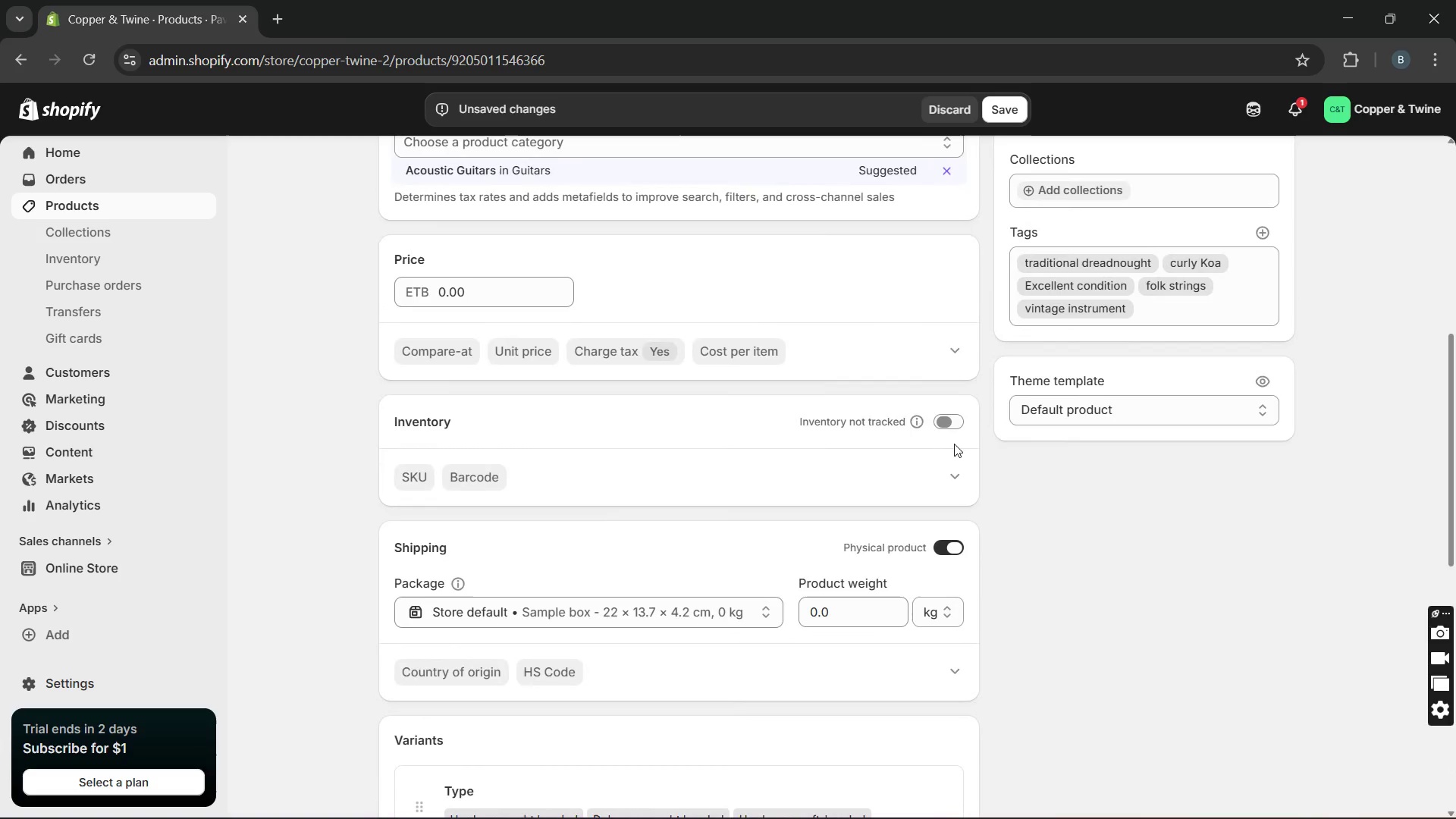 
left_click([955, 424])
 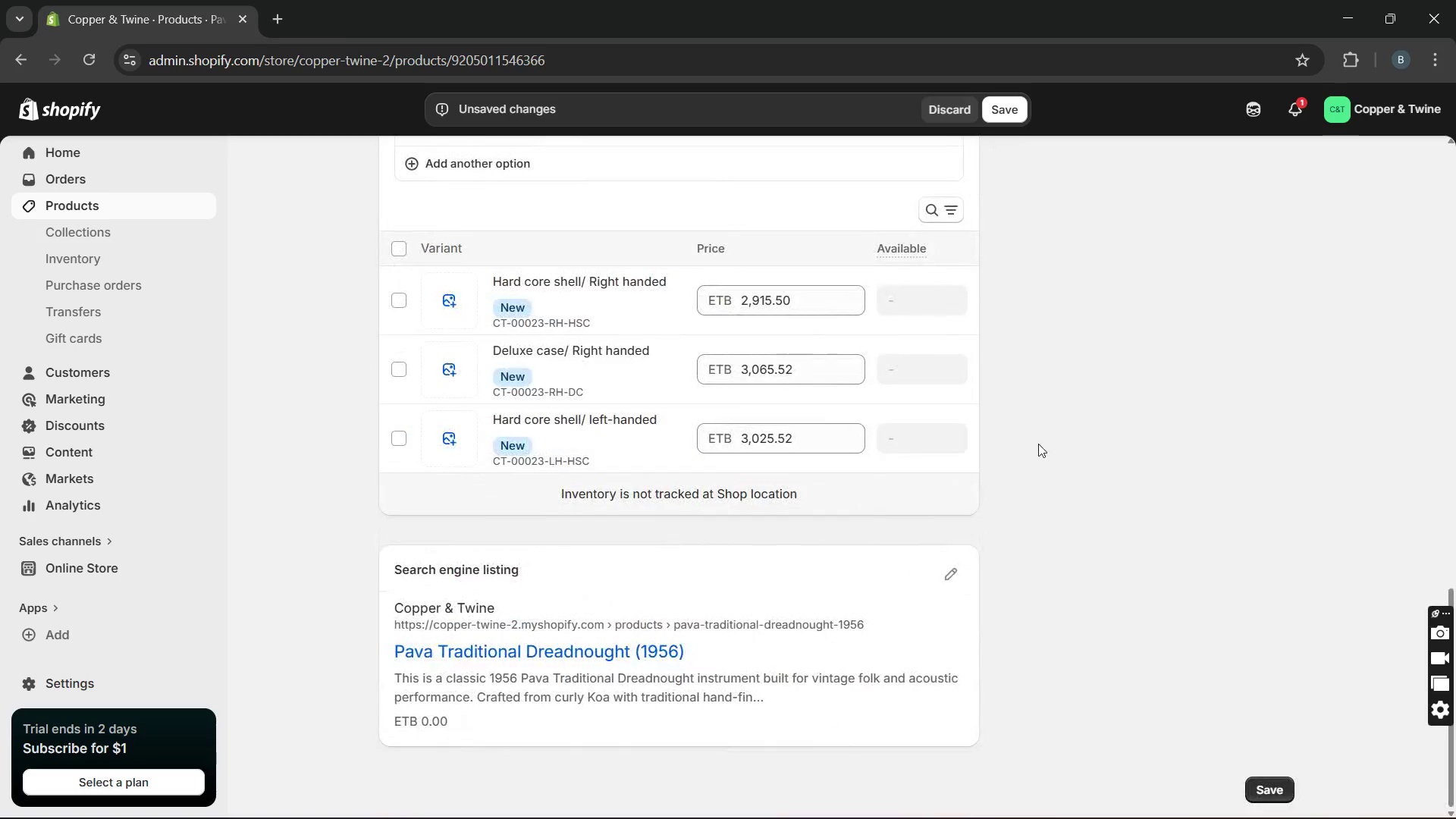 
left_click([956, 572])
 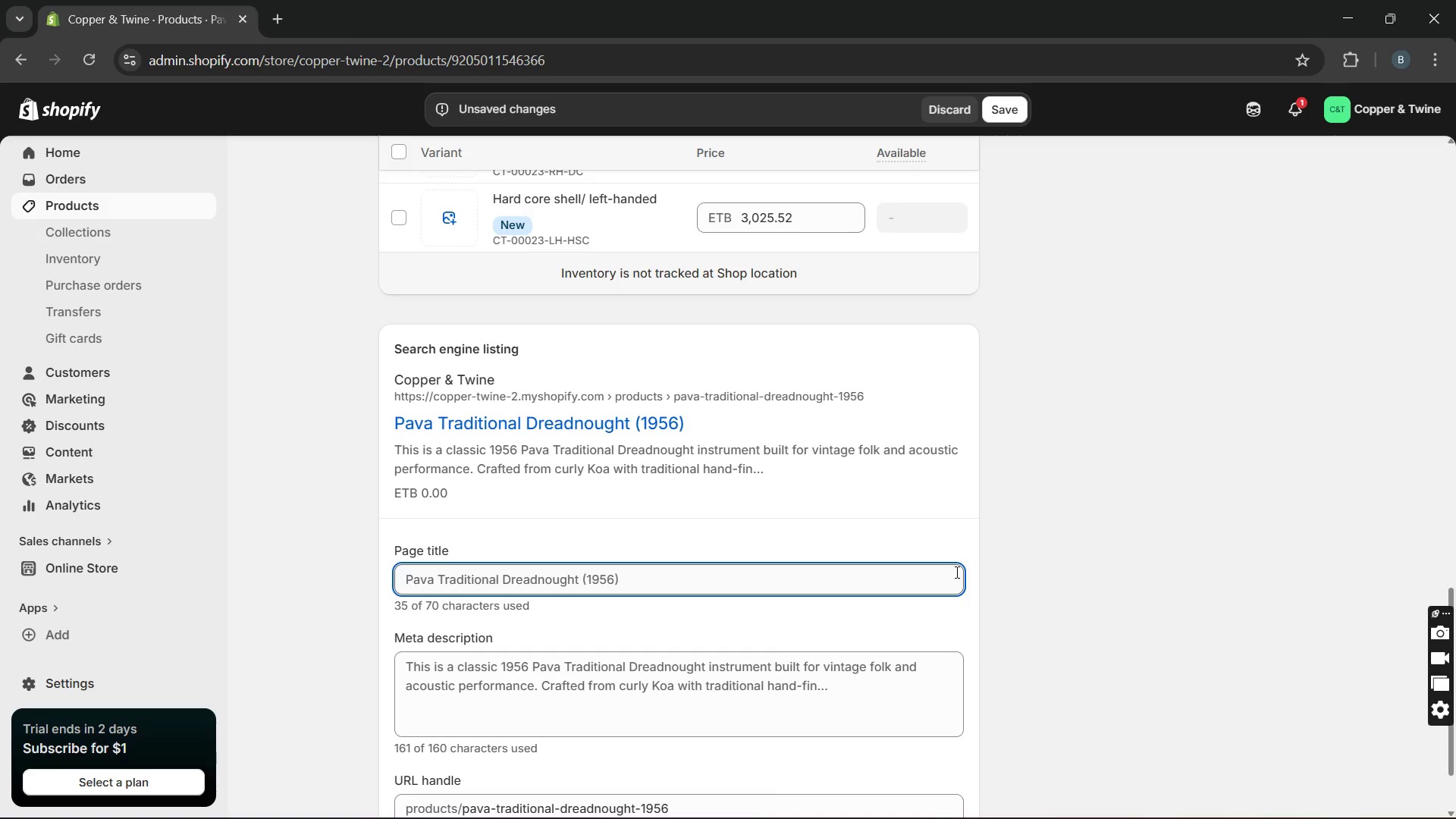 
wait(15.09)
 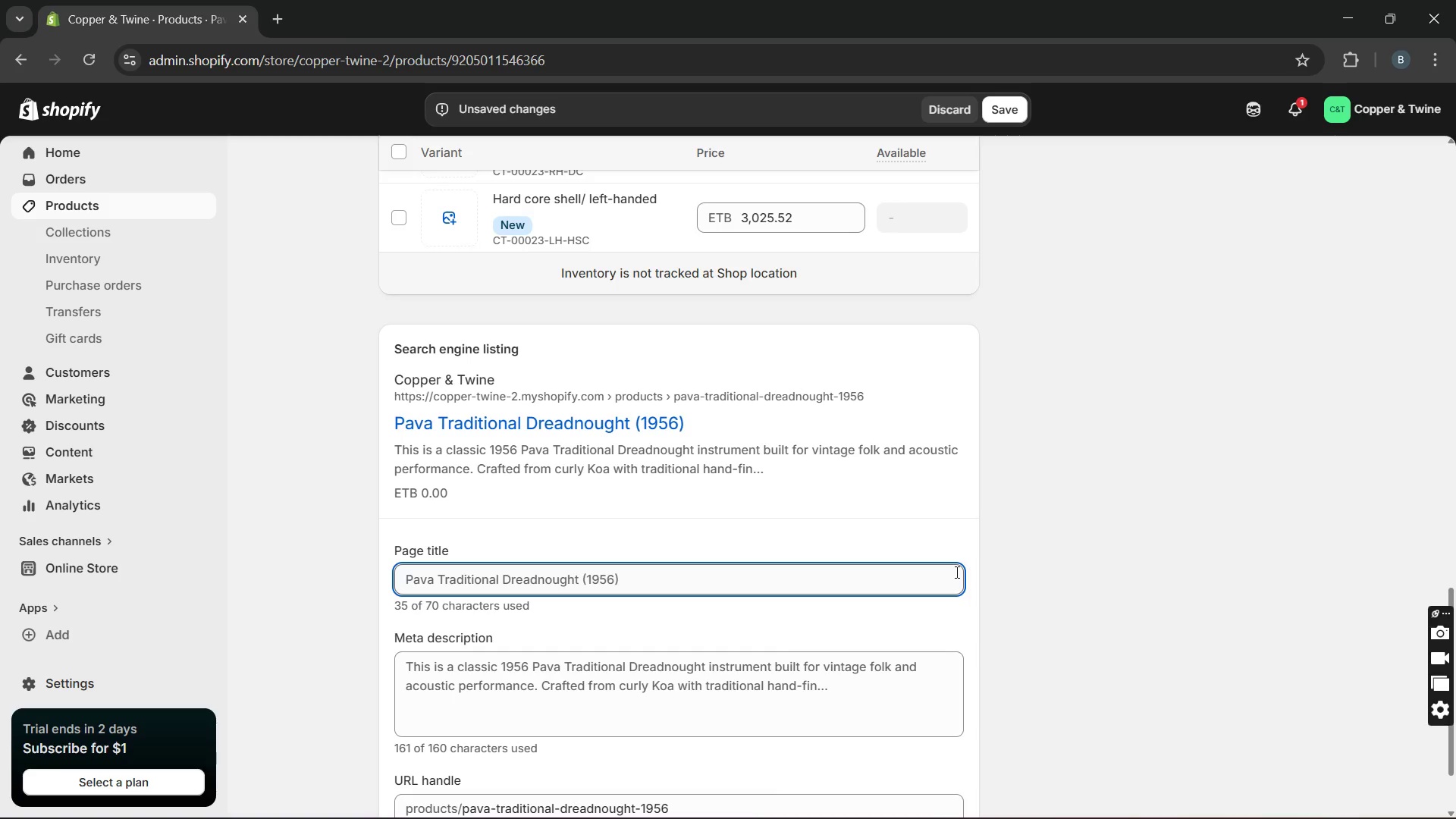 
left_click([591, 585])
 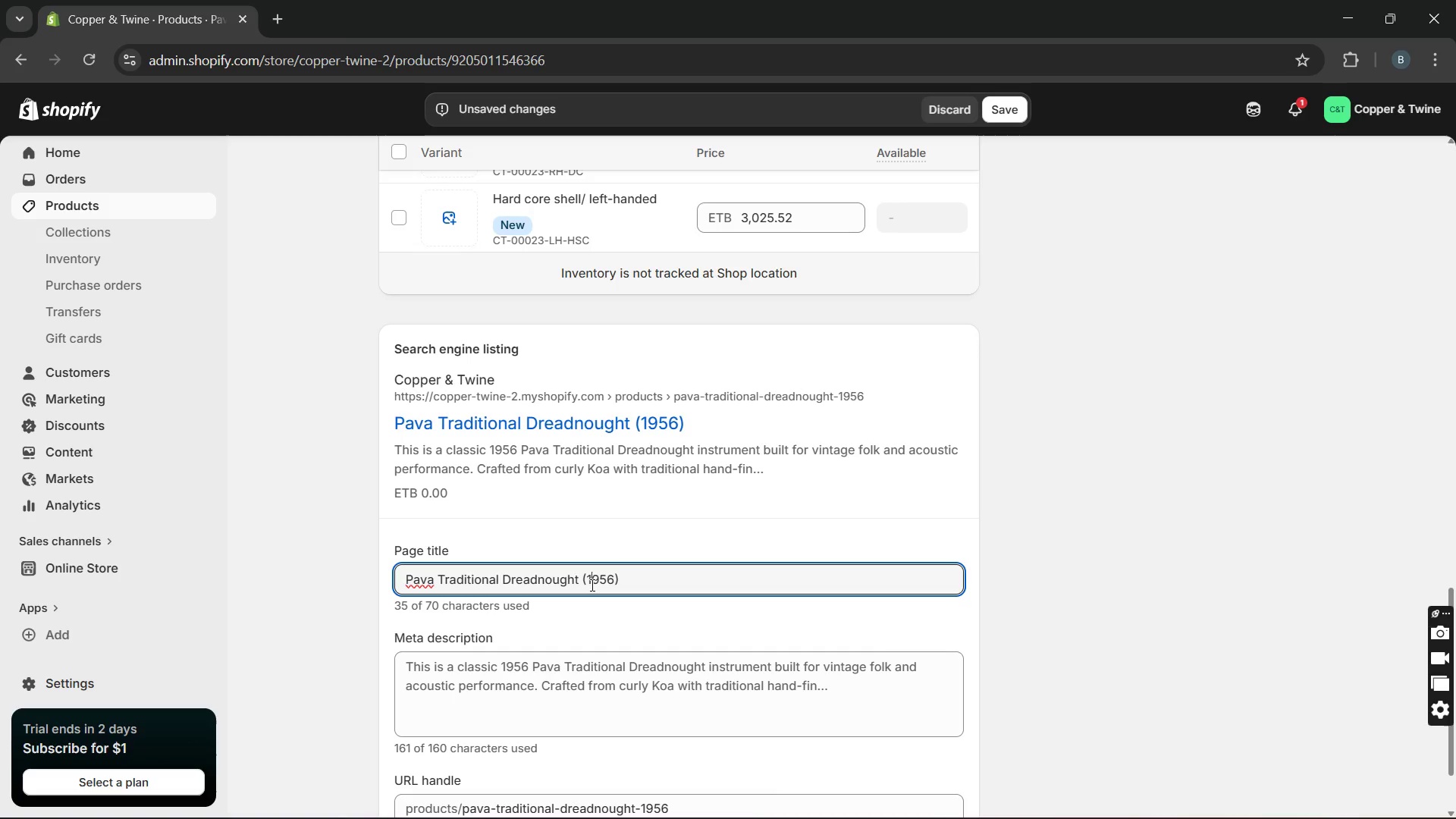 
wait(8.67)
 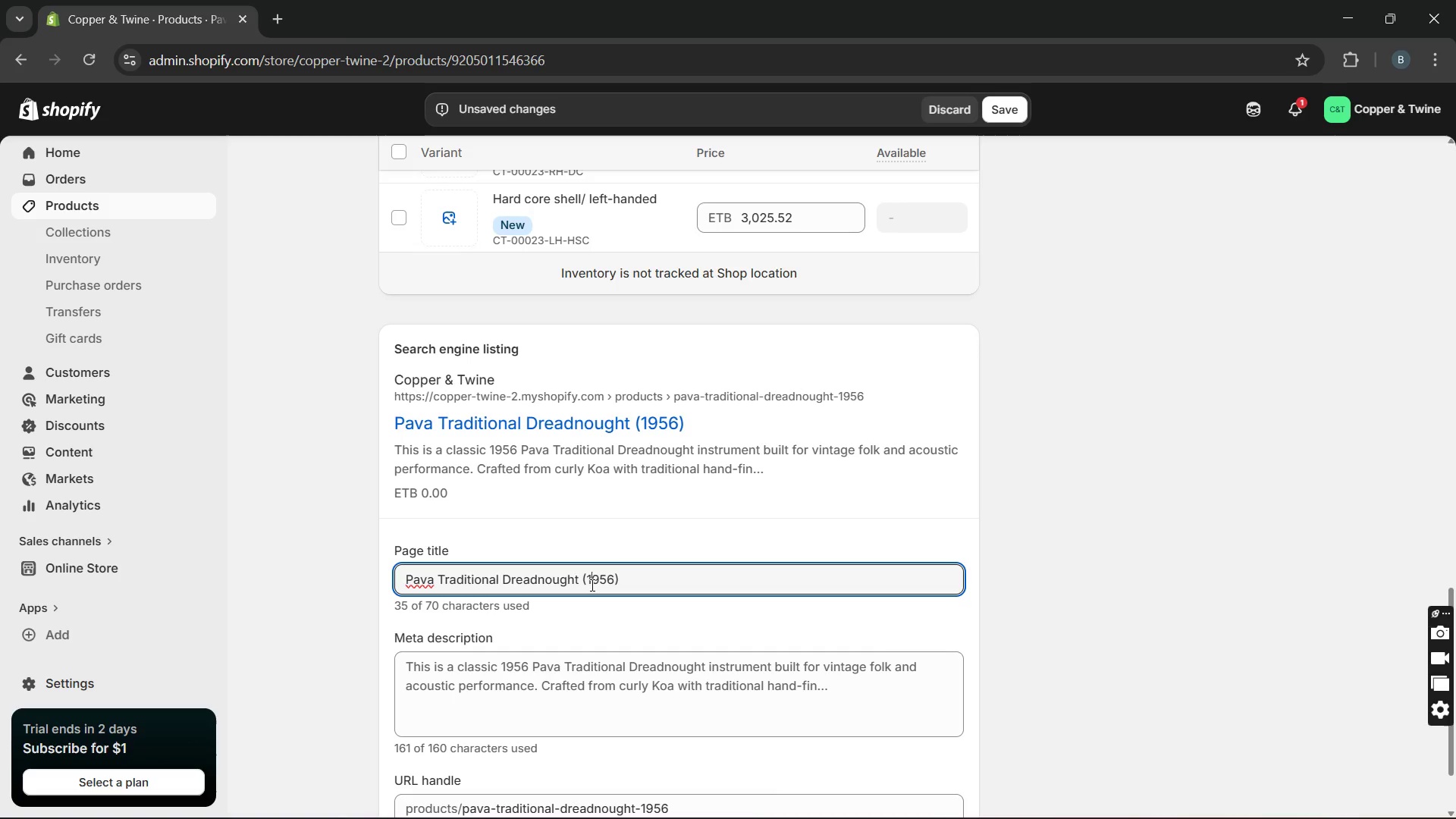 
key(ArrowLeft)
 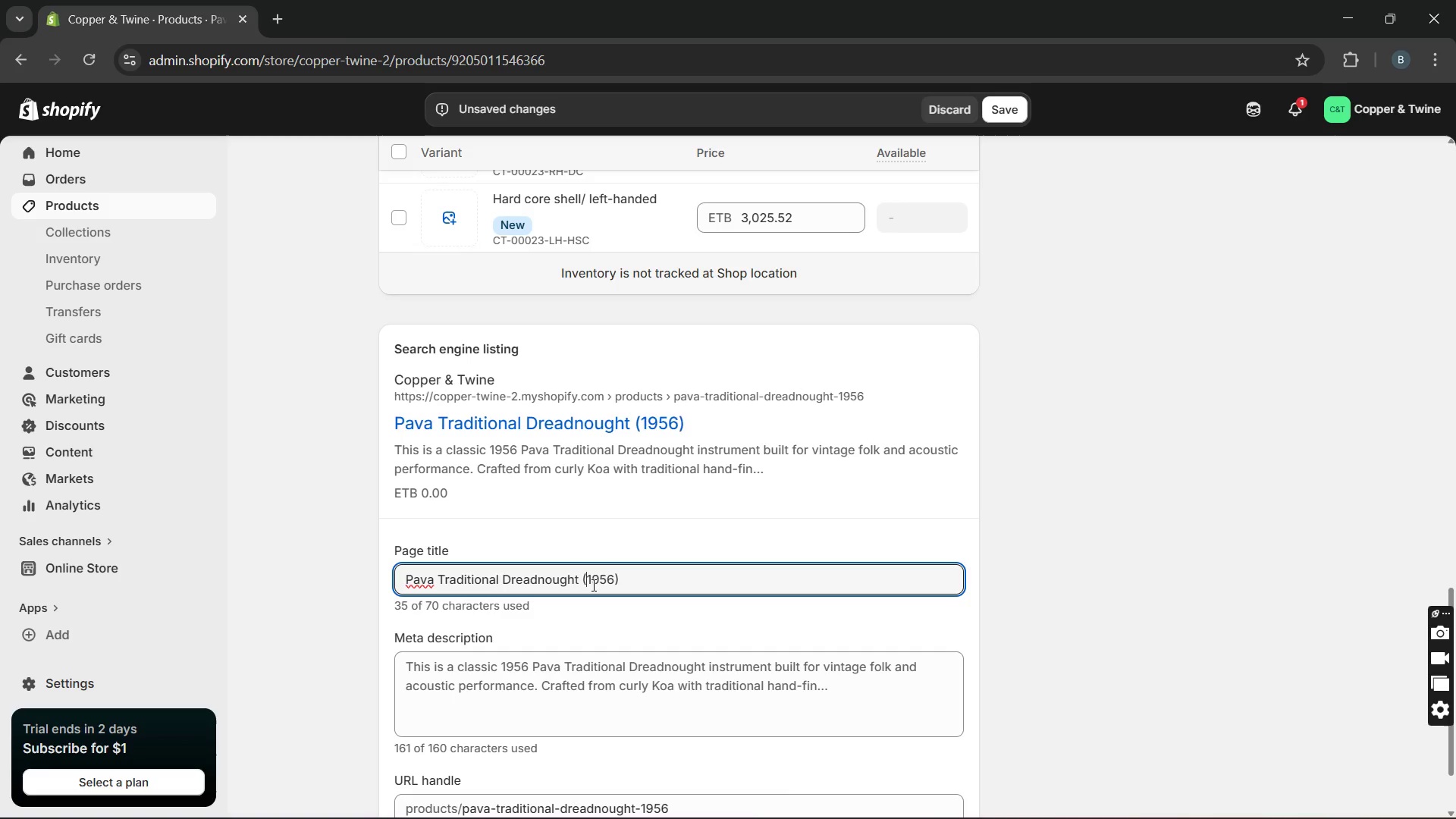 
key(Backspace)
 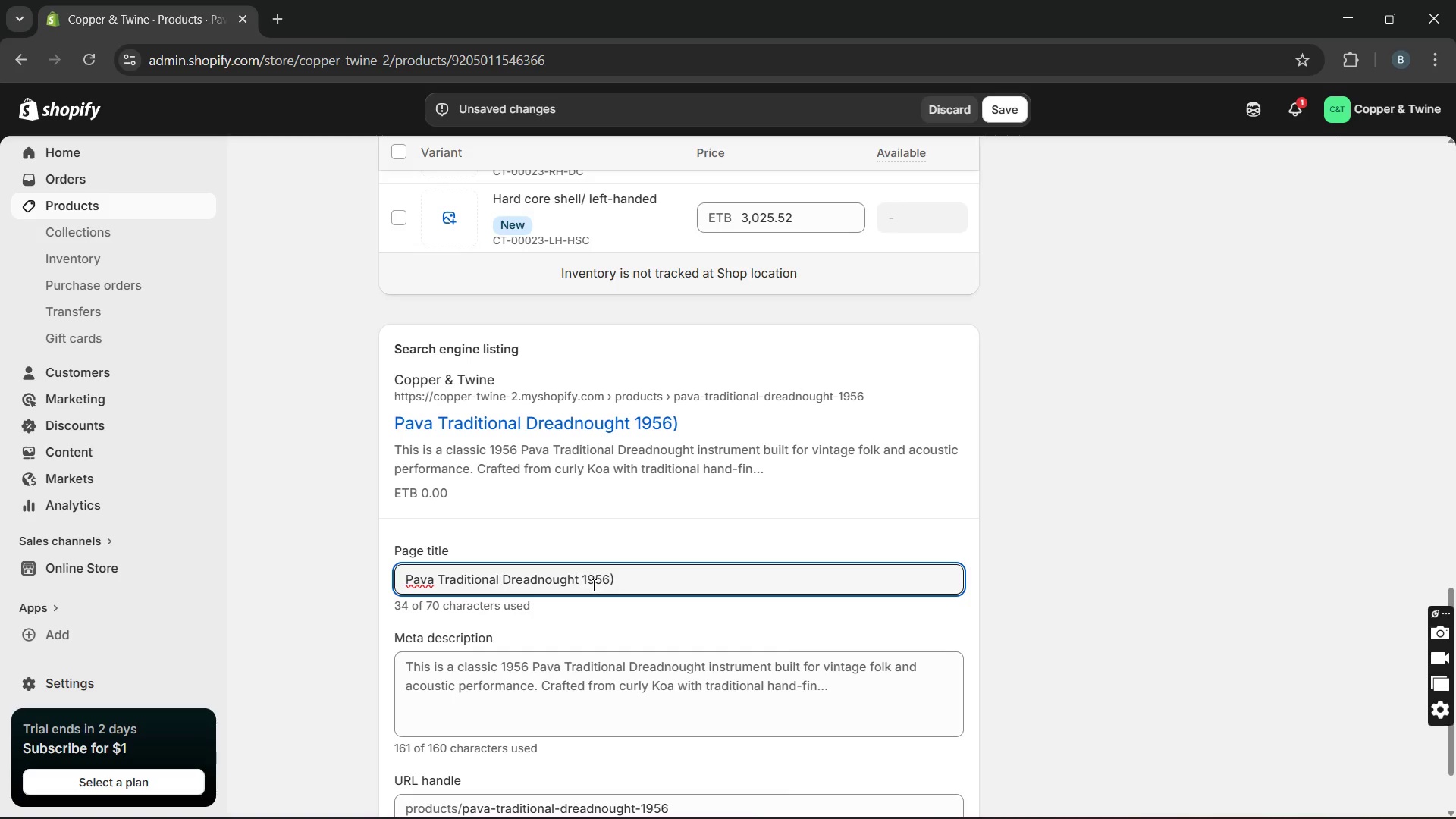 
key(ArrowRight)
 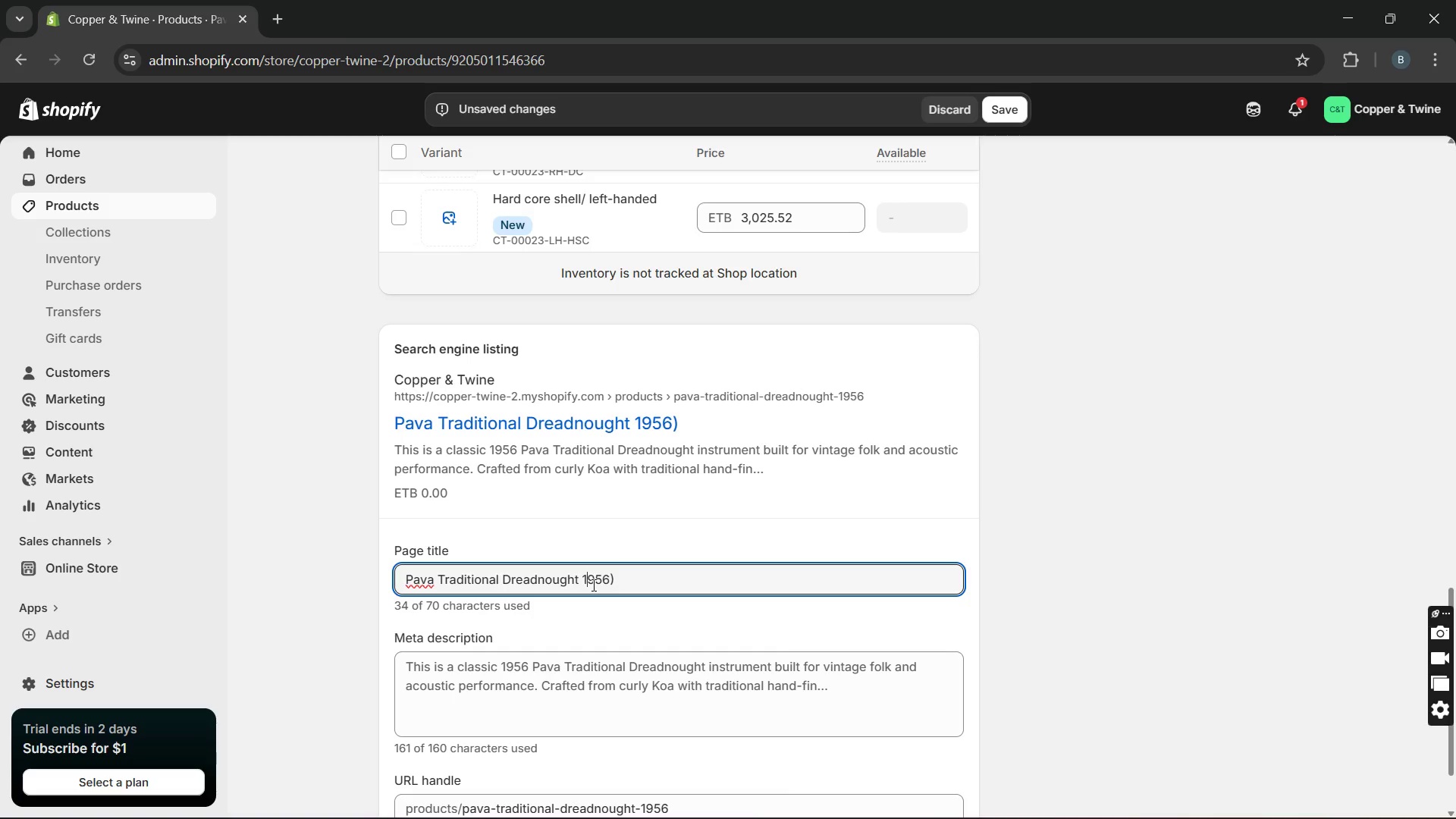 
key(ArrowRight)
 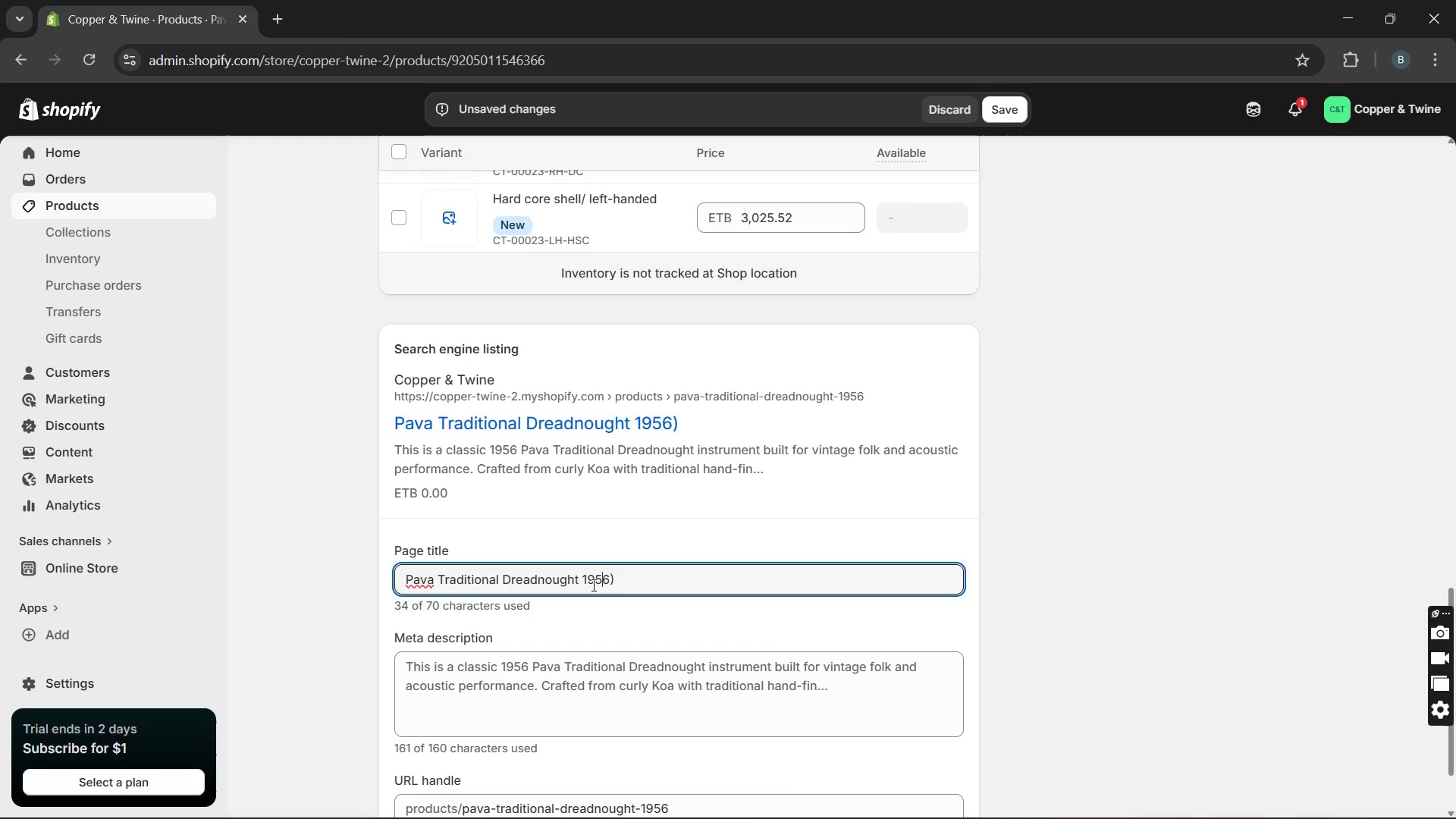 
key(ArrowRight)
 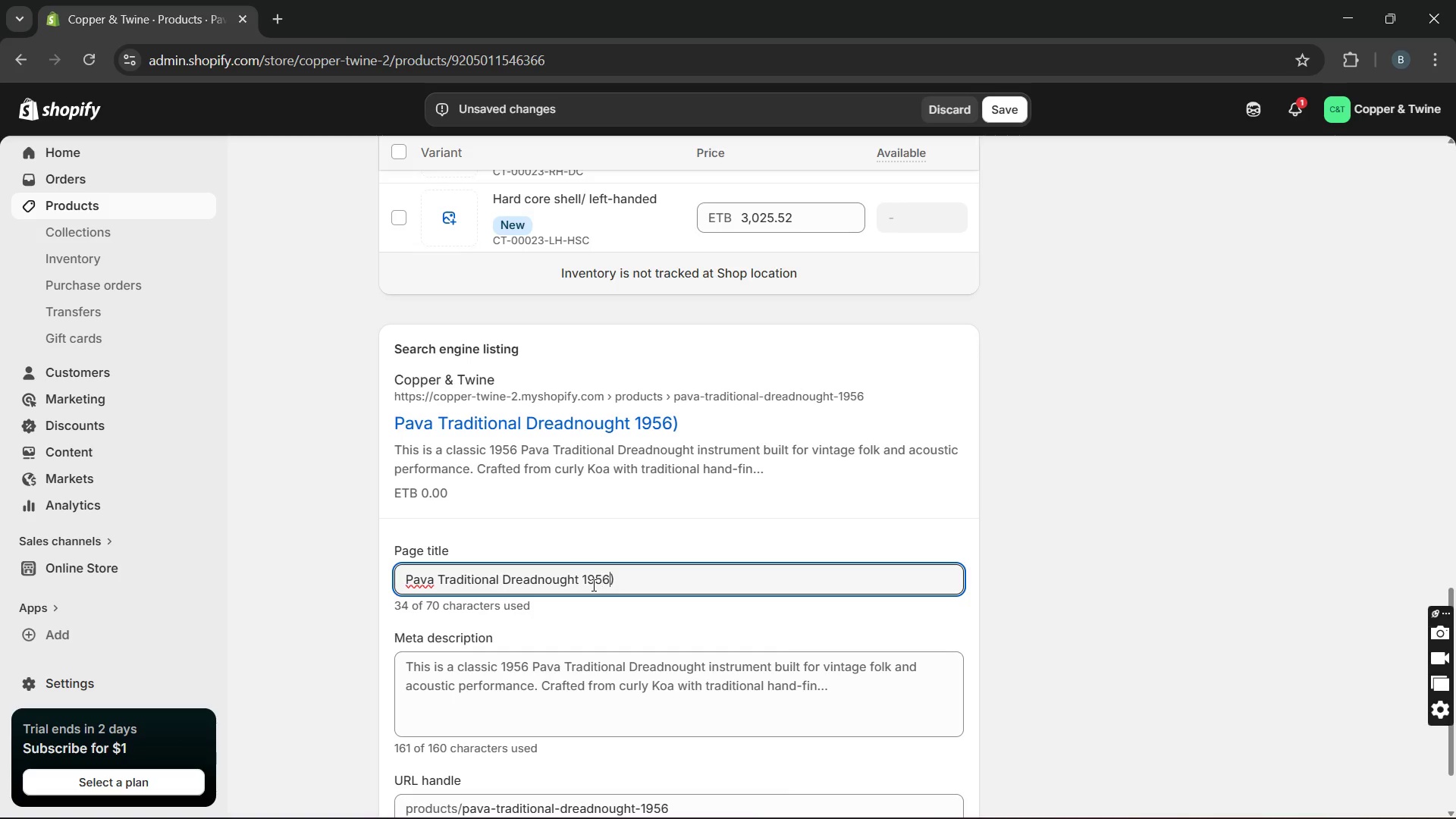 
key(ArrowRight)
 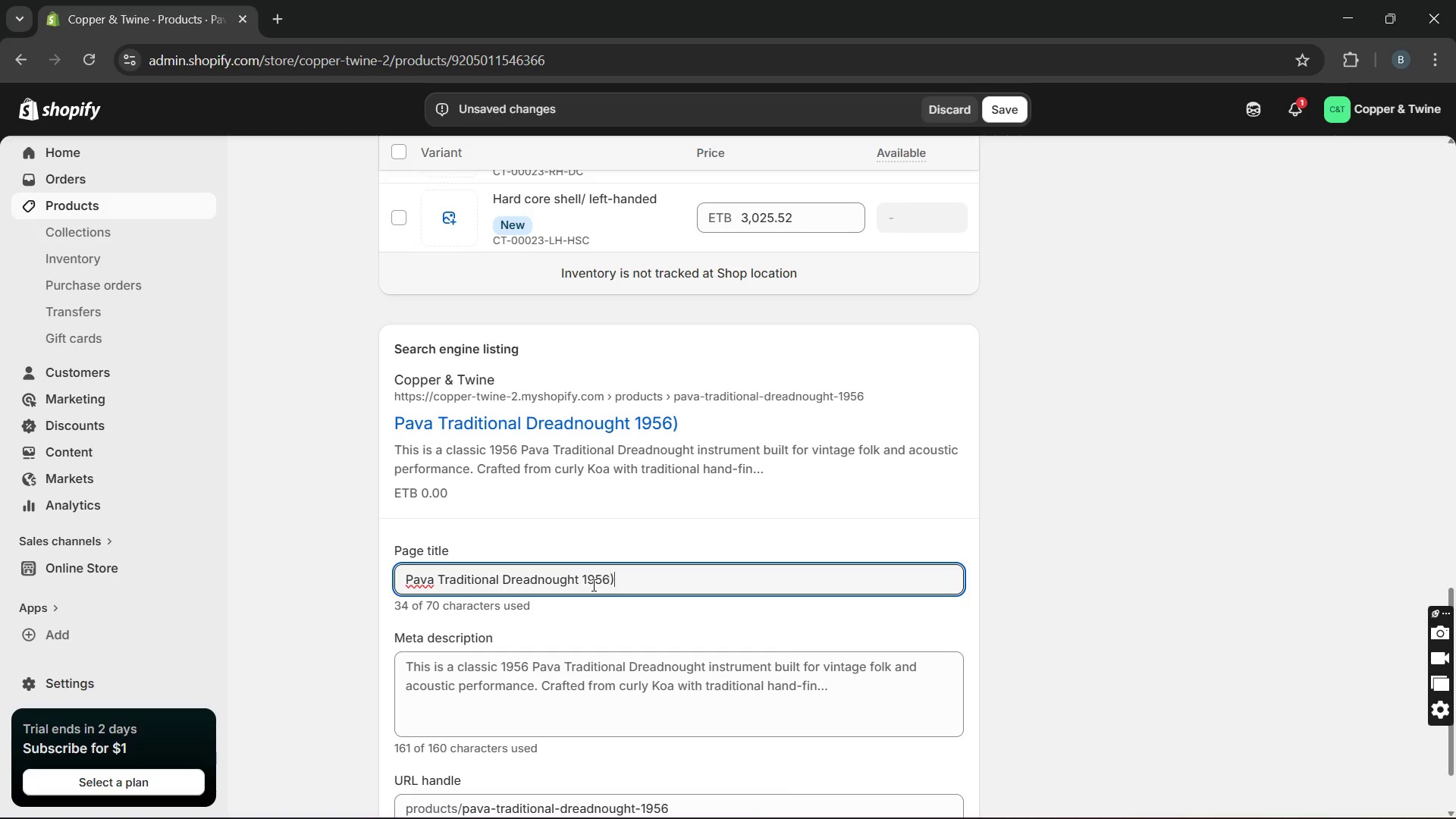 
key(ArrowRight)
 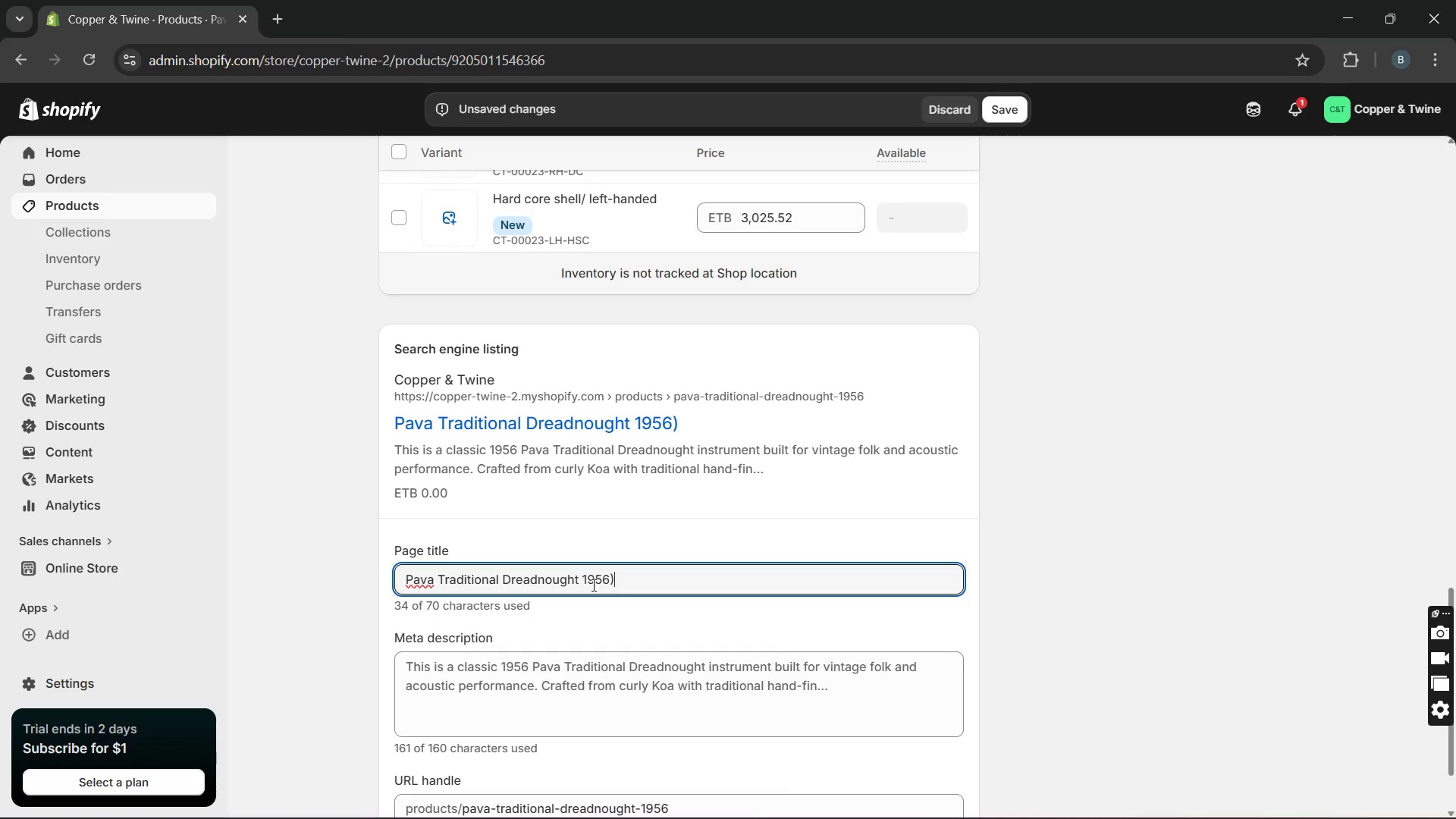 
key(Backspace)
 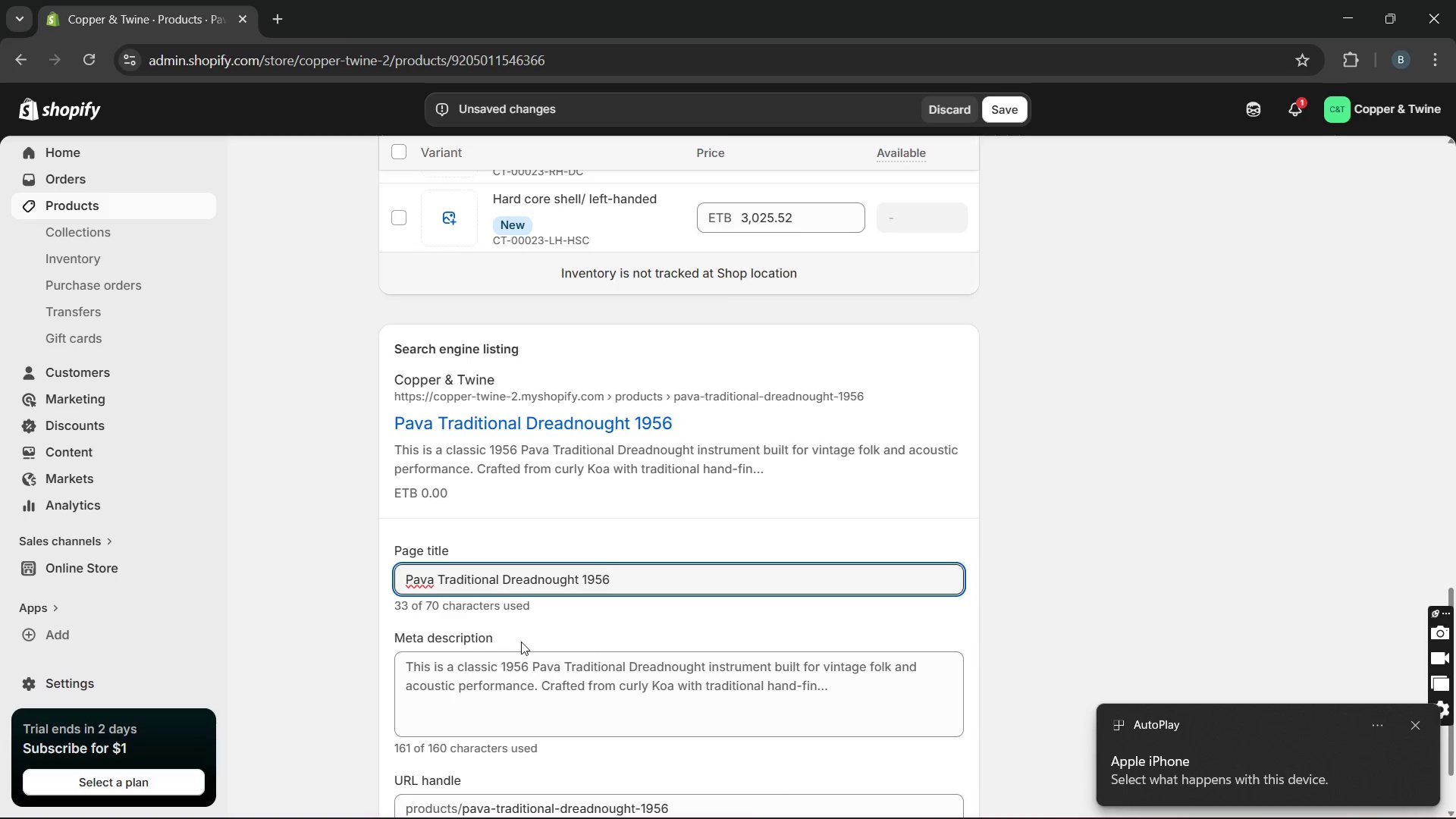 
wait(5.83)
 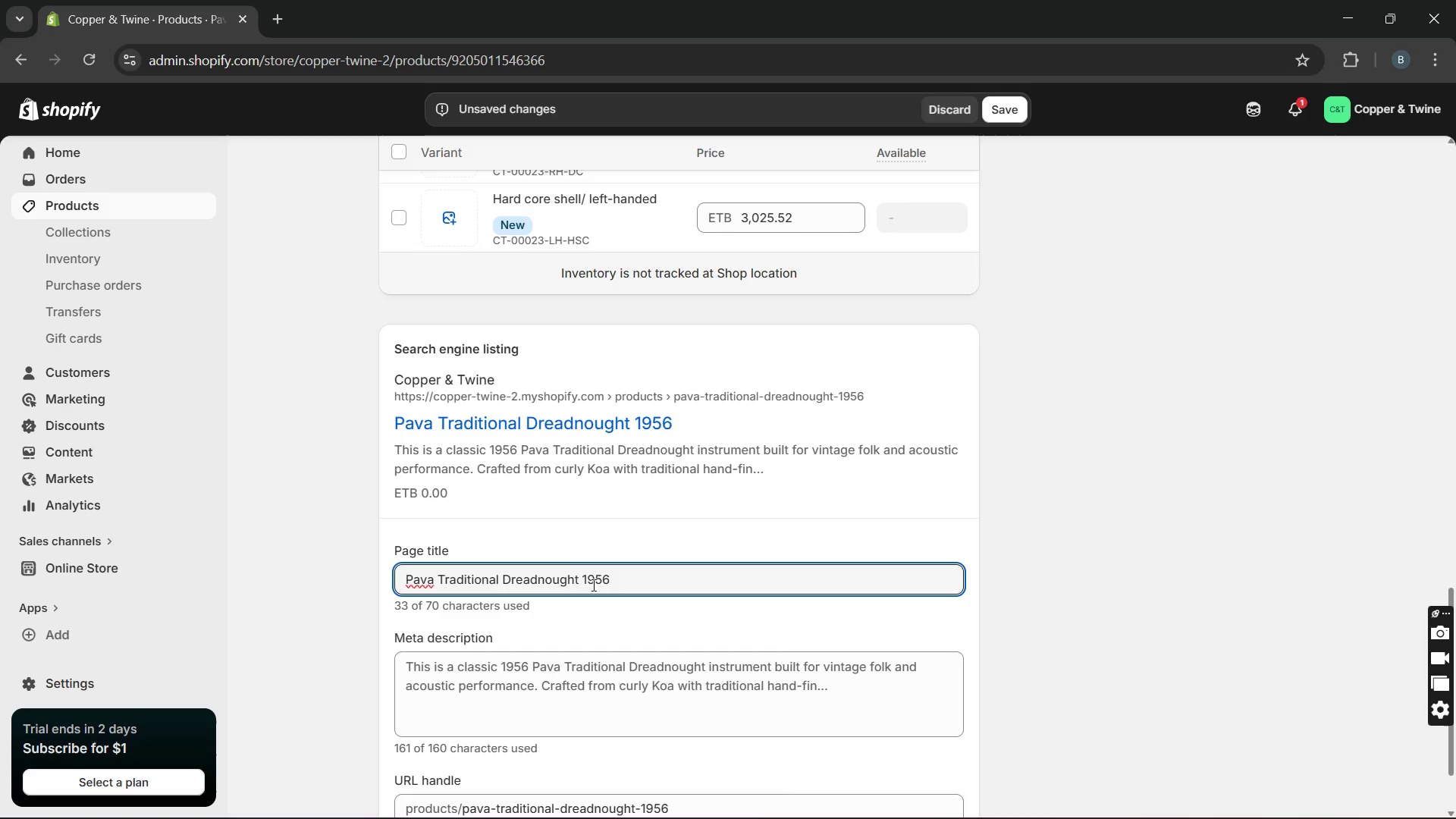 
double_click([499, 683])
 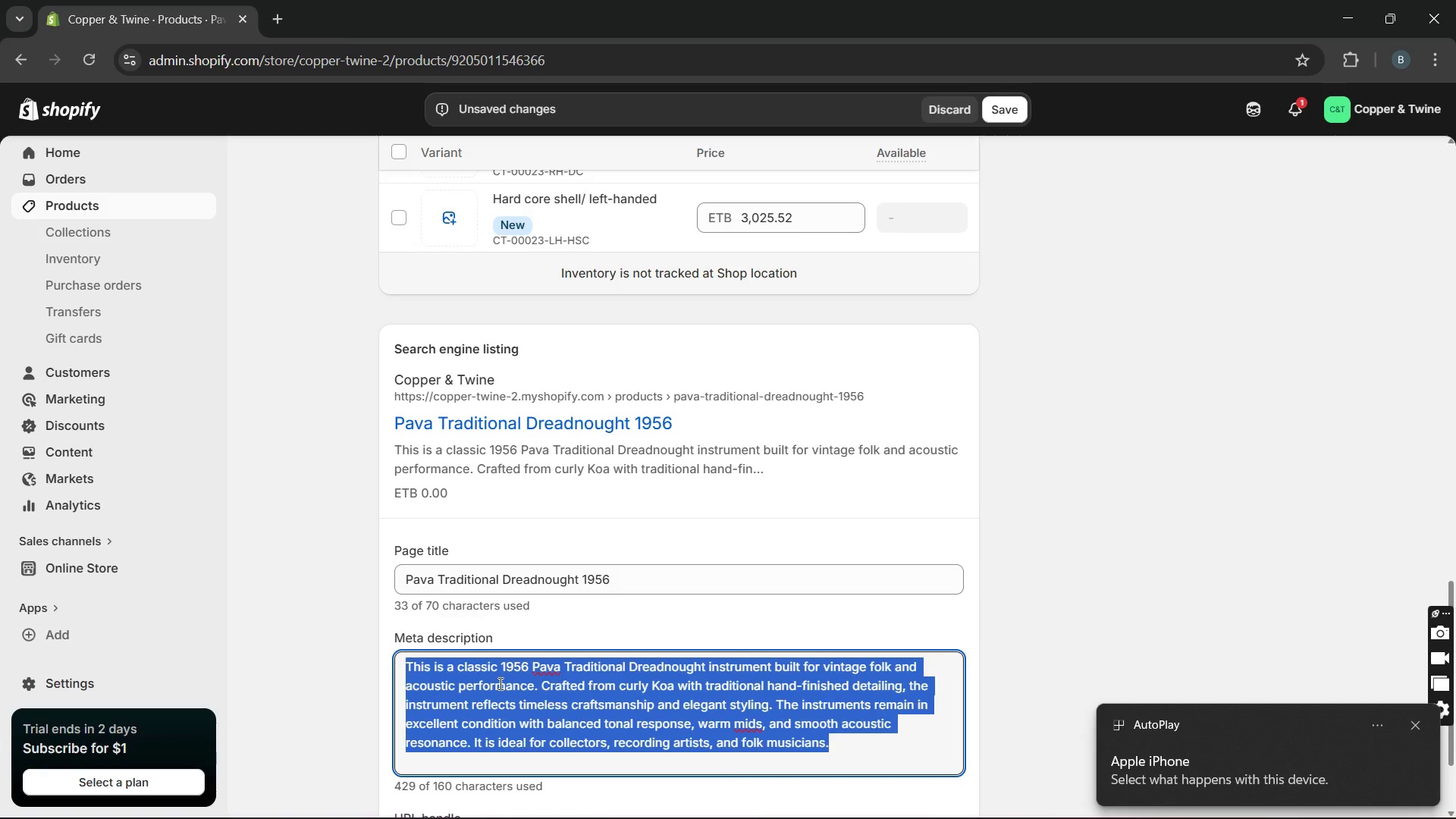 
triple_click([499, 683])
 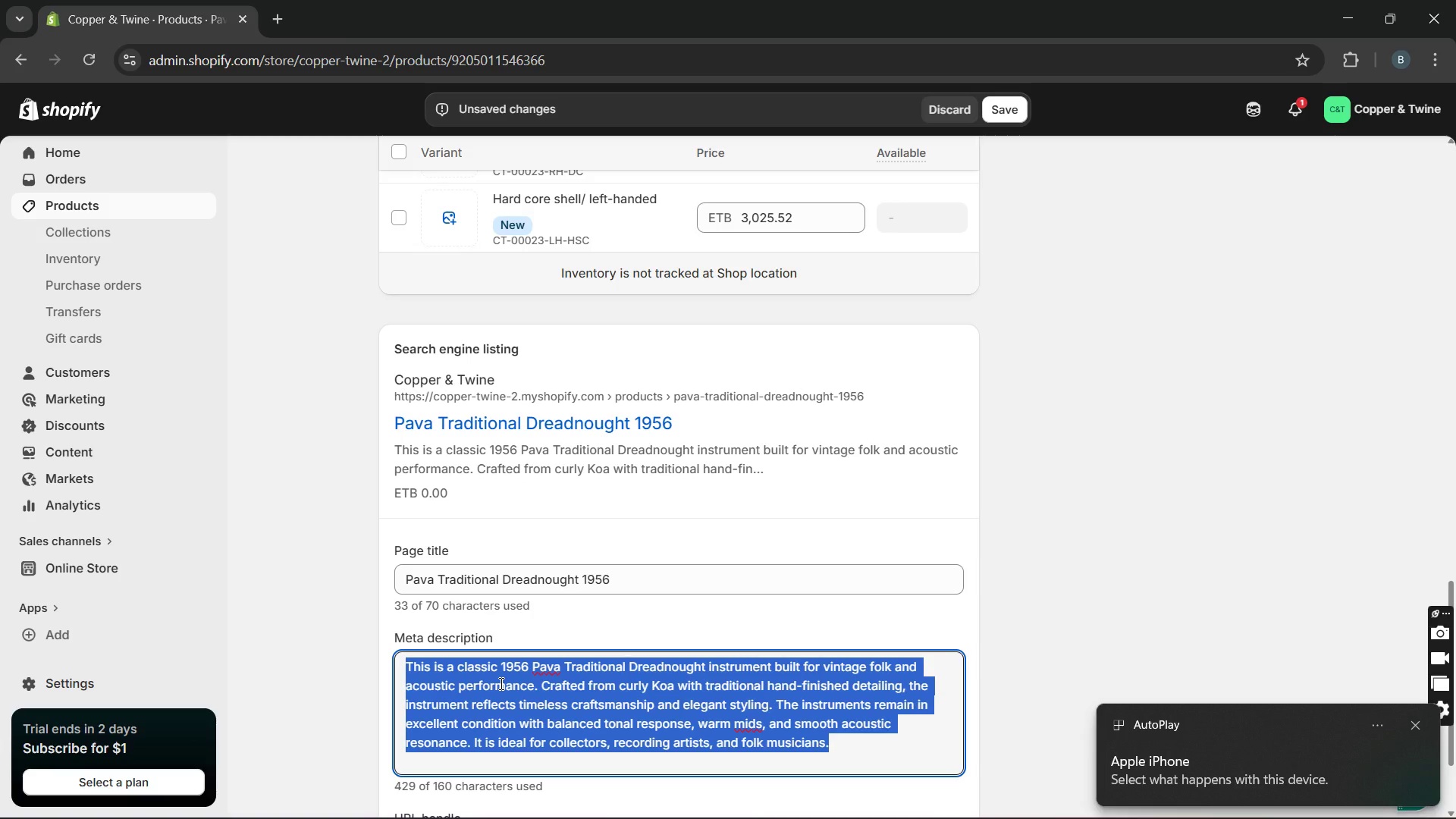 
type(Explore the)
 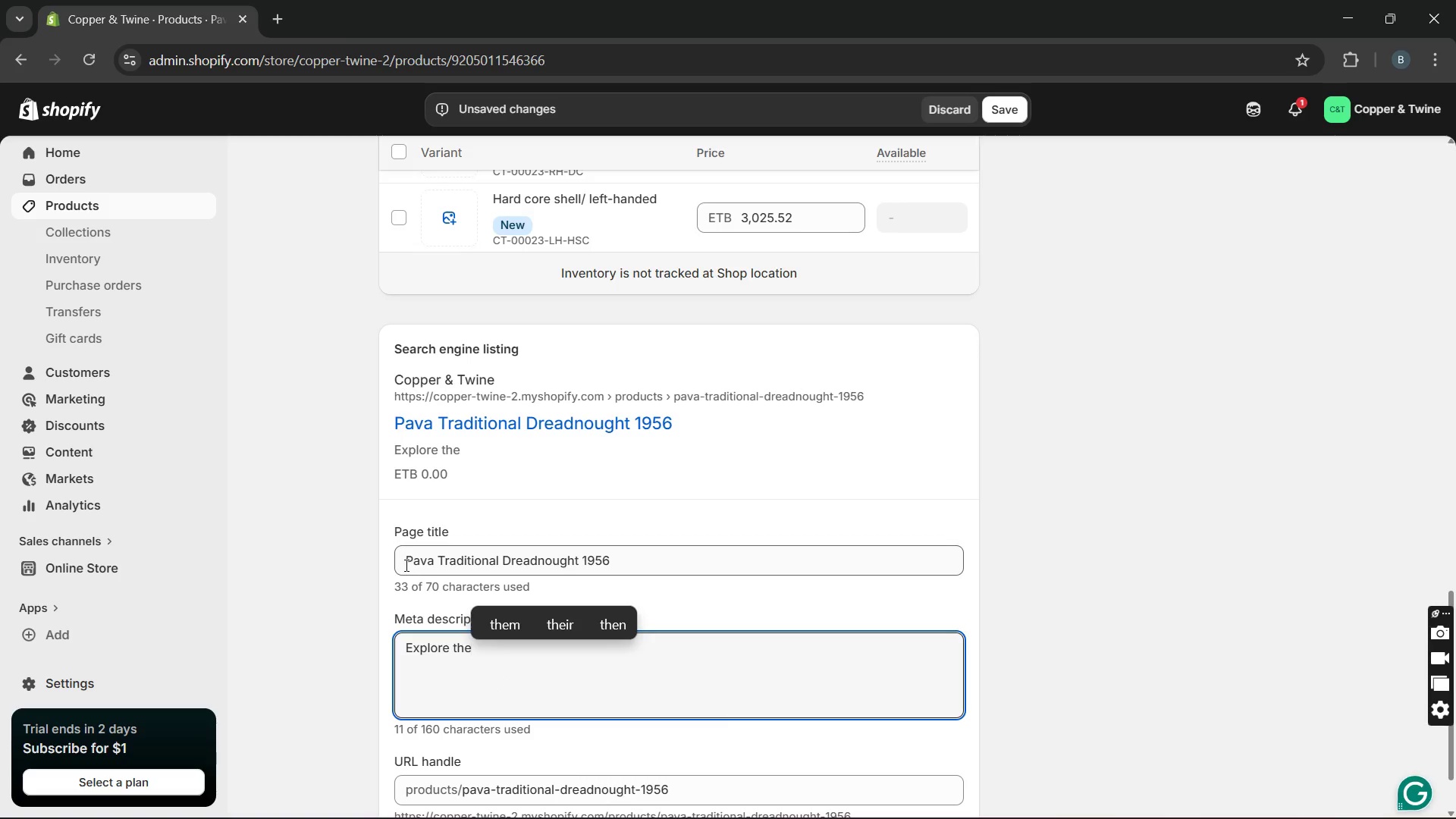 
left_click_drag(start_coordinate=[405, 565], to_coordinate=[580, 565])
 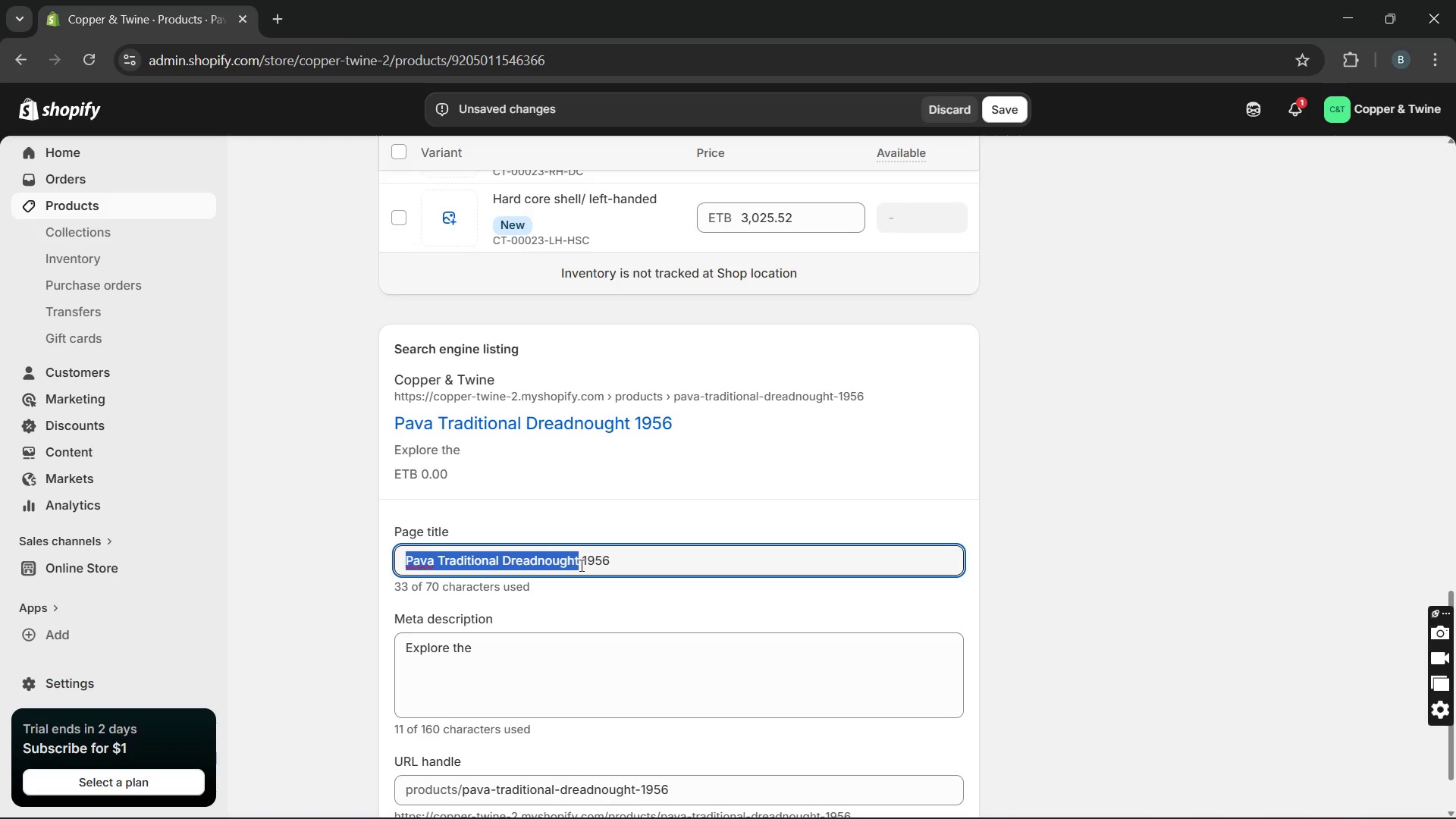 
key(Control+C)
 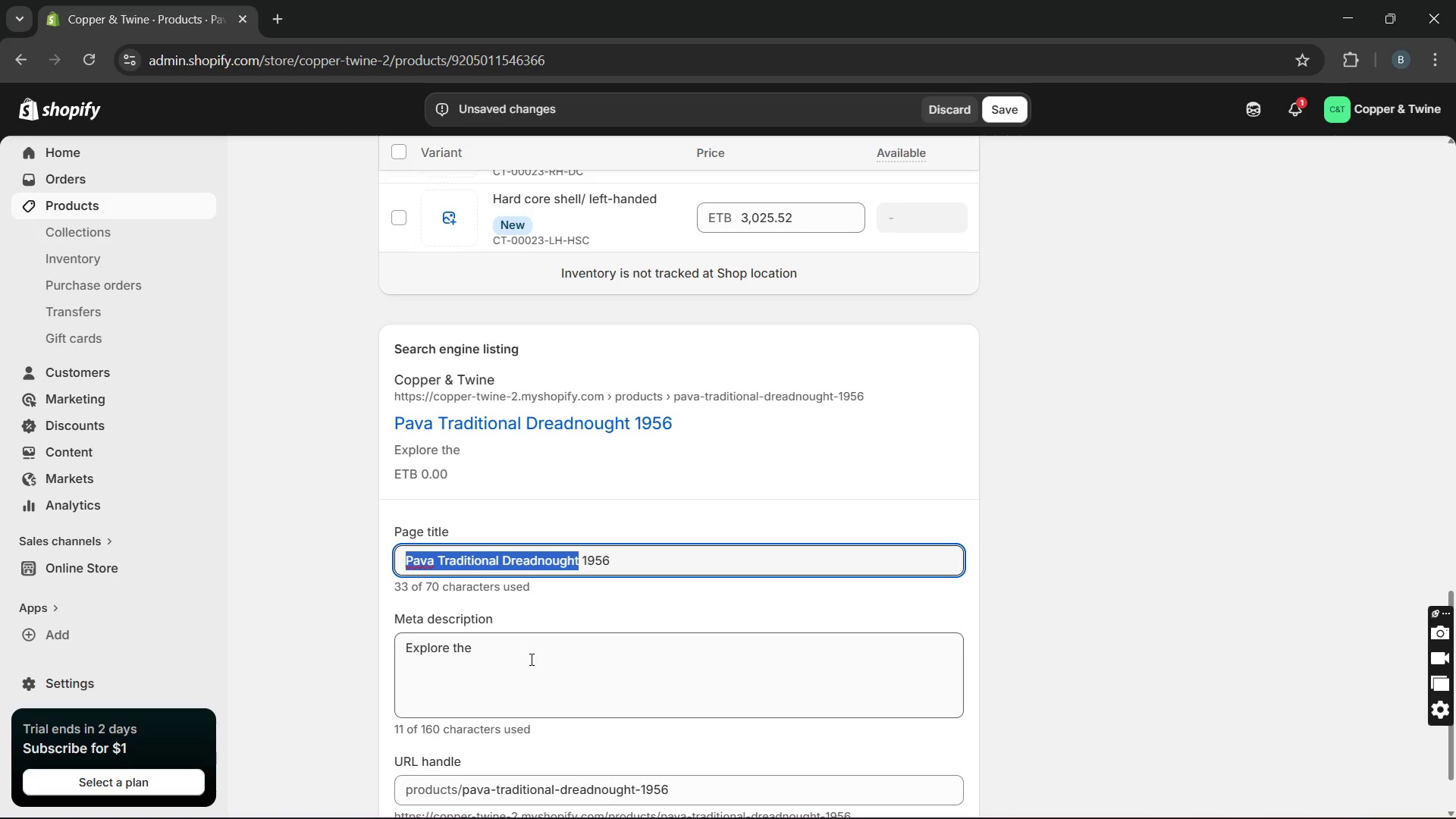 
left_click([530, 659])
 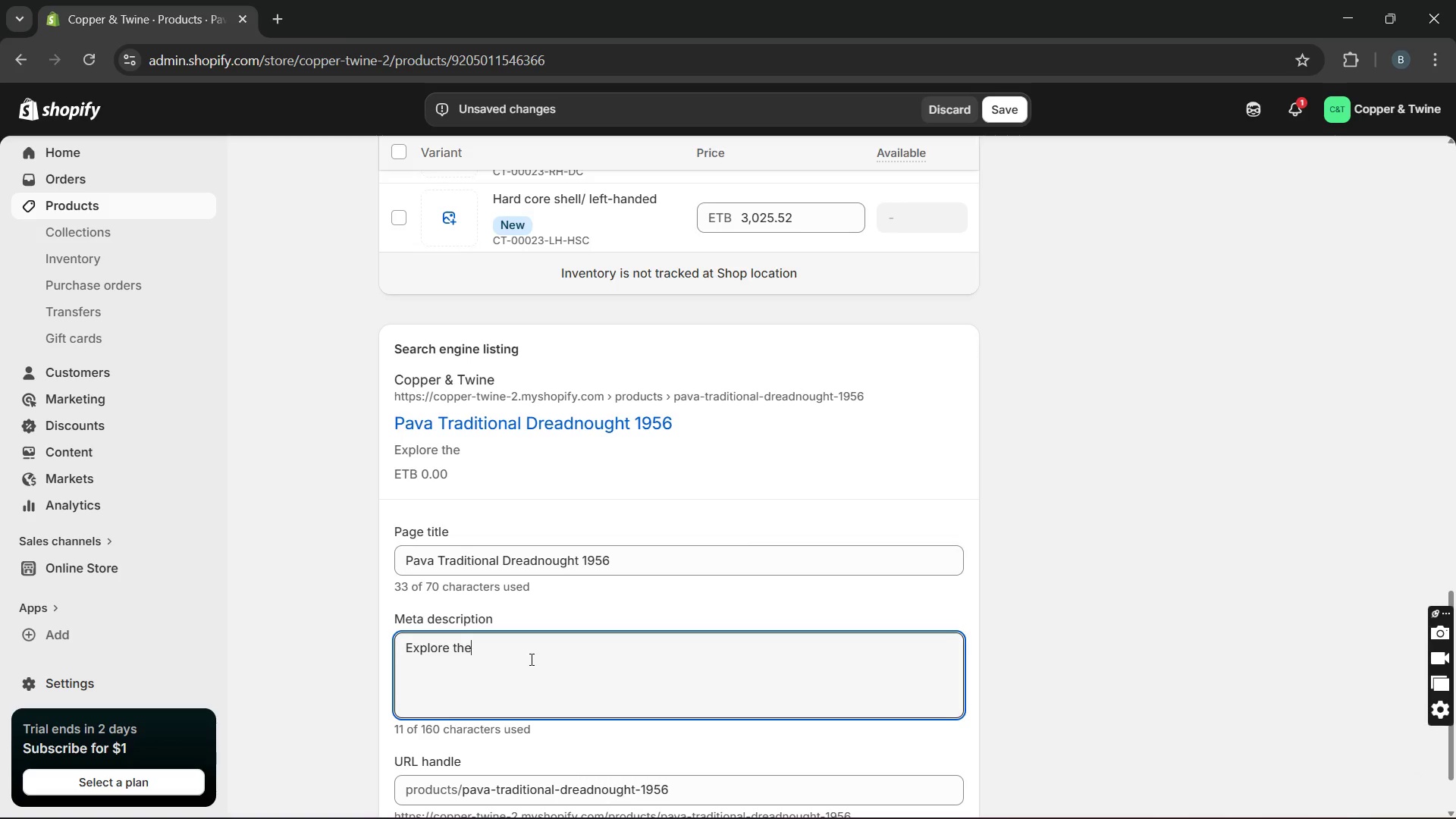 
key(Control+ControlLeft)
 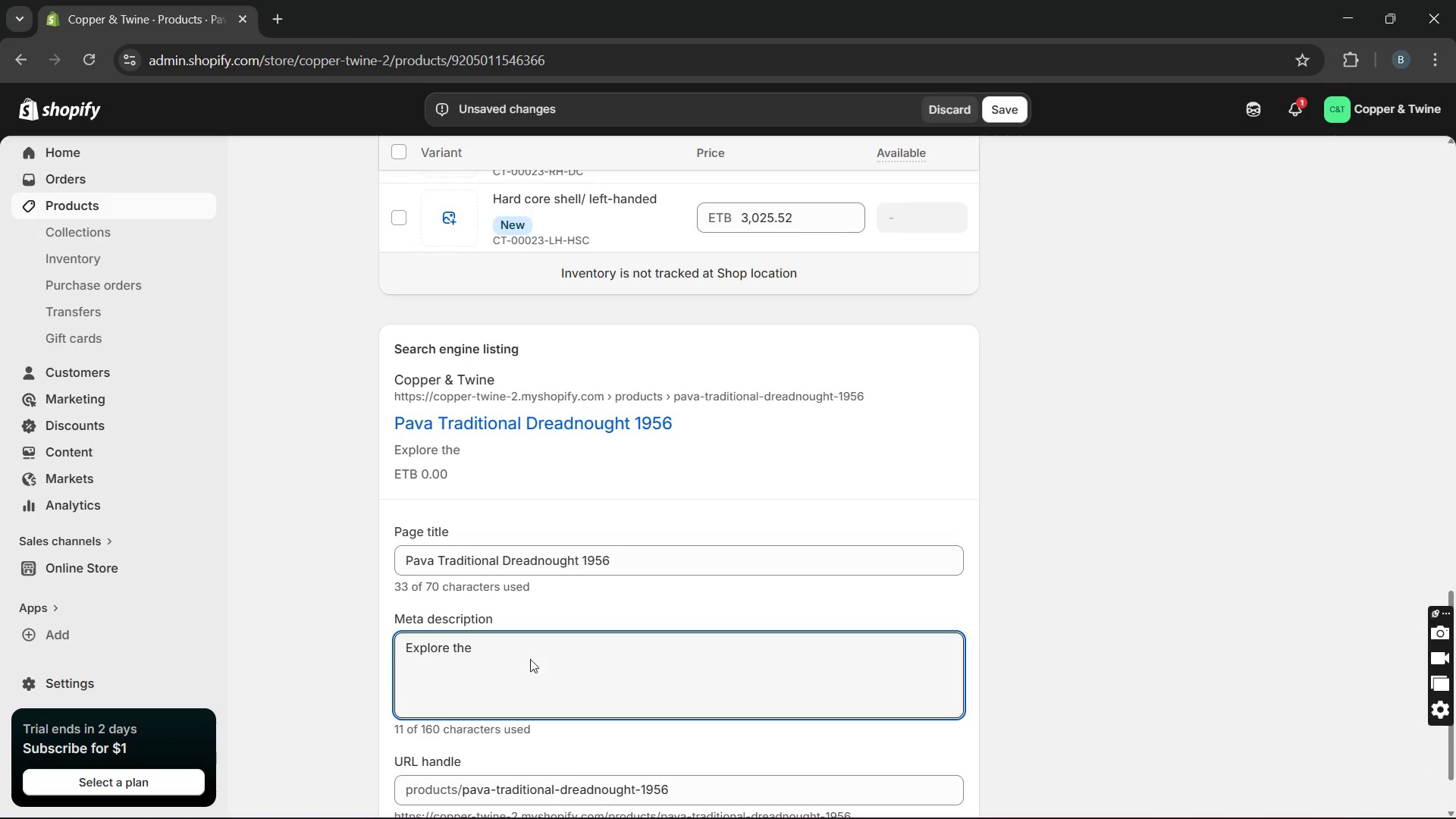 
key(Space)
 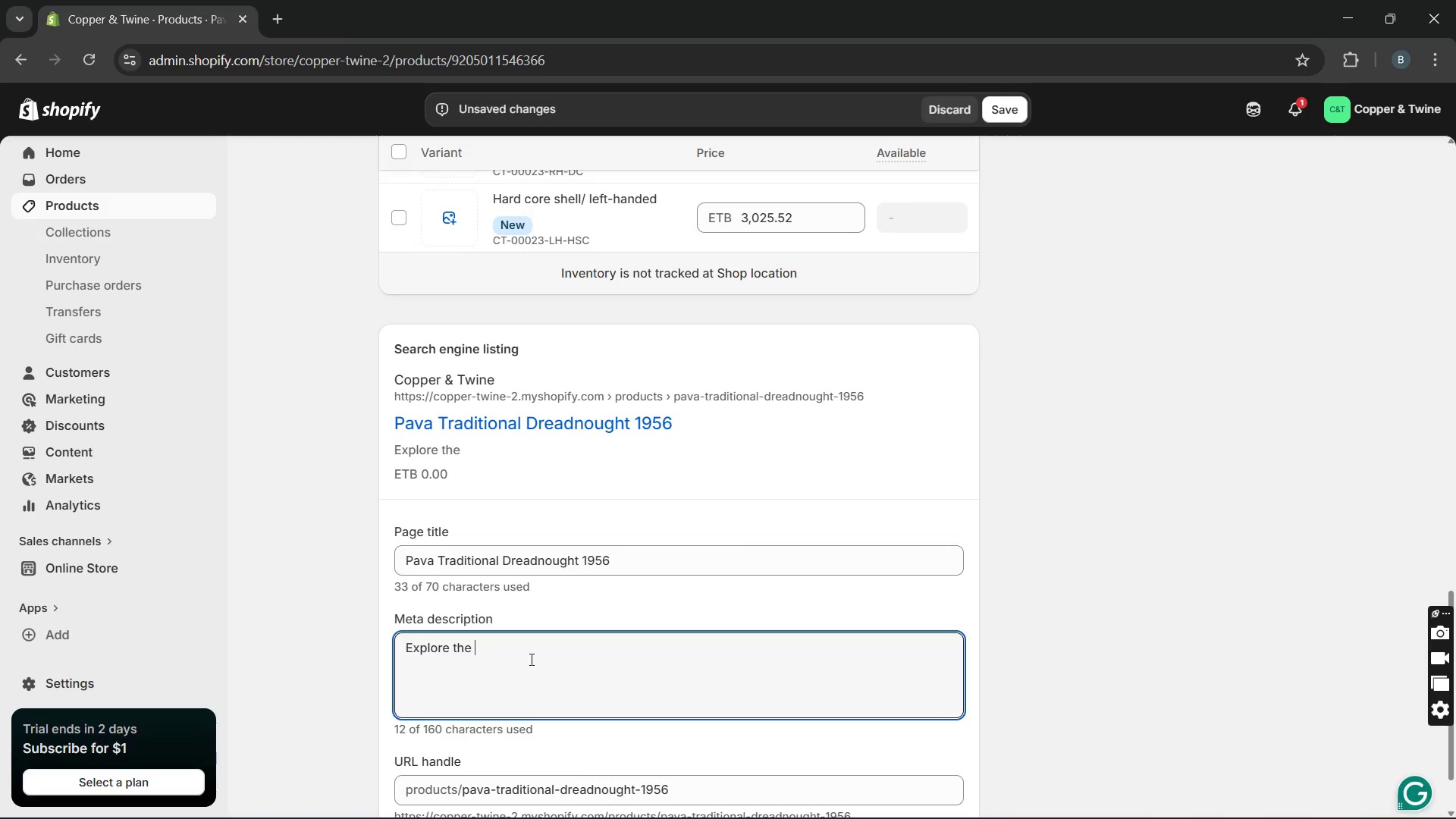 
key(Control+V)
 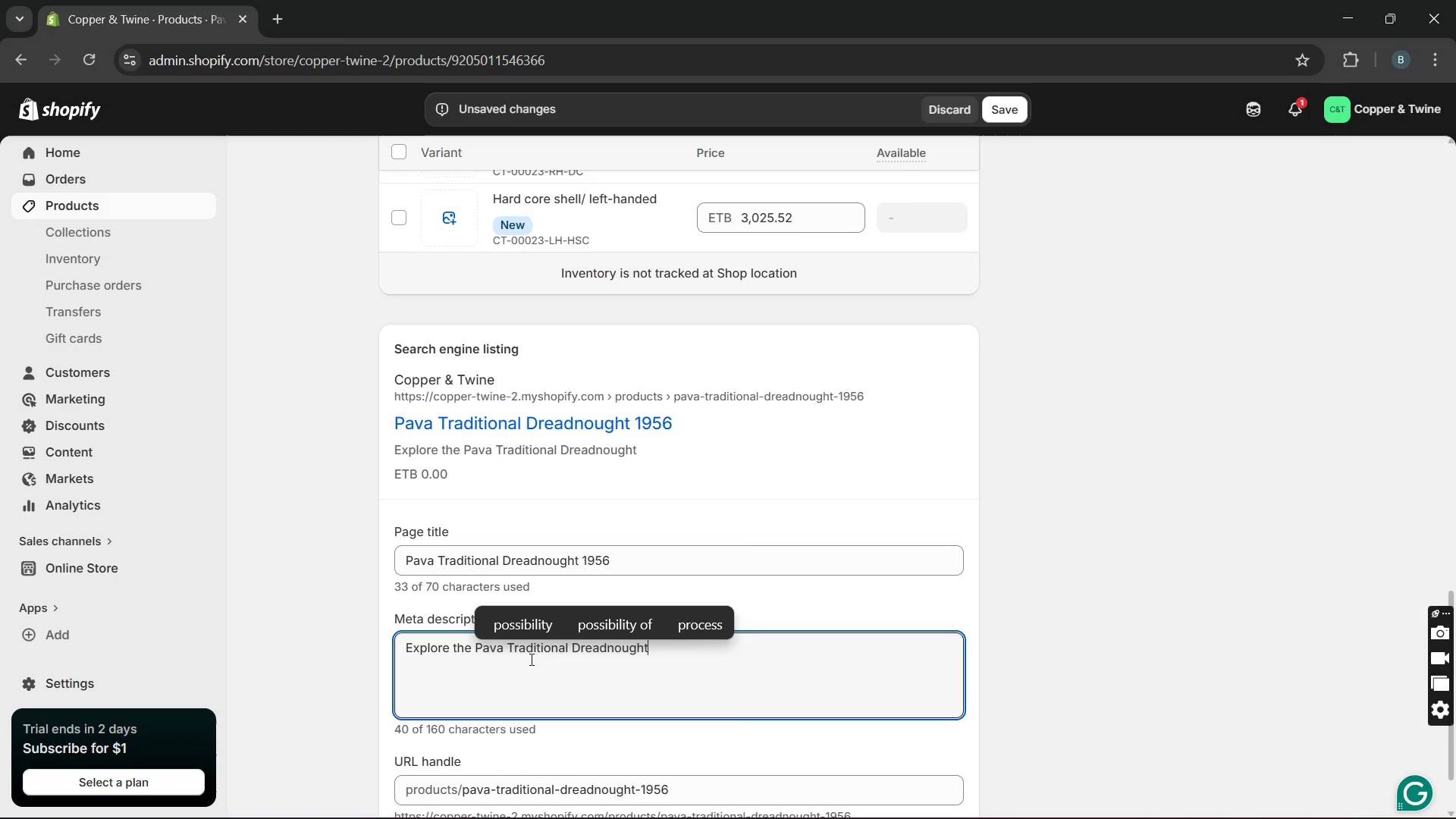 
hold_key(key=ControlLeft, duration=0.47)
 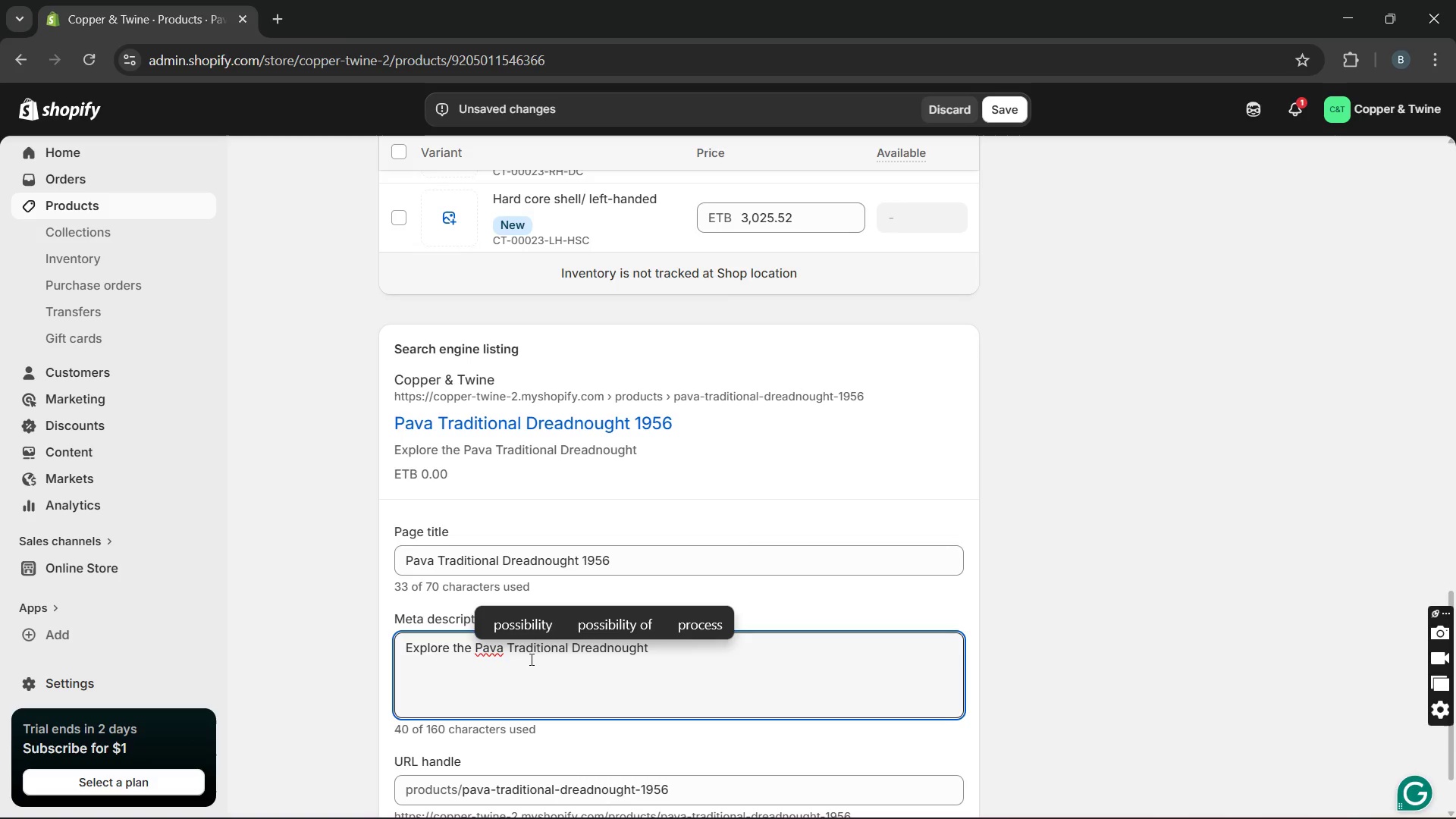 
key(Space)
 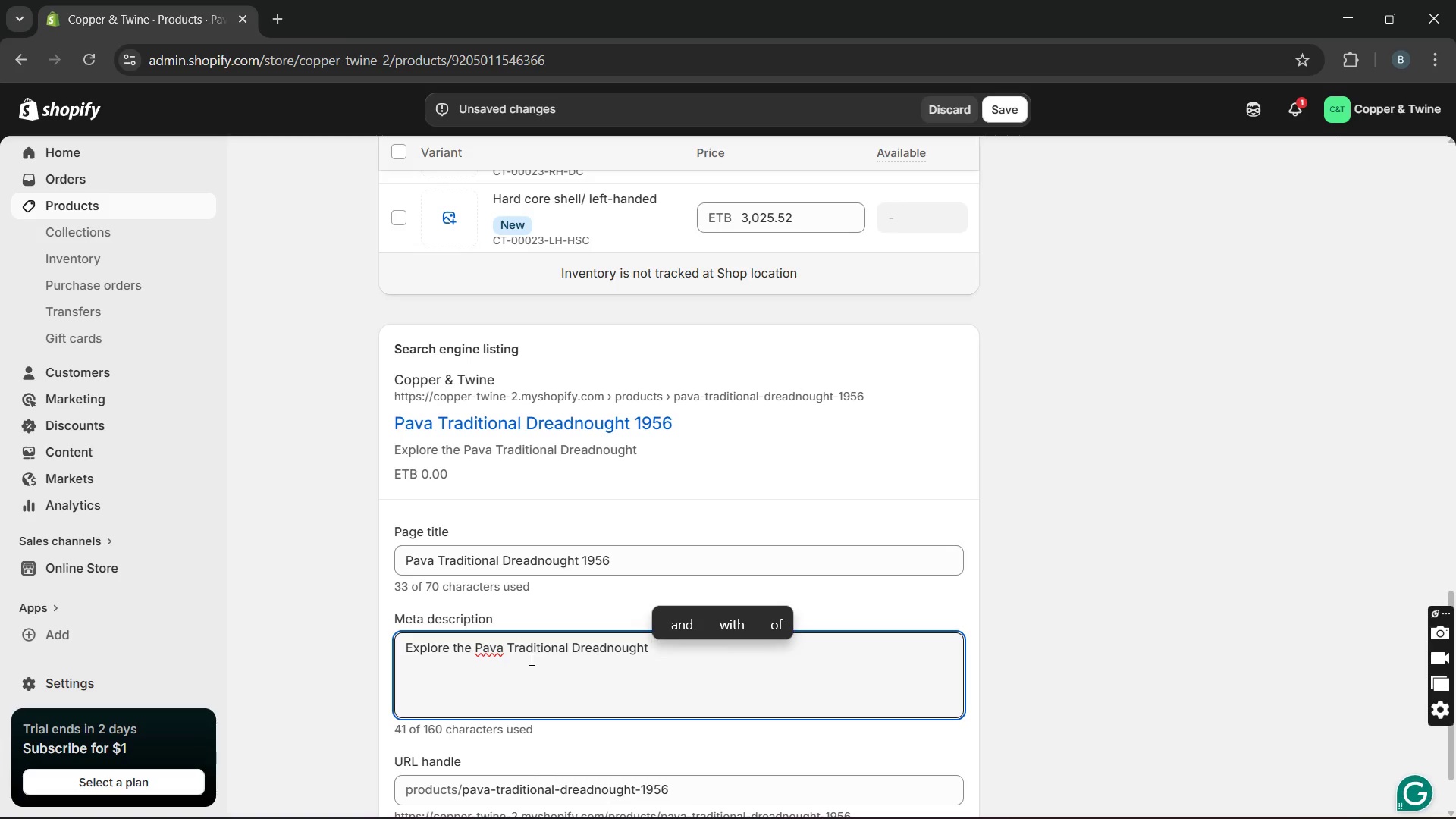 
type(with curly Koa craftsman )
key(Backspace)
type(ship and balance)
 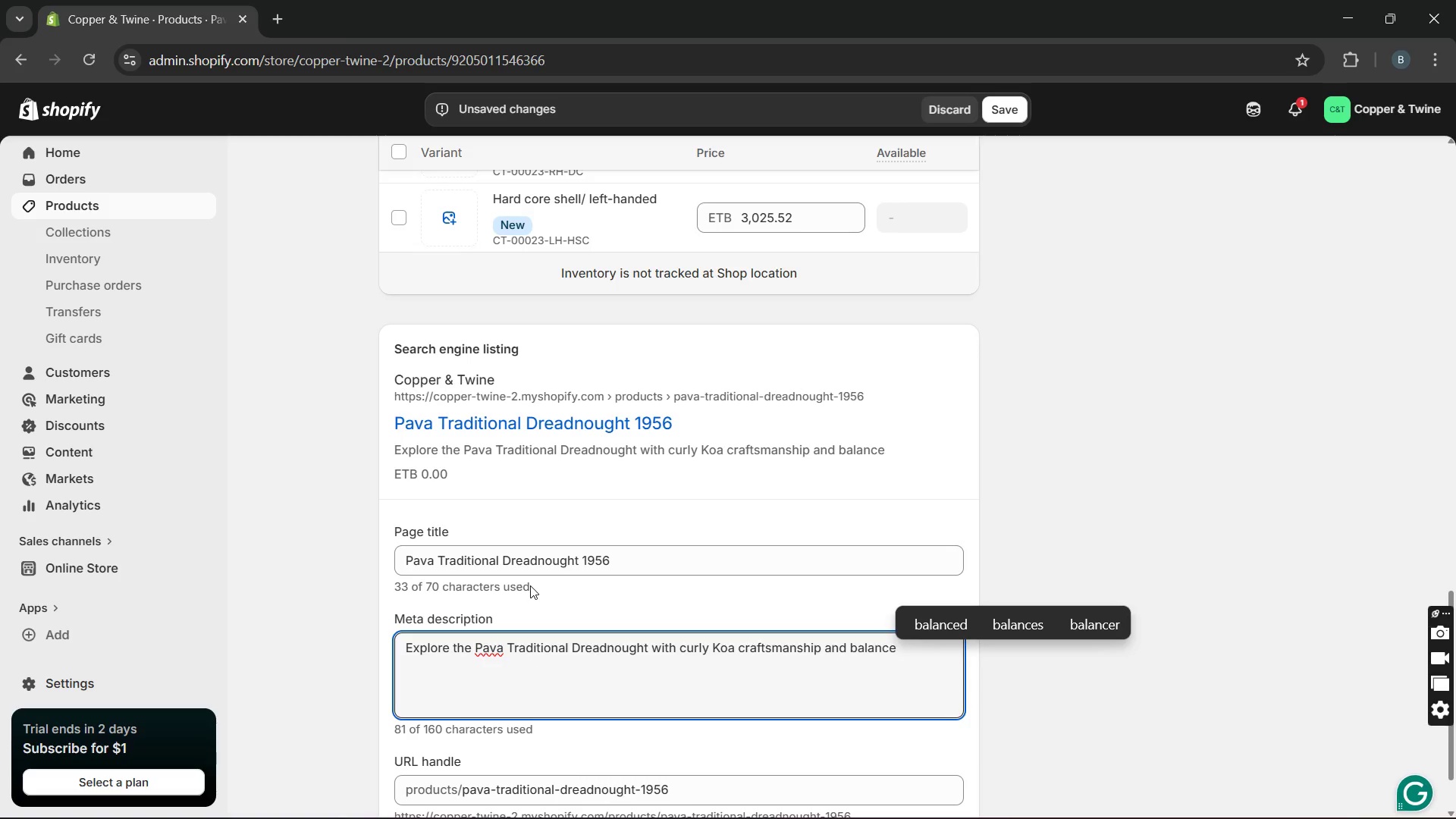 
type(vintage folk toe. )
 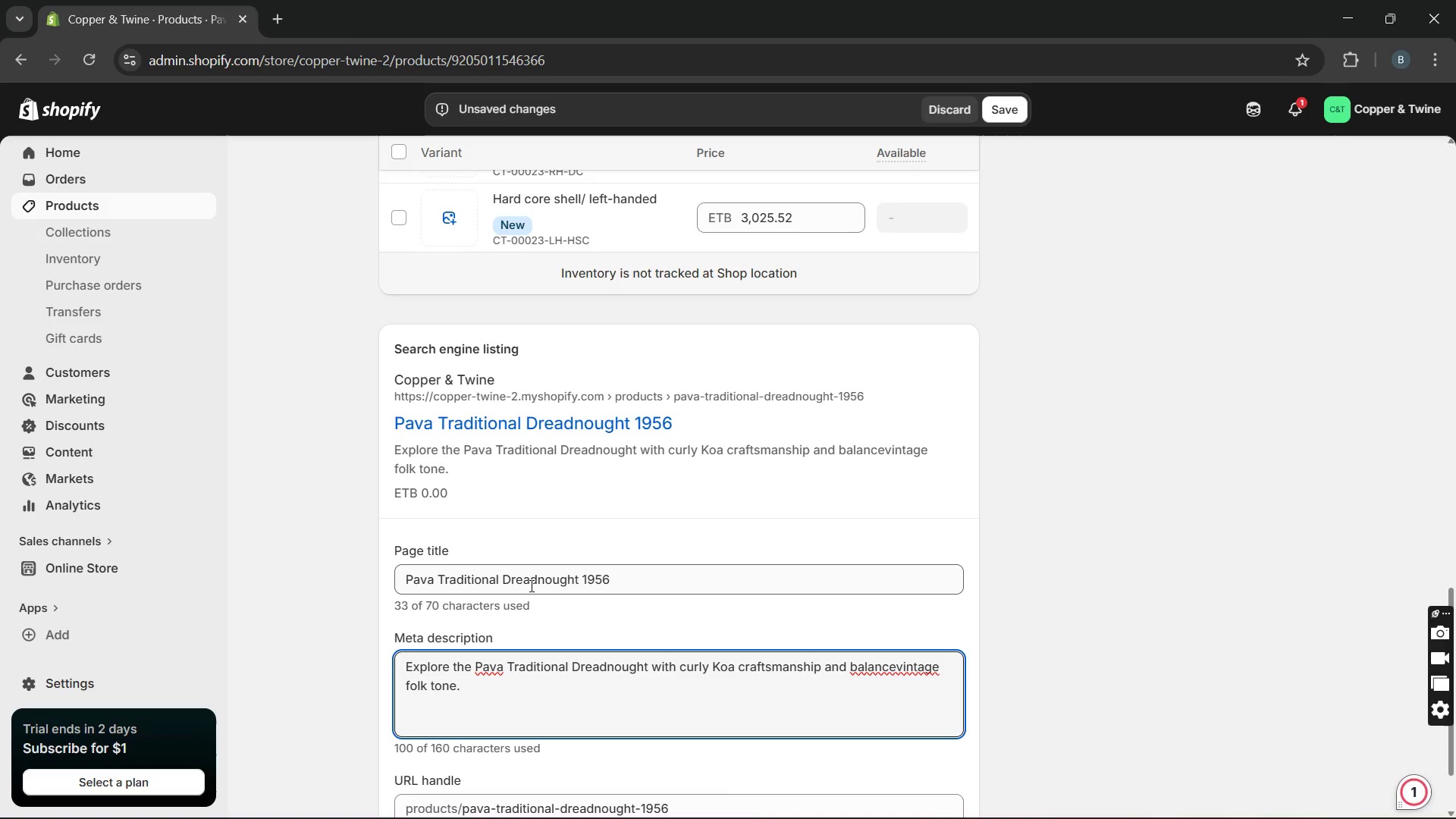 
left_click([896, 676])
 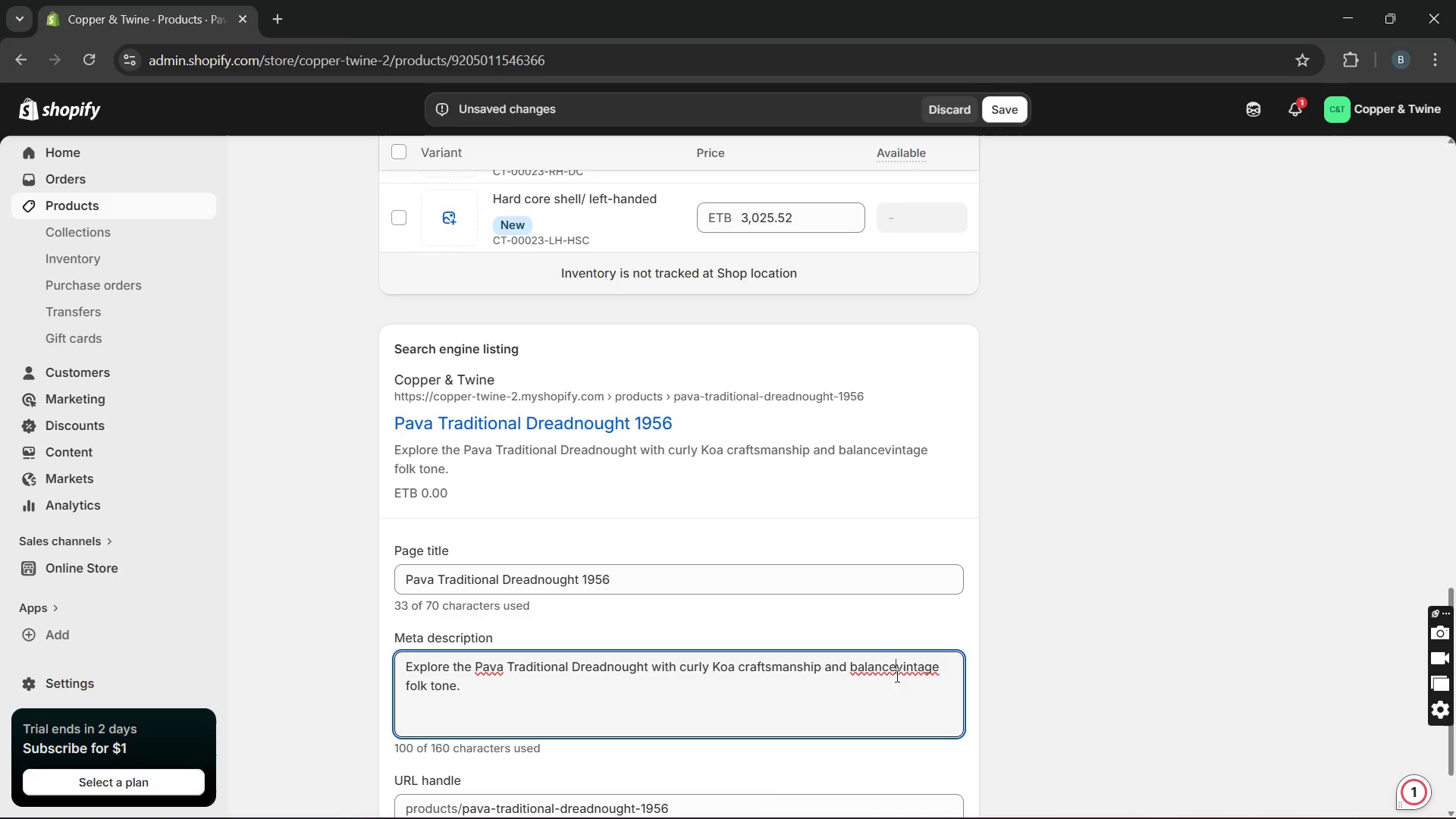 
key(Space)
 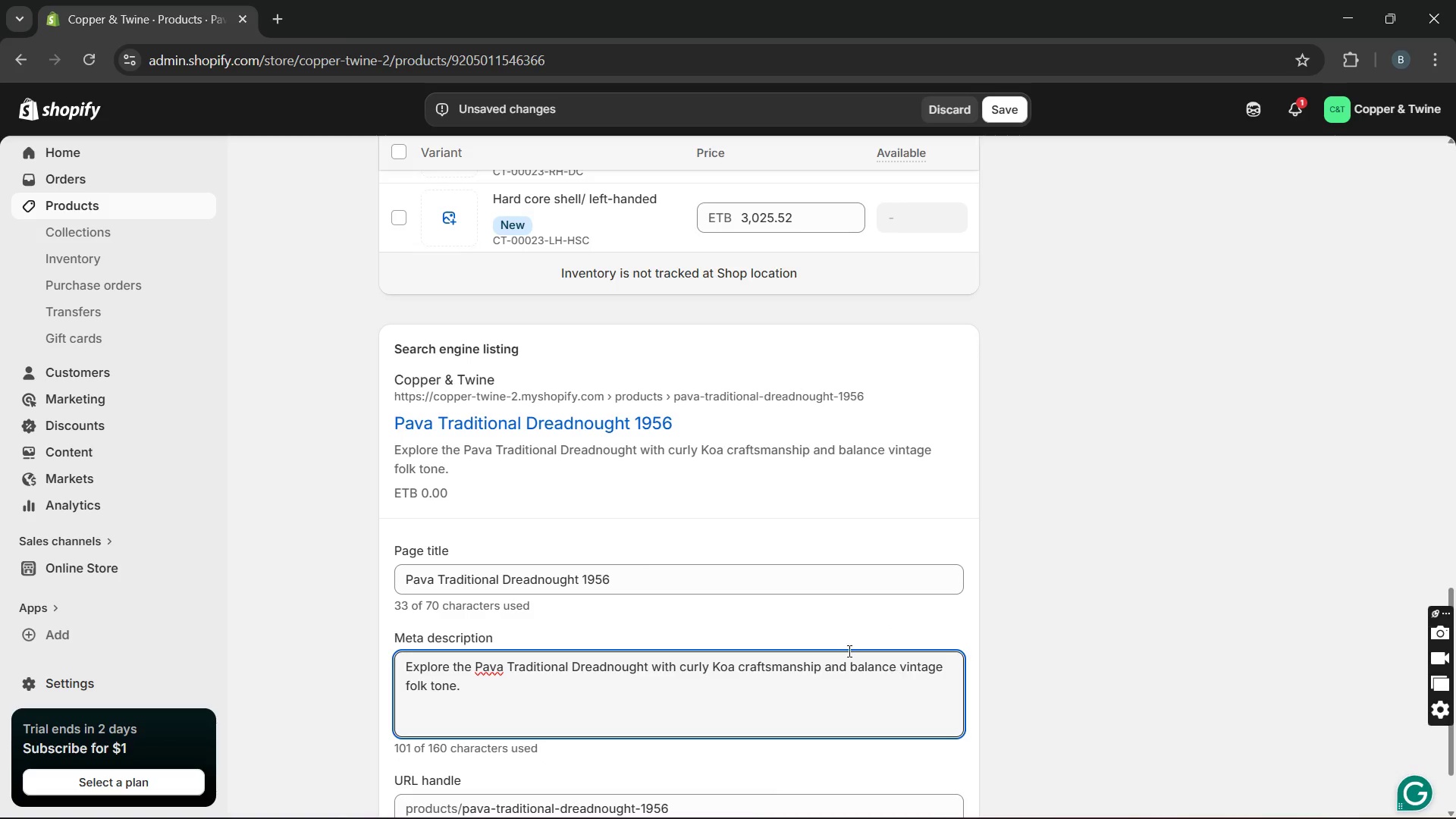 
mouse_move([721, 543])
 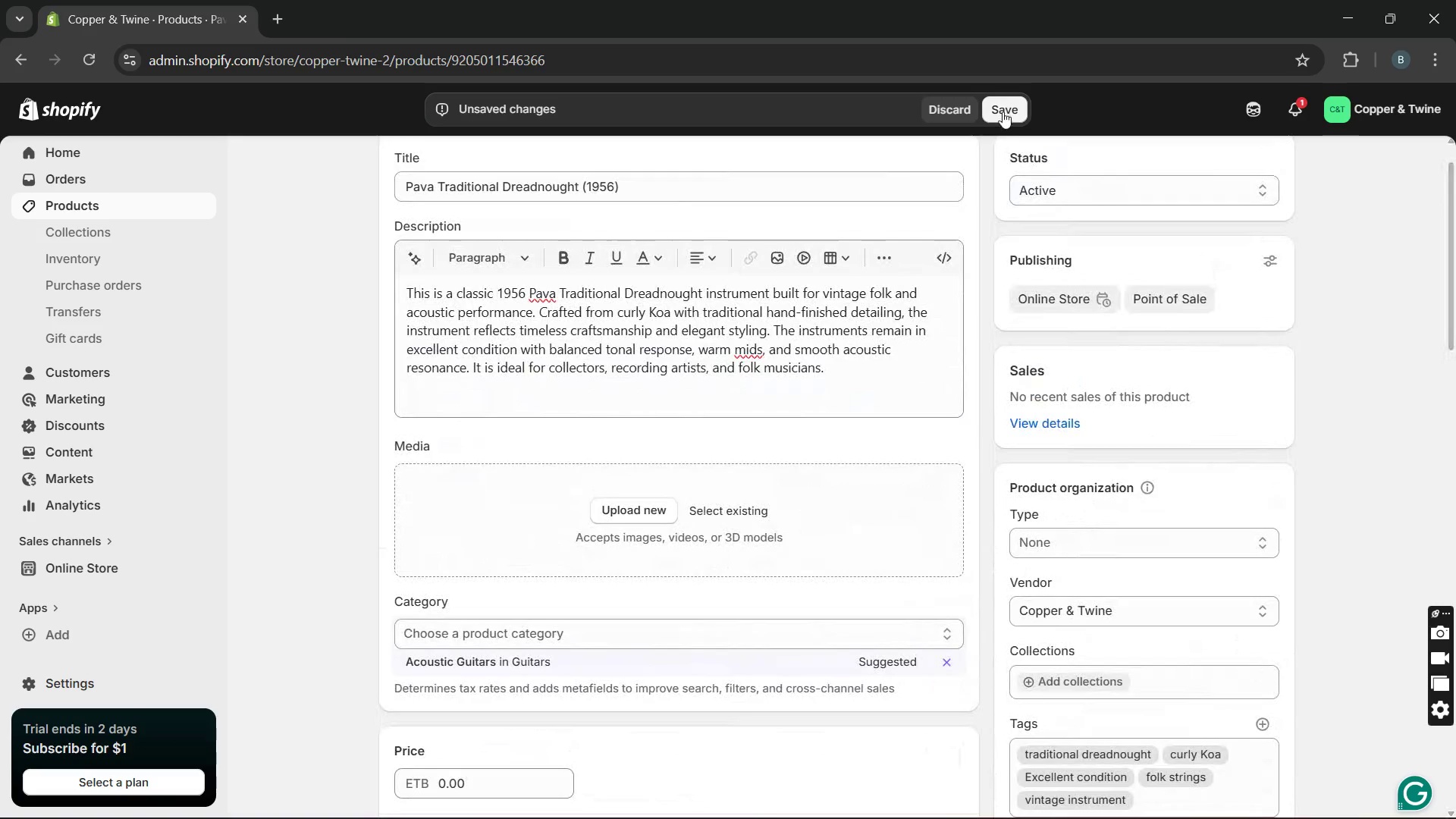 
left_click([1003, 111])
 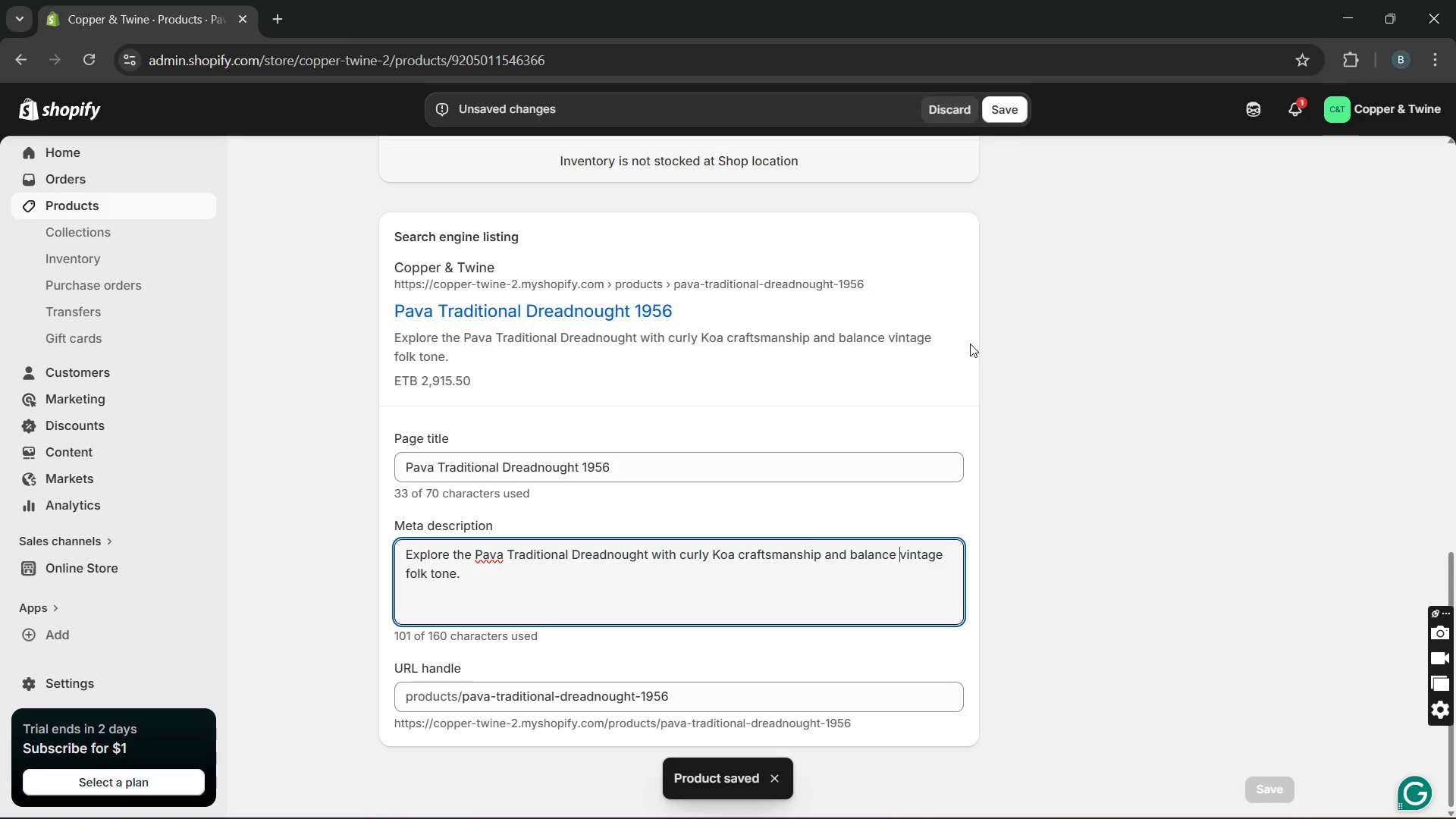 
wait(10.94)
 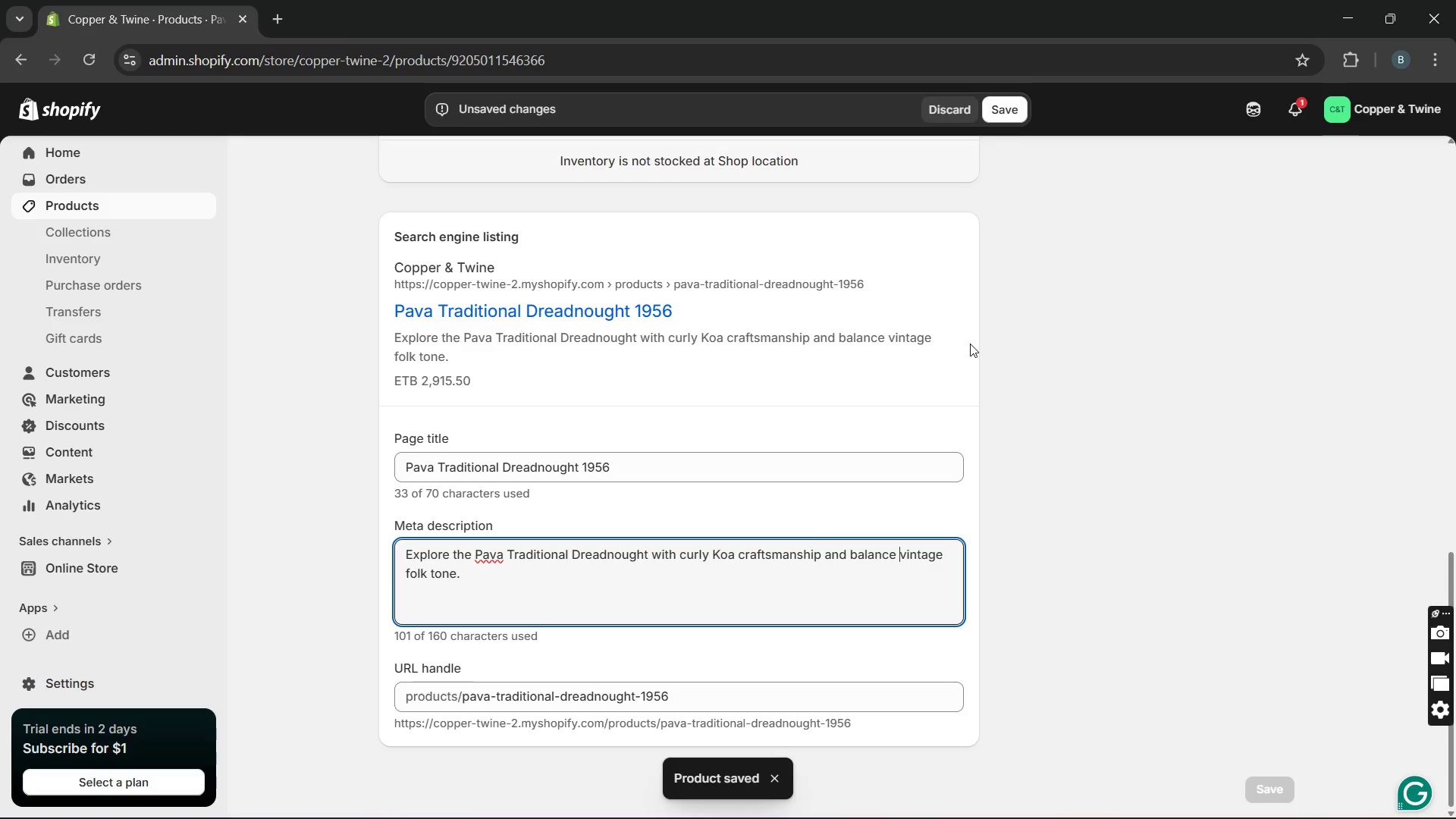 
left_click([109, 202])
 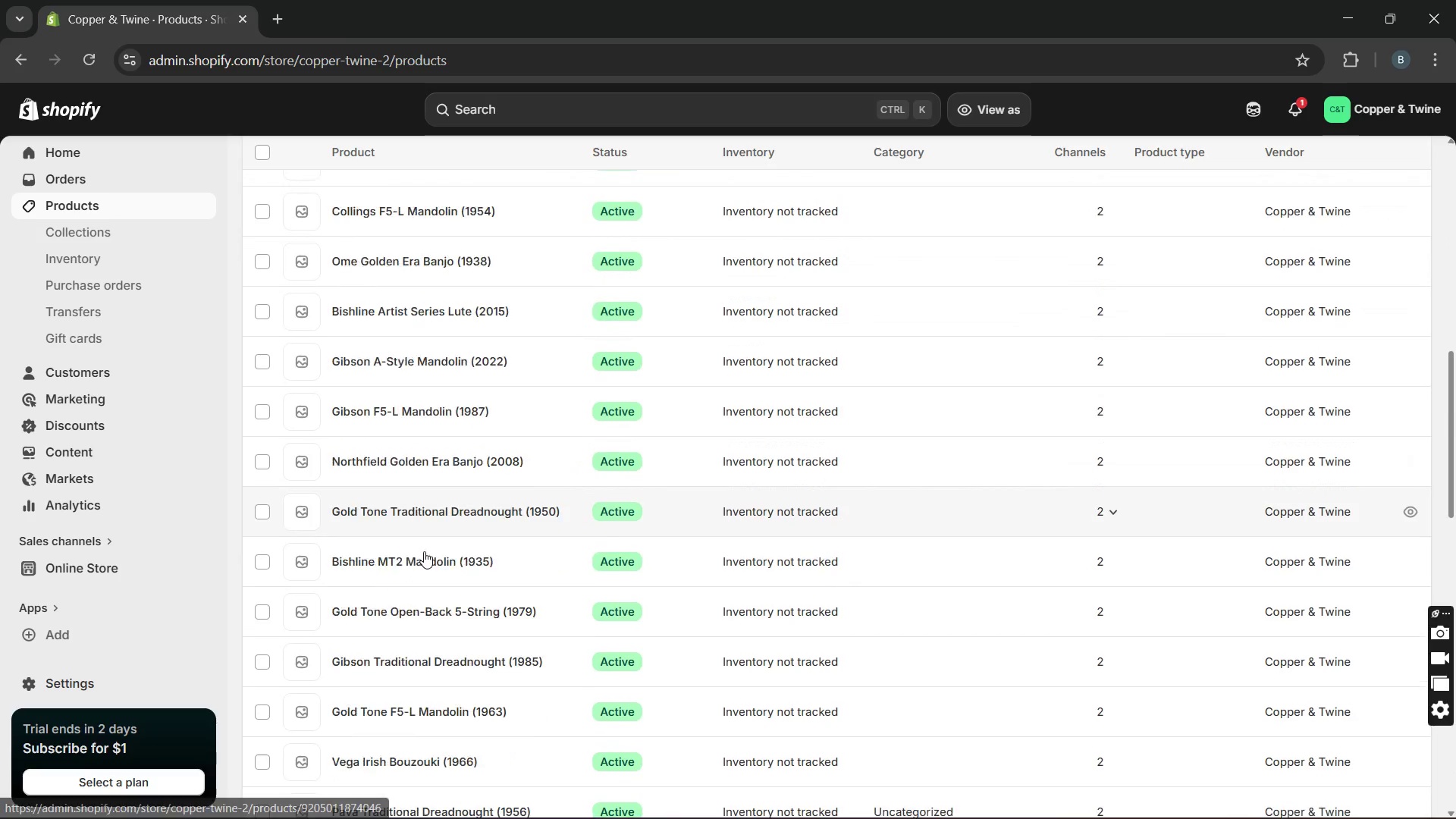 
wait(8.59)
 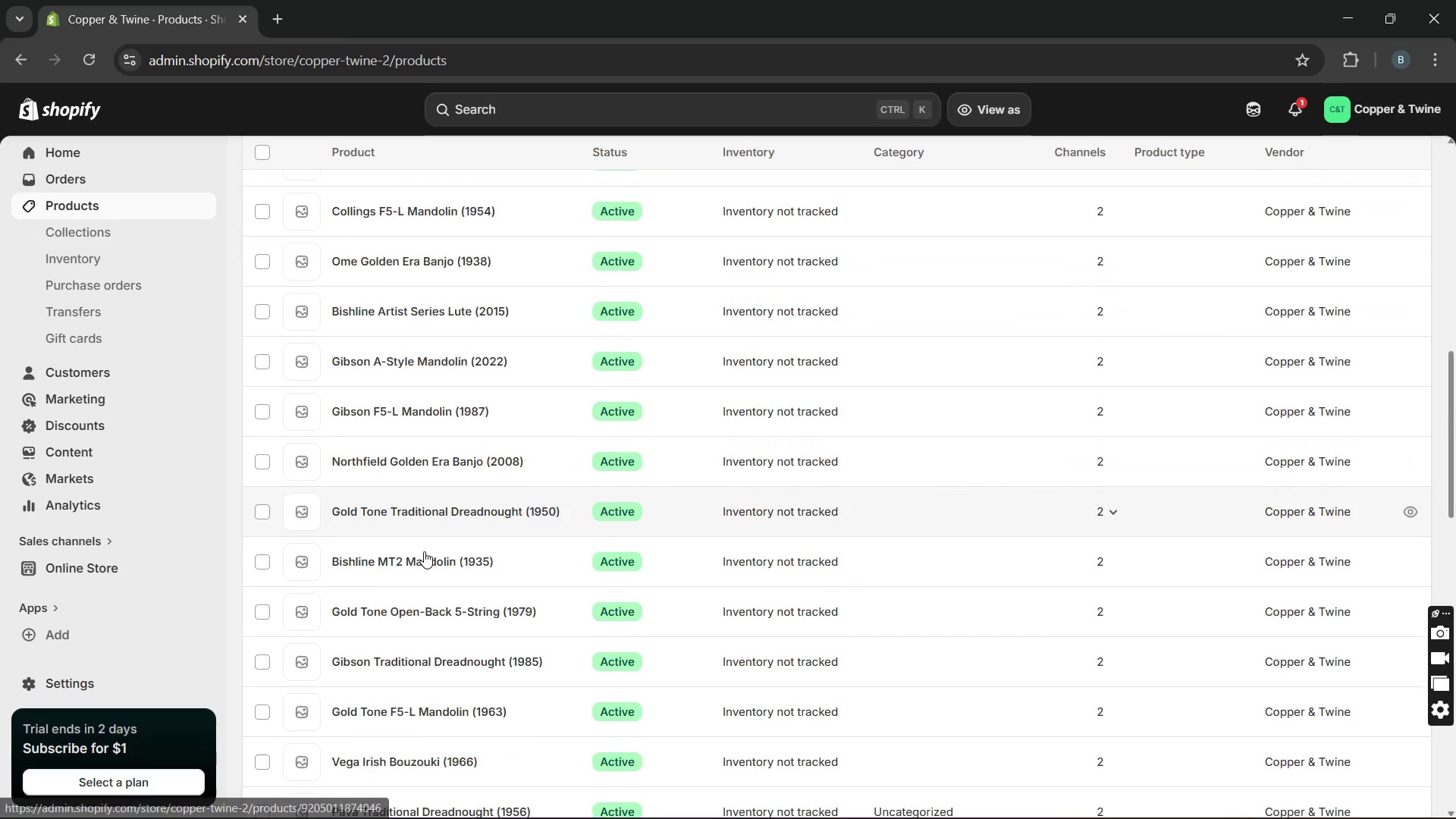 
left_click([424, 551])
 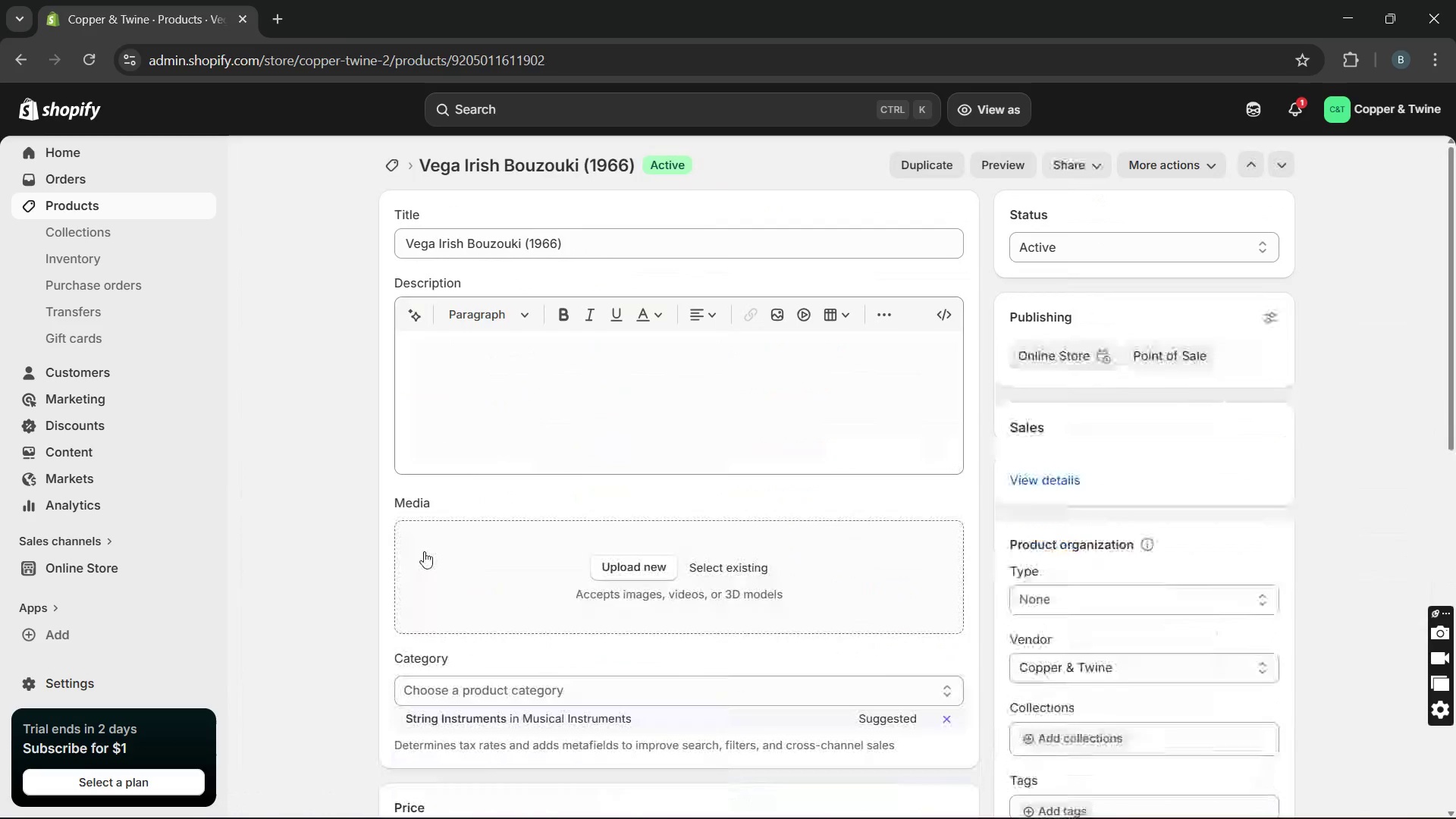 
left_click([532, 404])
 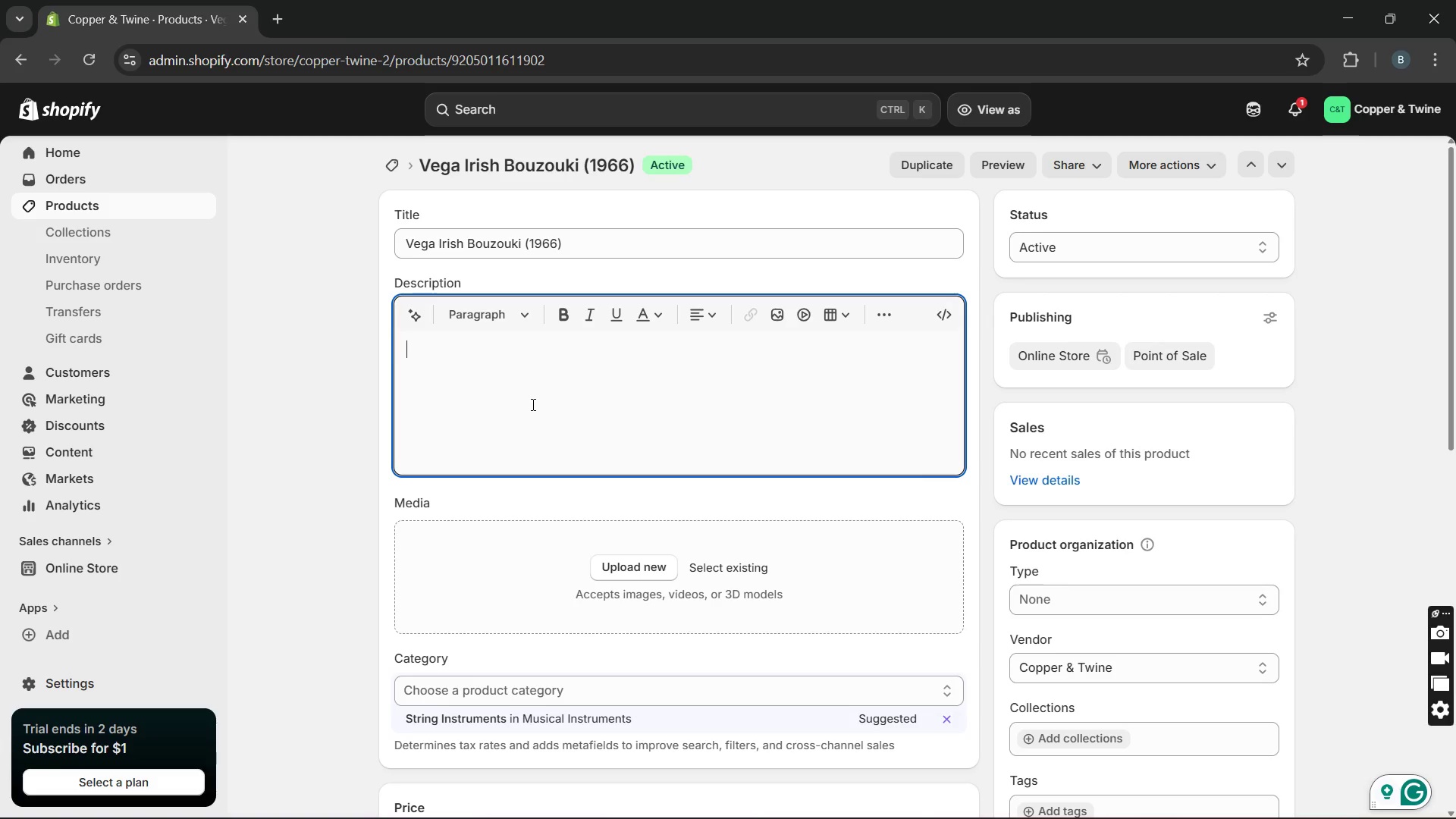 
wait(13.88)
 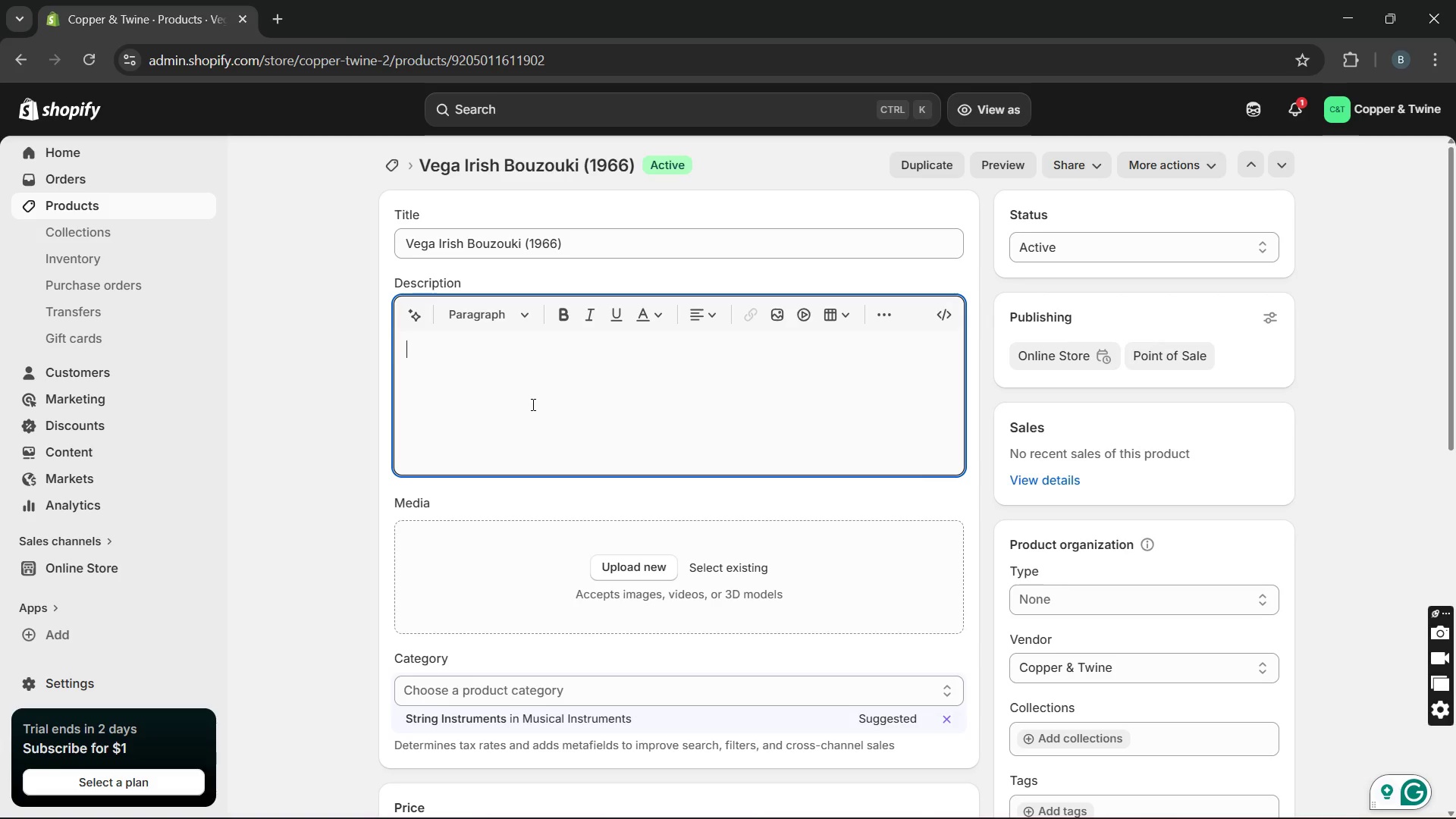 
type(This is a rare )
 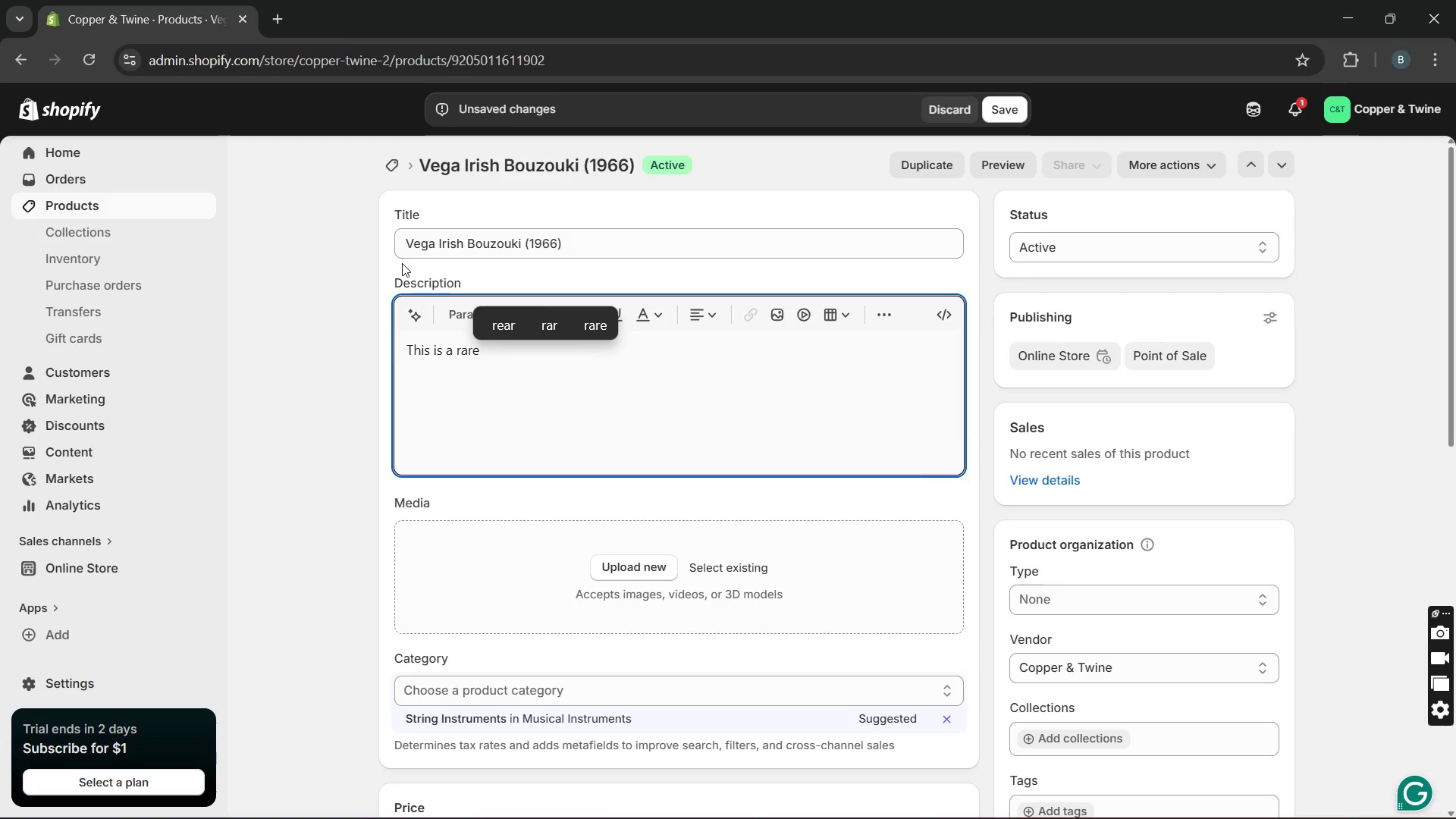 
left_click_drag(start_coordinate=[403, 240], to_coordinate=[466, 246])
 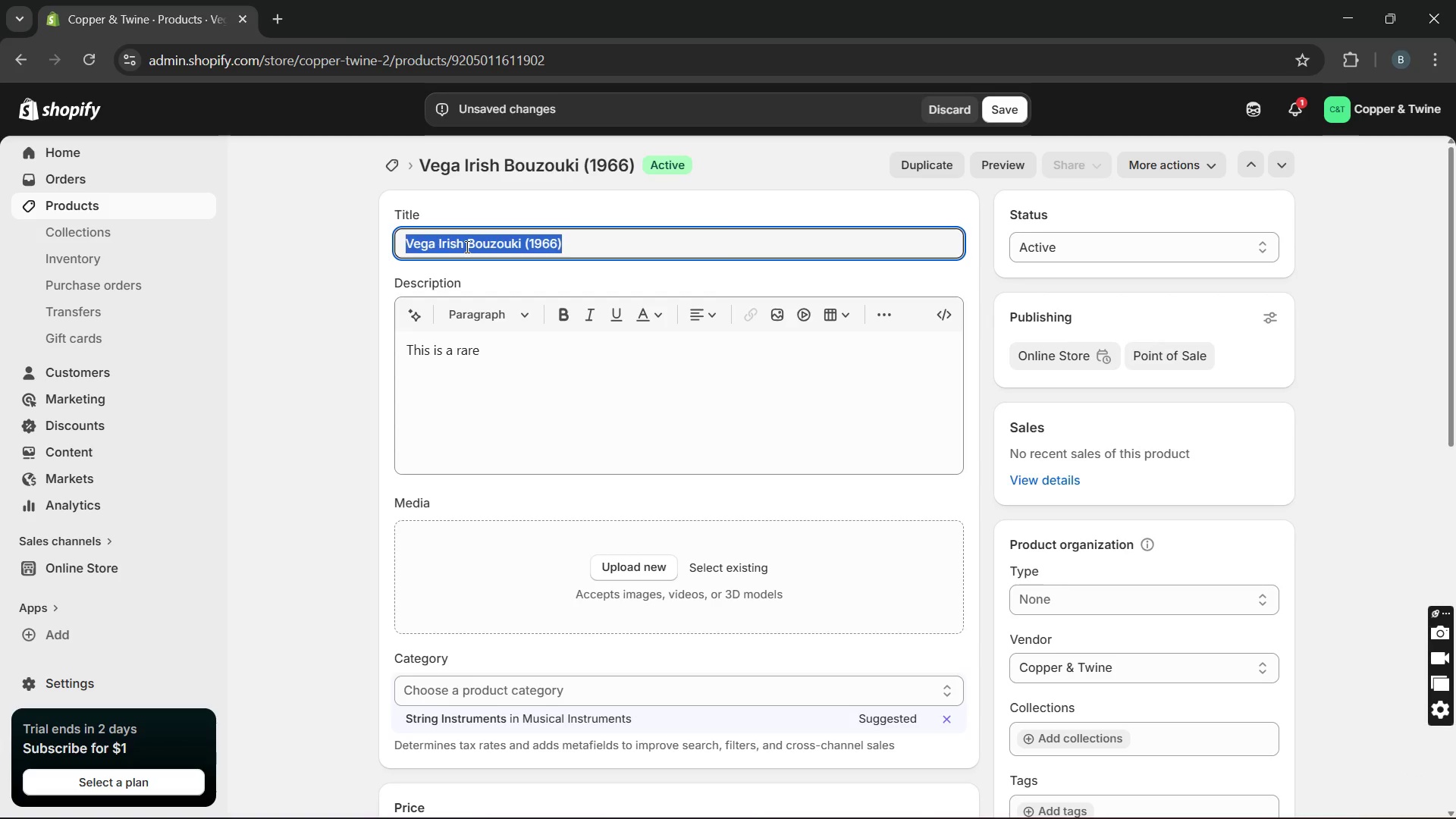 
key(Control+C)
 